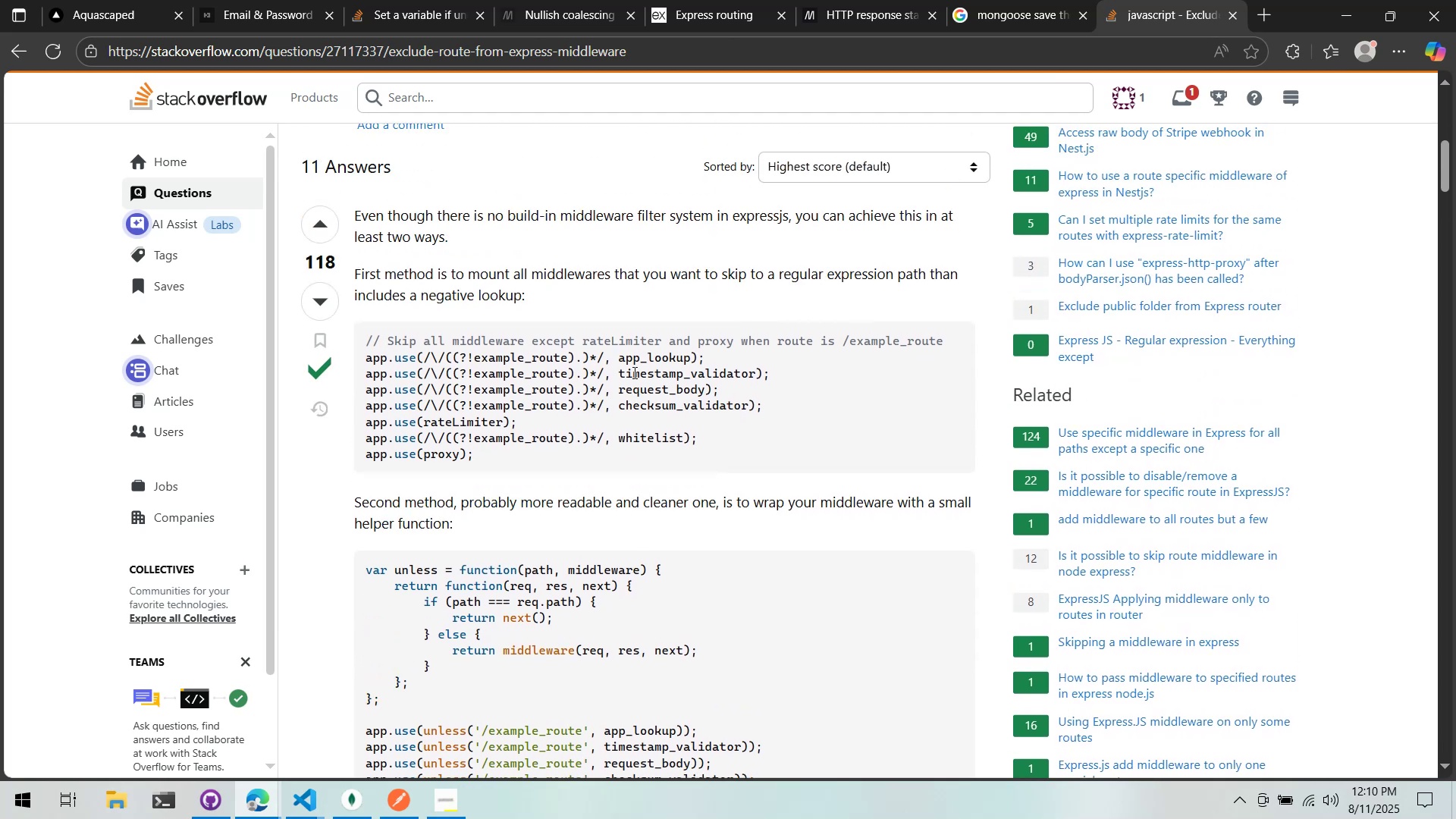 
scroll: coordinate [633, 372], scroll_direction: down, amount: 2.0
 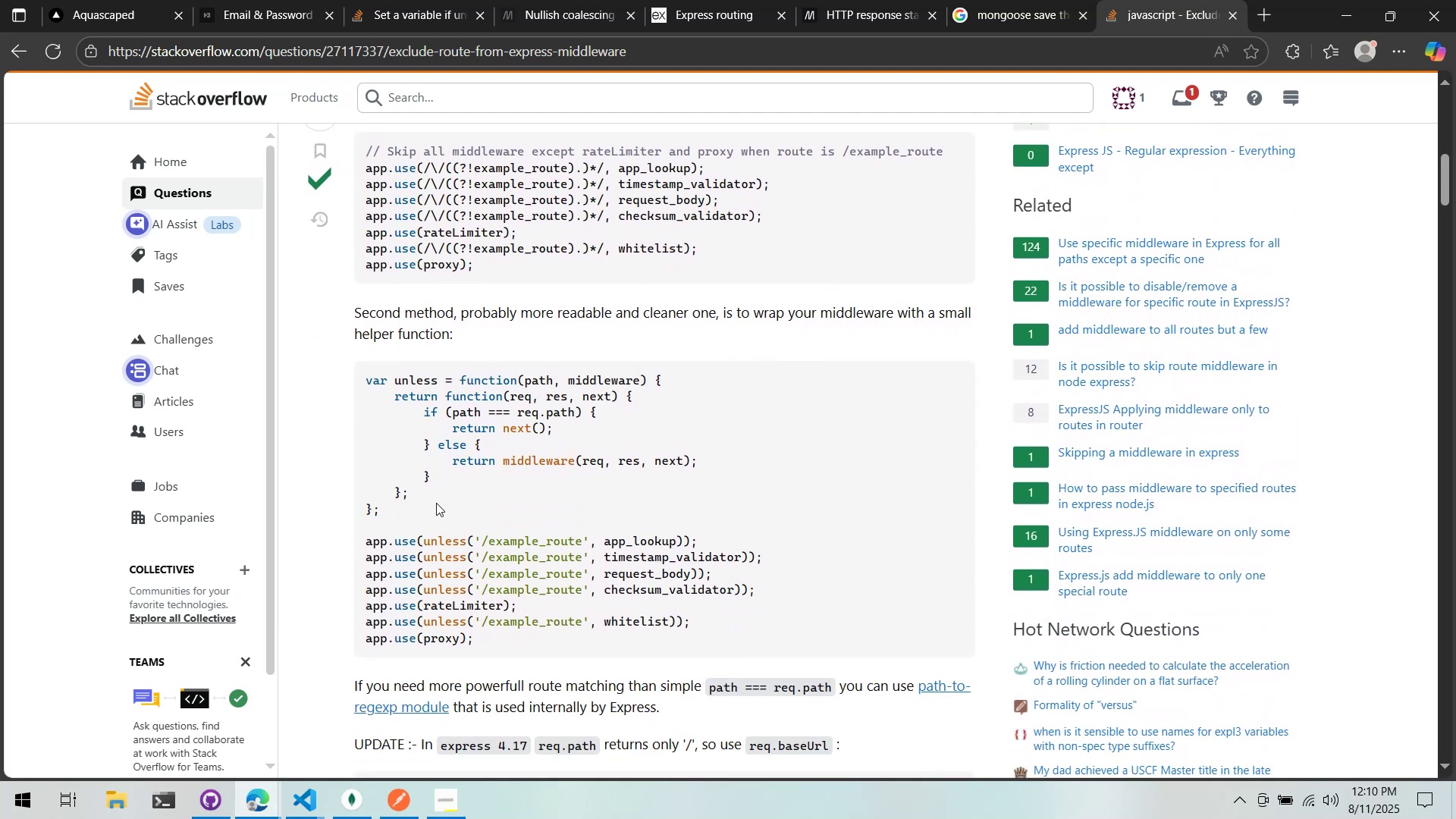 
wait(5.48)
 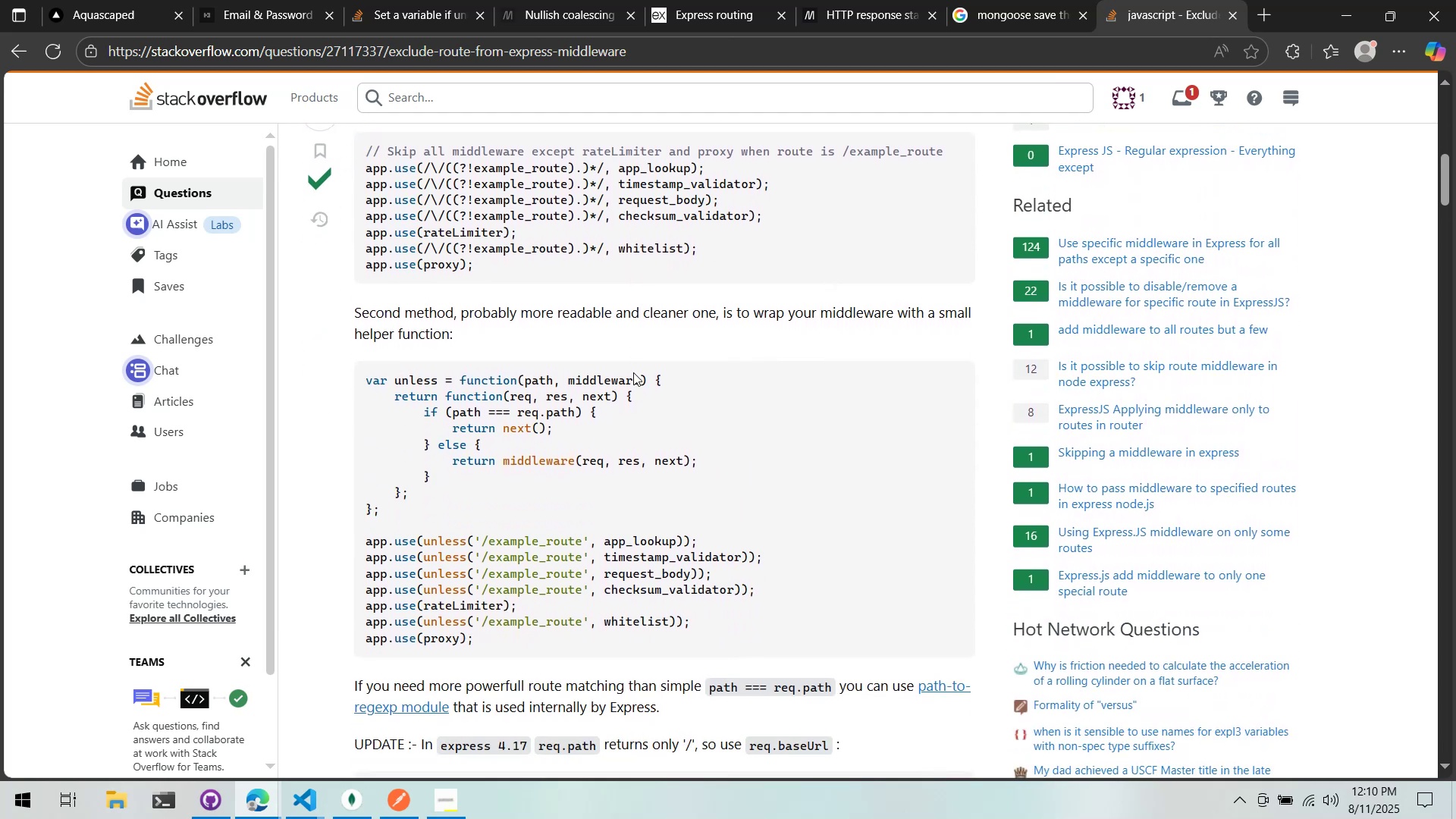 
left_click_drag(start_coordinate=[399, 512], to_coordinate=[357, 387])
 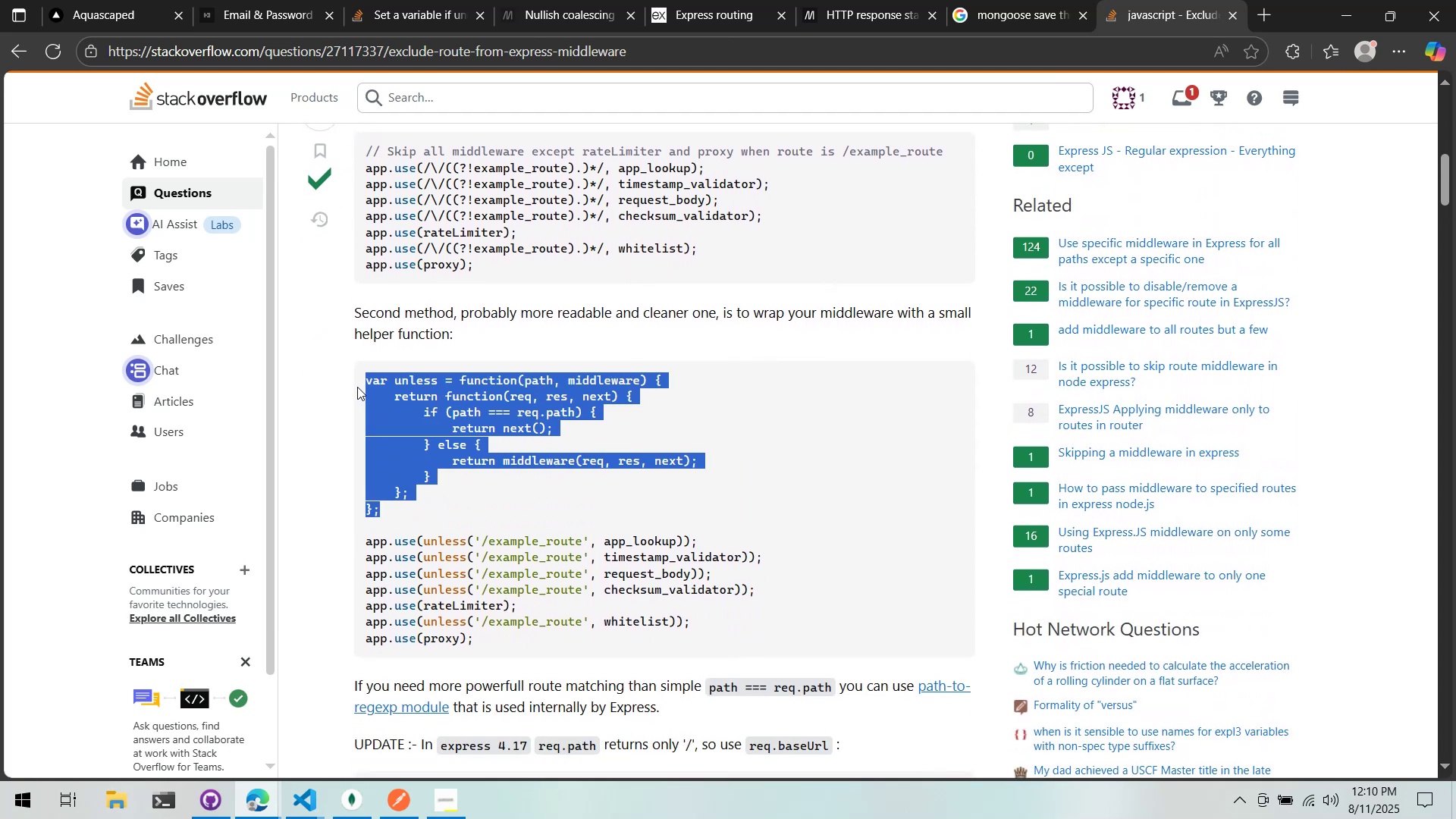 
key(Control+ControlLeft)
 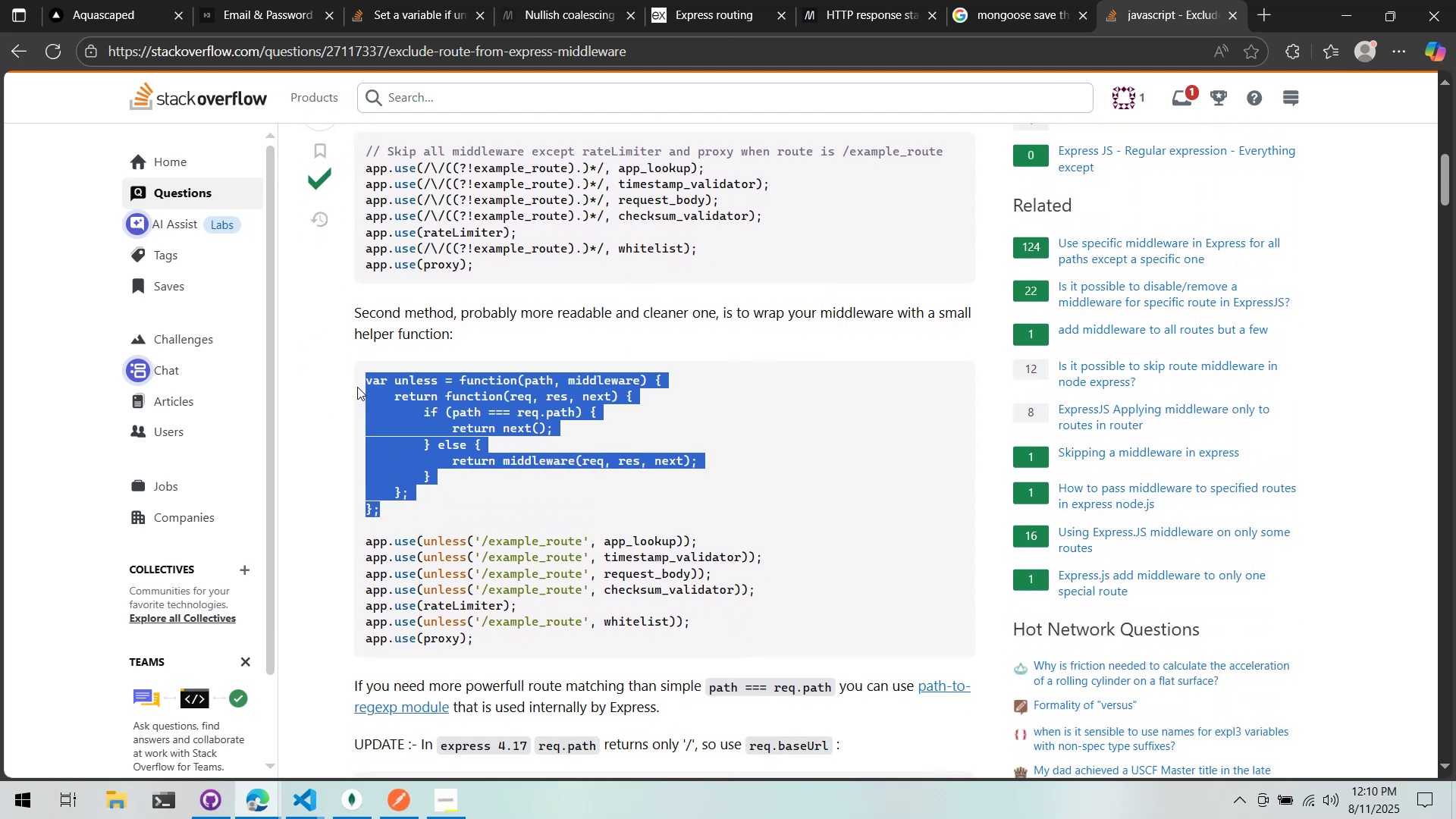 
key(Control+C)
 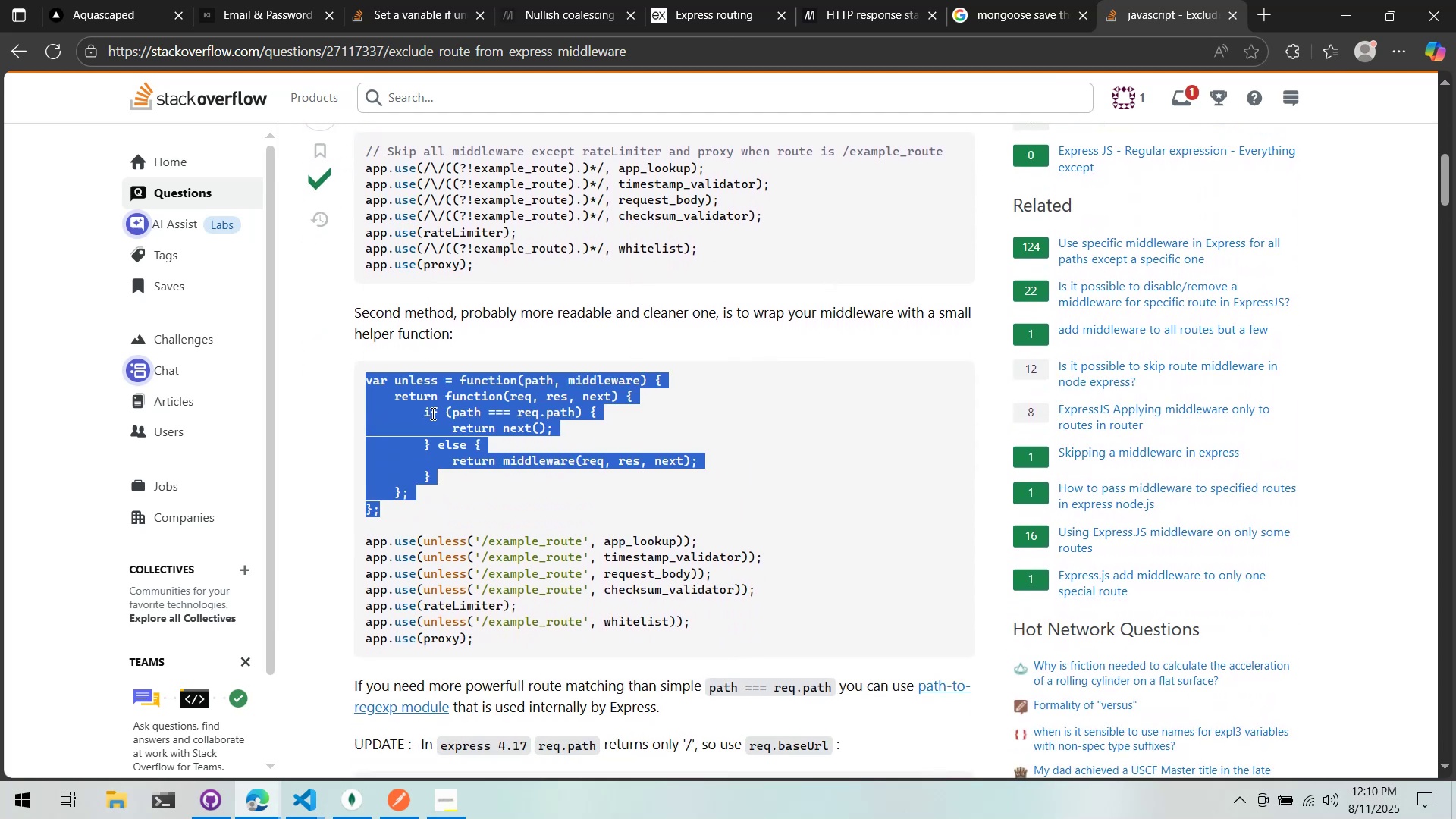 
key(Alt+AltLeft)
 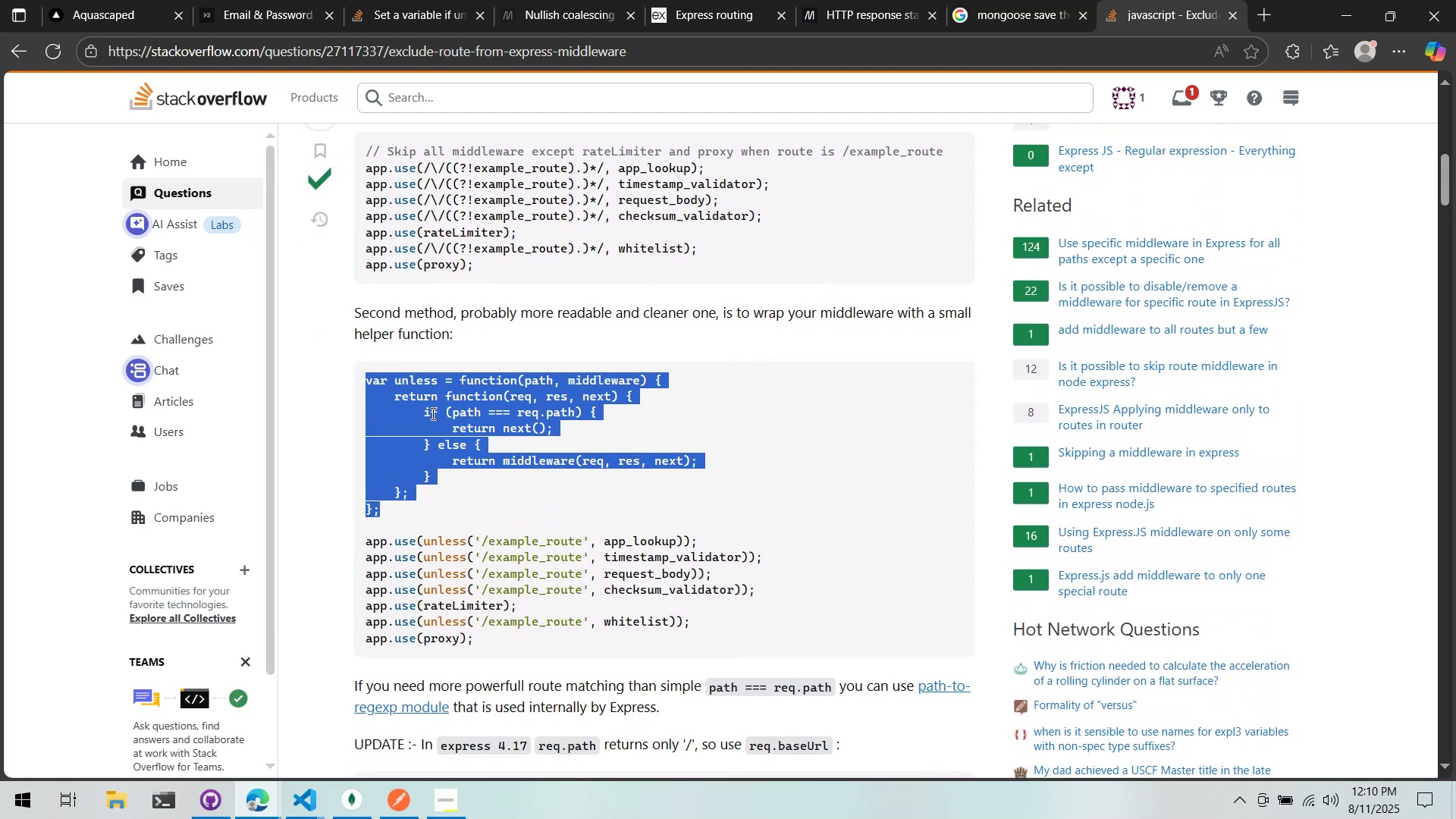 
key(Alt+Tab)
 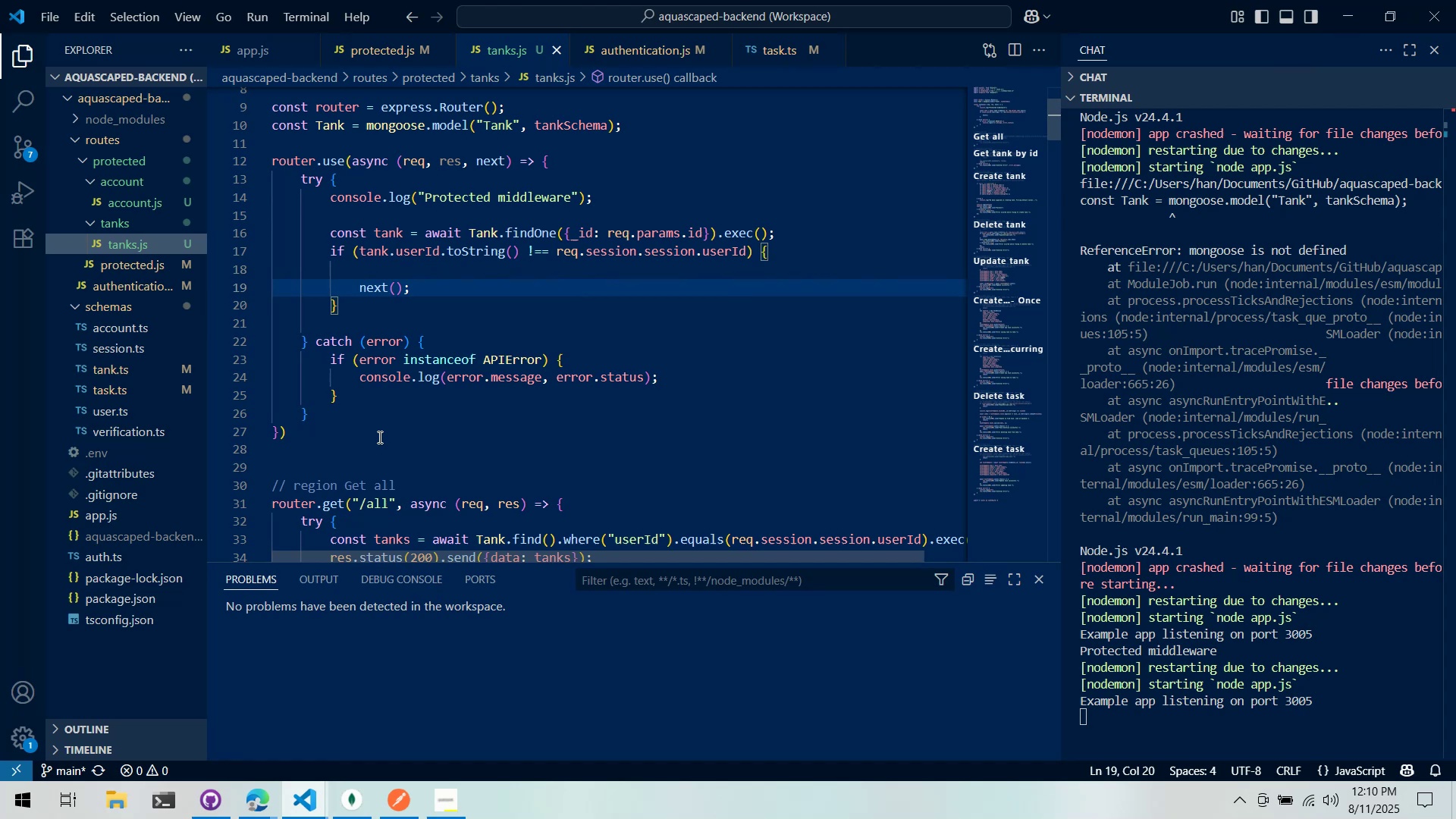 
left_click([367, 460])
 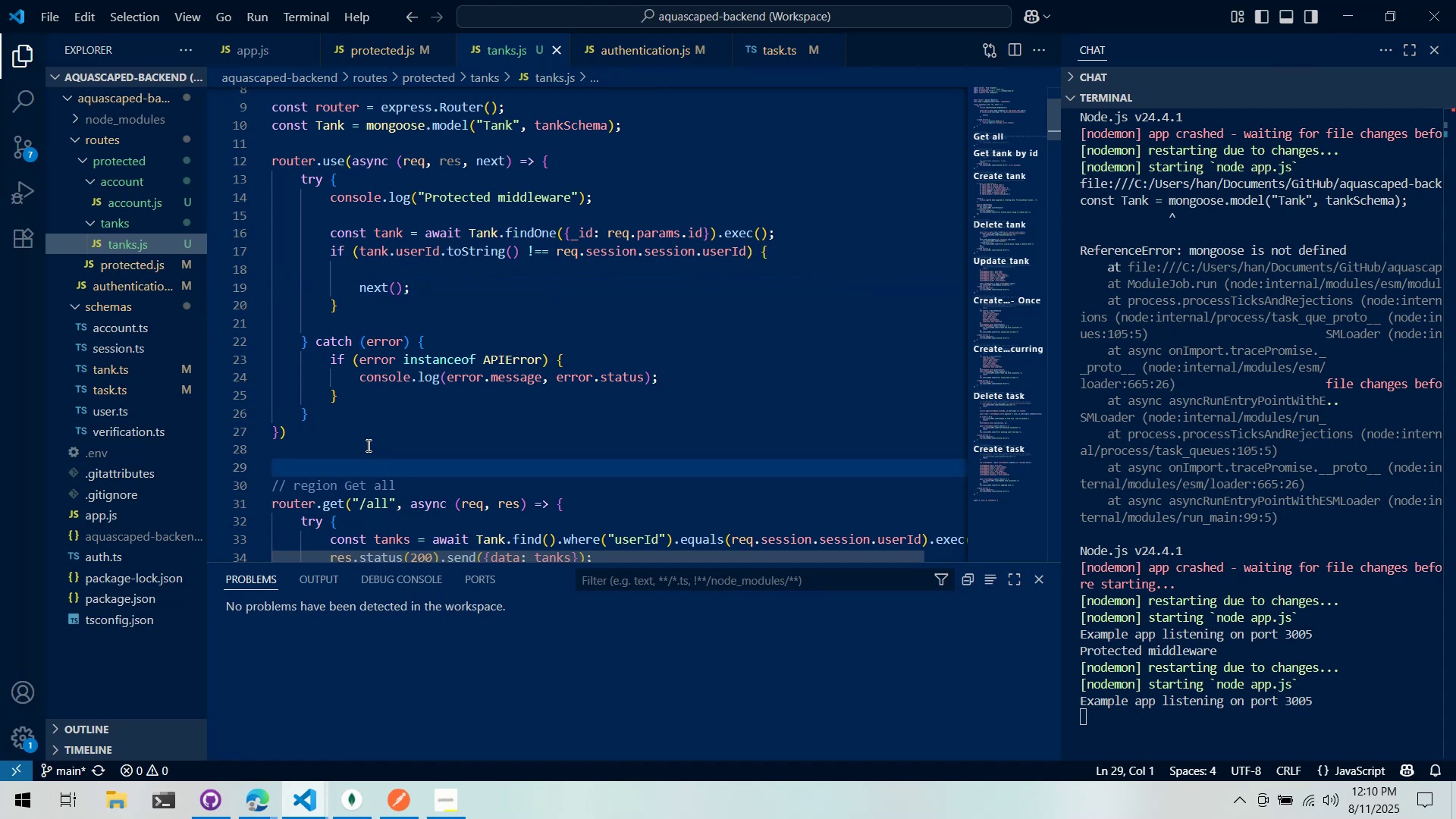 
left_click([367, 442])
 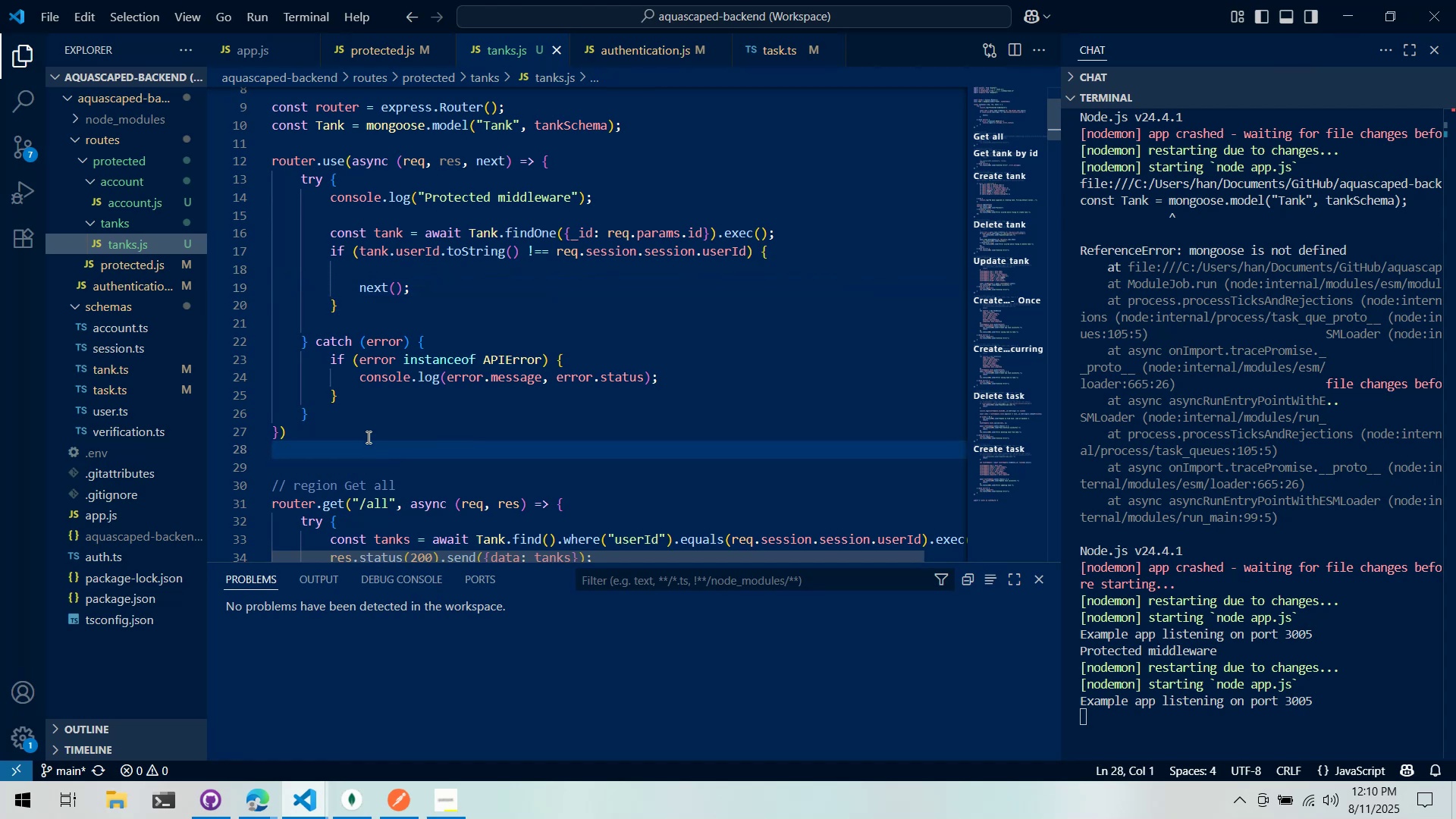 
key(Enter)
 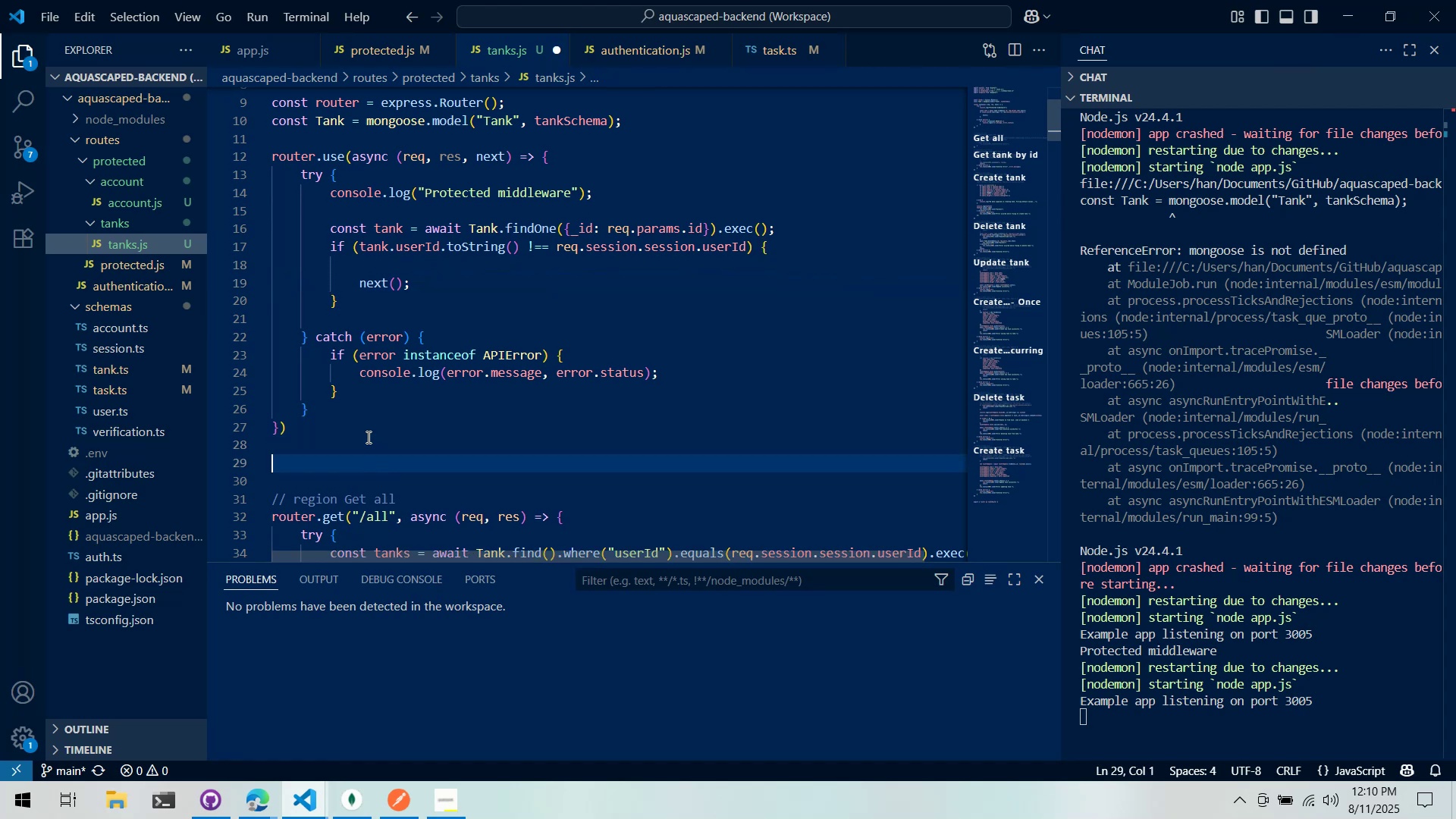 
key(Control+ControlLeft)
 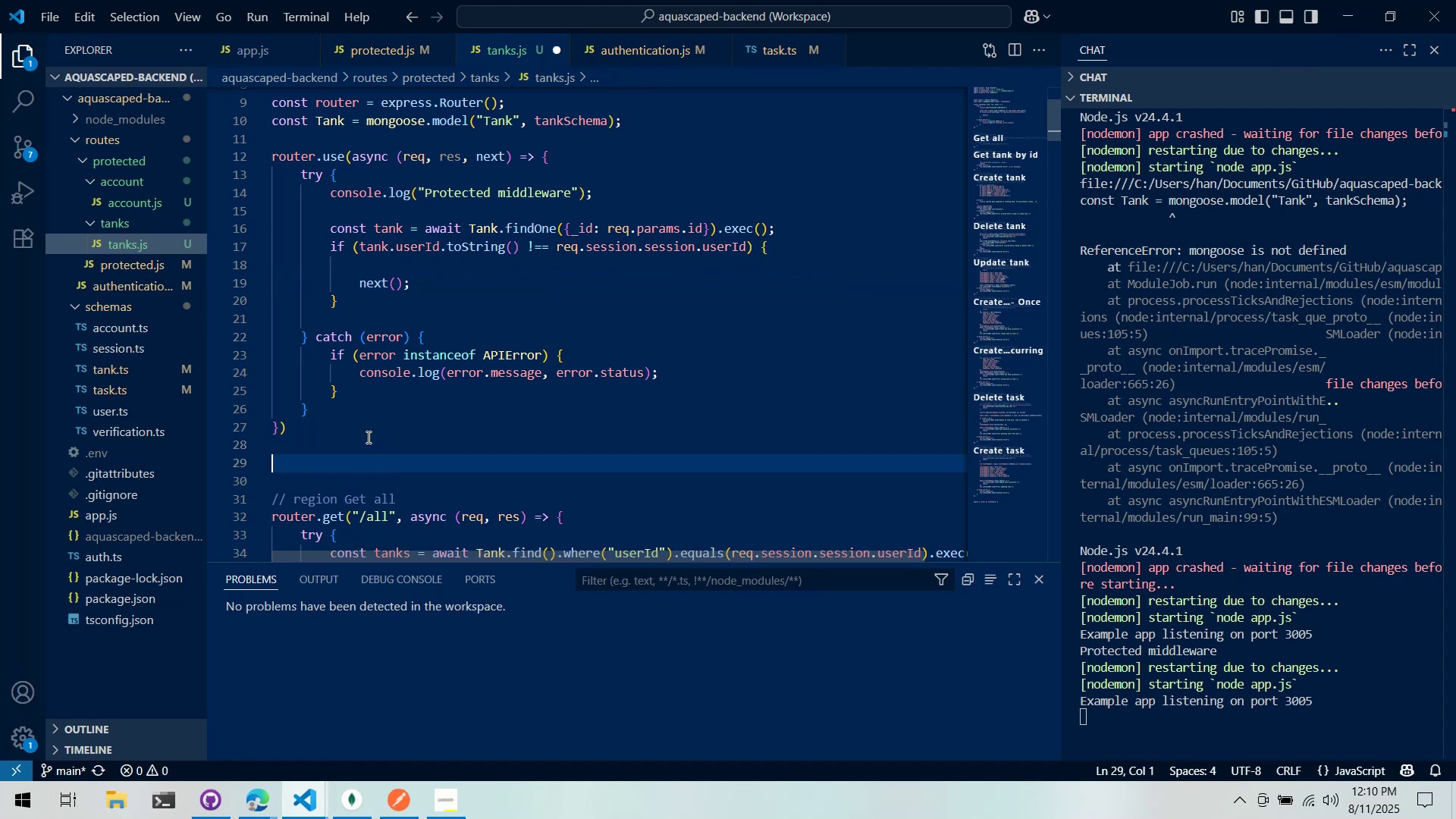 
key(Control+V)
 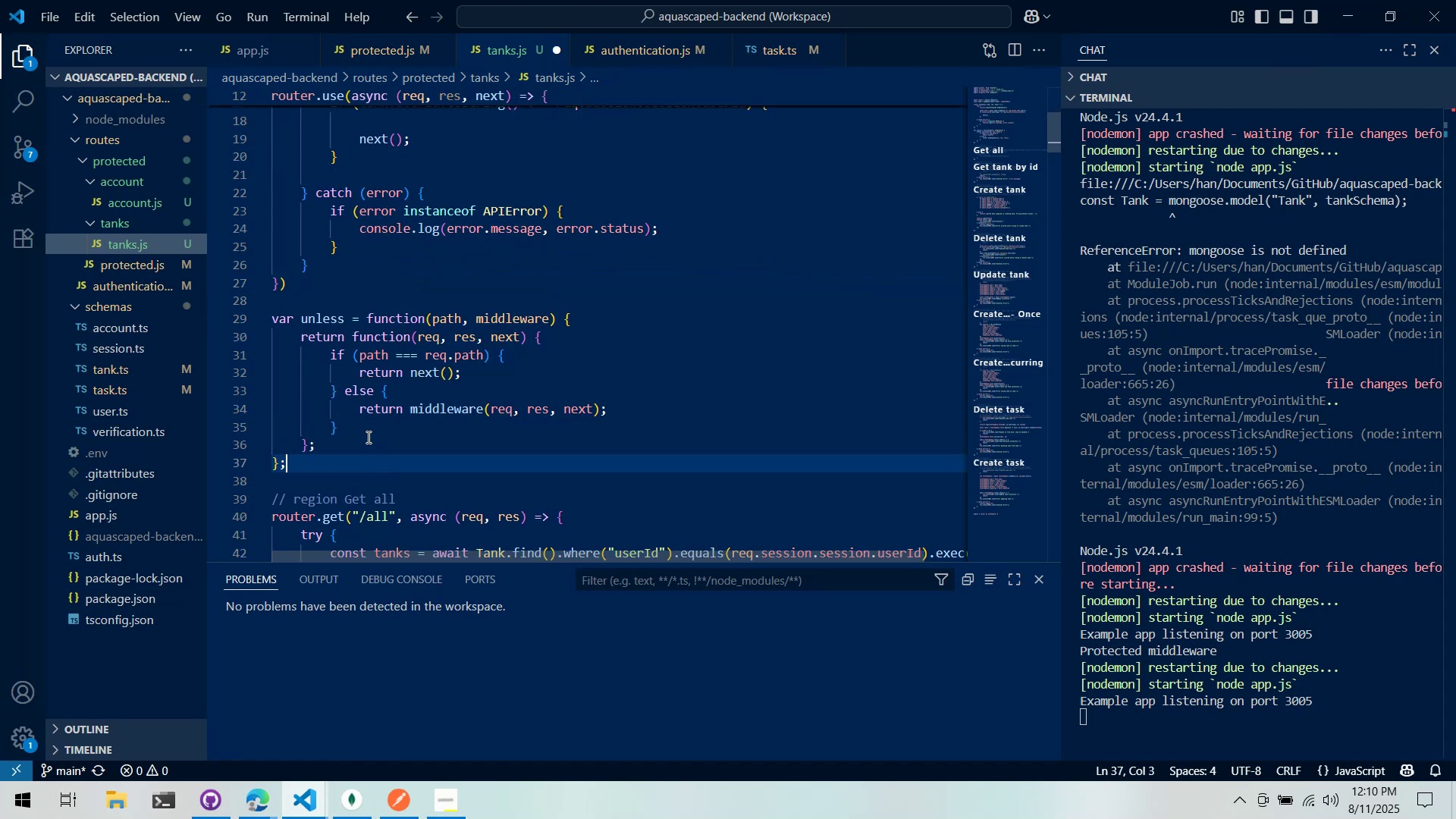 
scroll: coordinate [370, 437], scroll_direction: up, amount: 2.0
 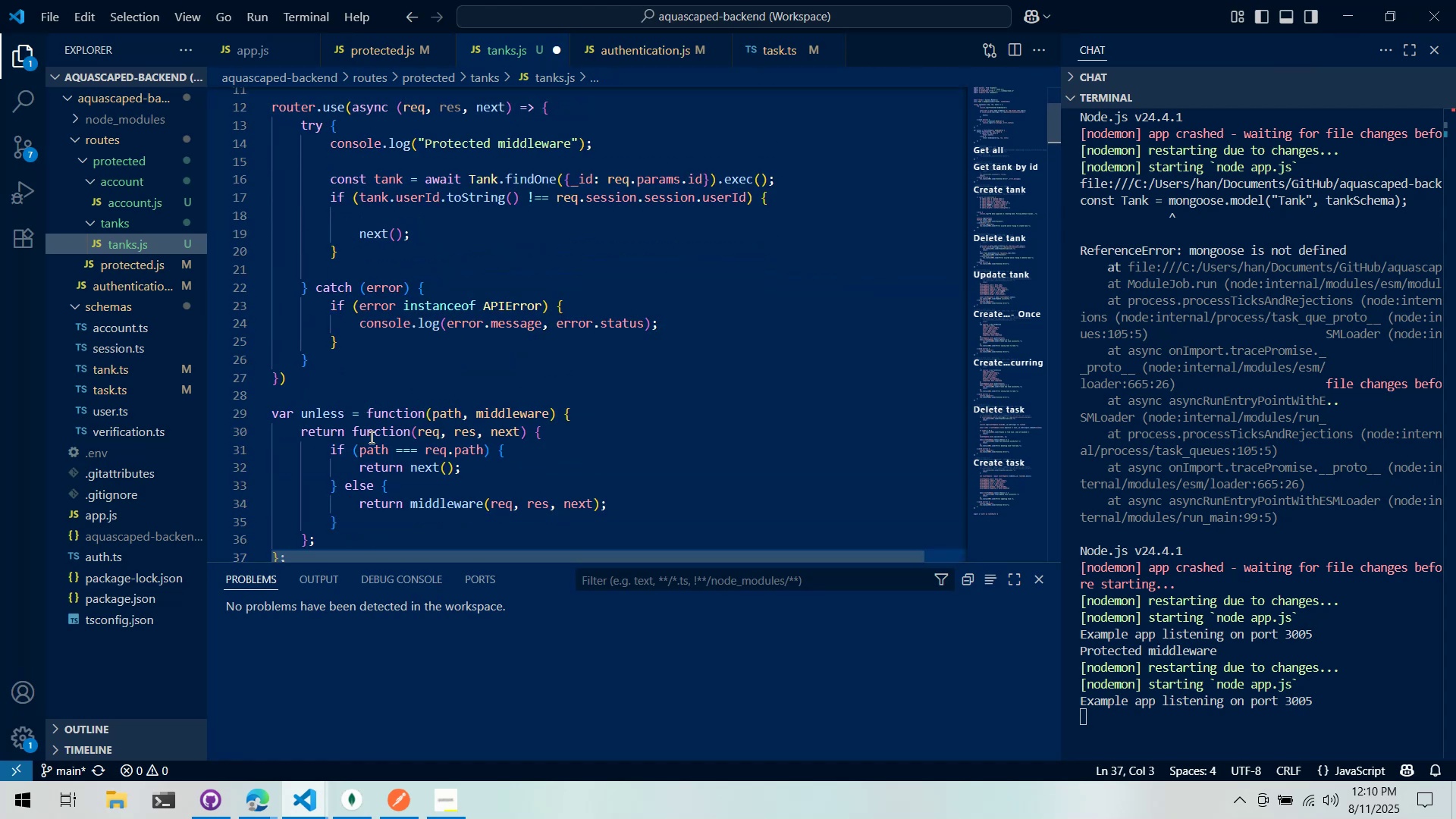 
key(Control+ControlLeft)
 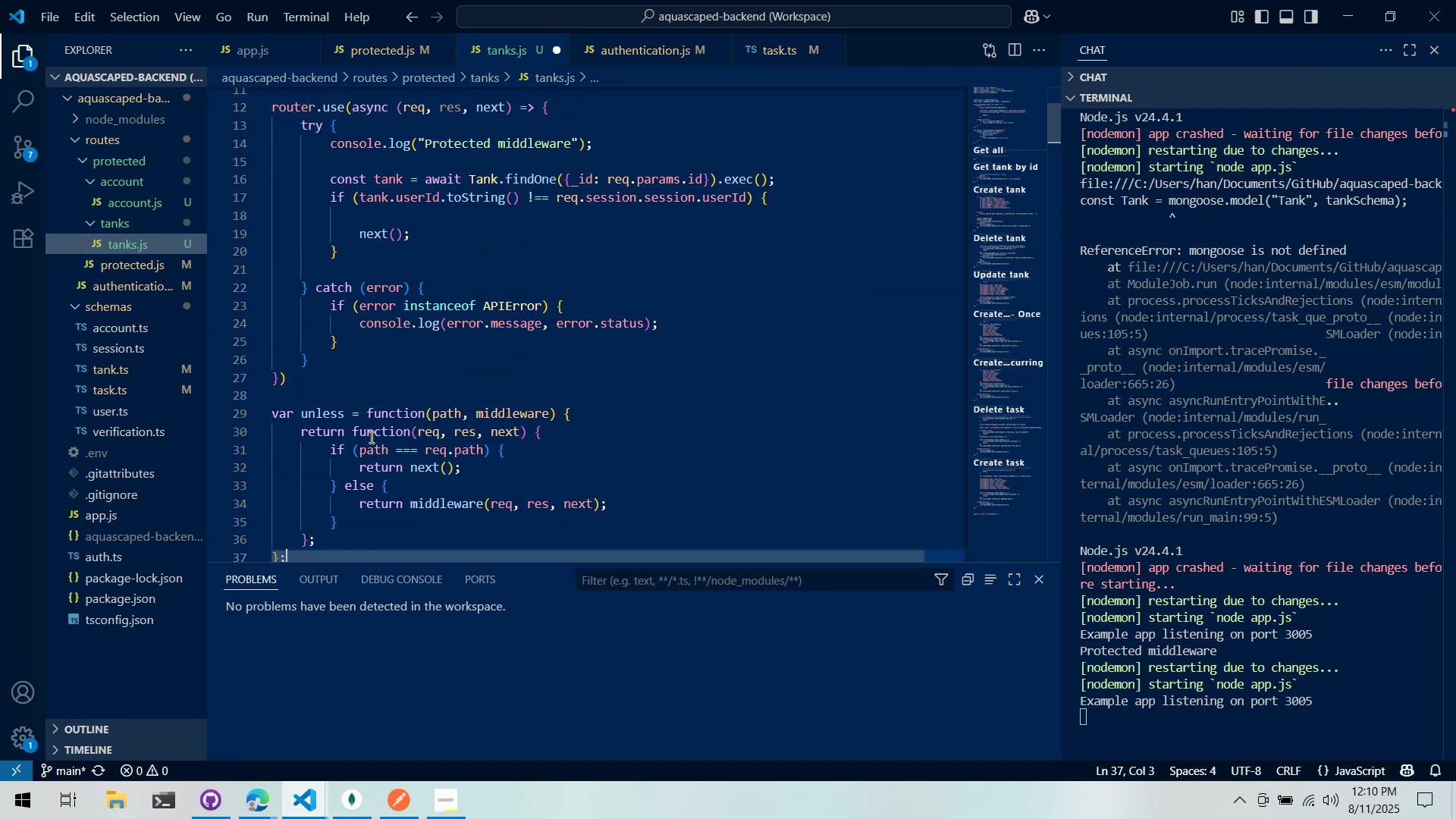 
key(Control+Z)
 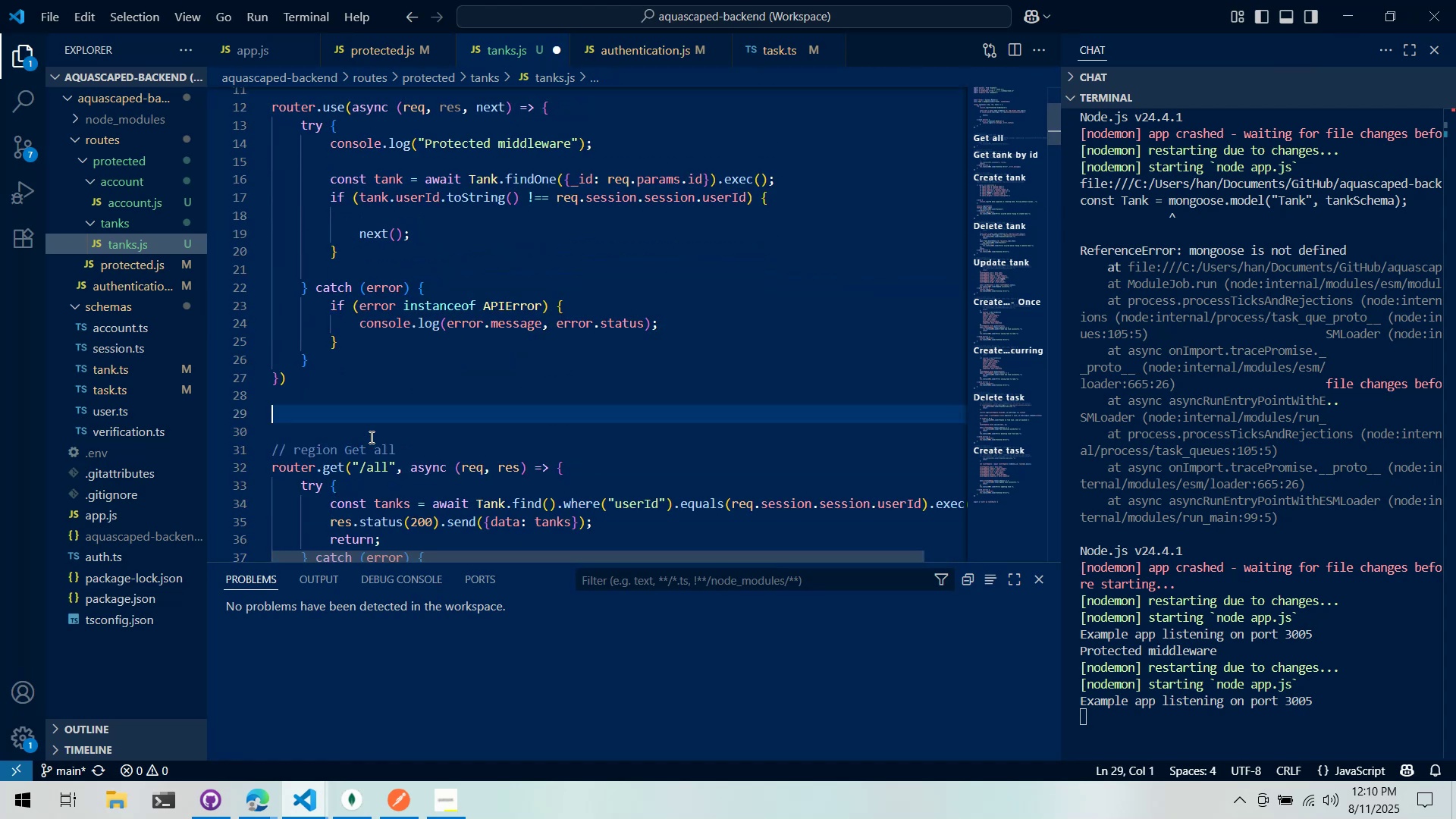 
scroll: coordinate [381, 391], scroll_direction: up, amount: 3.0
 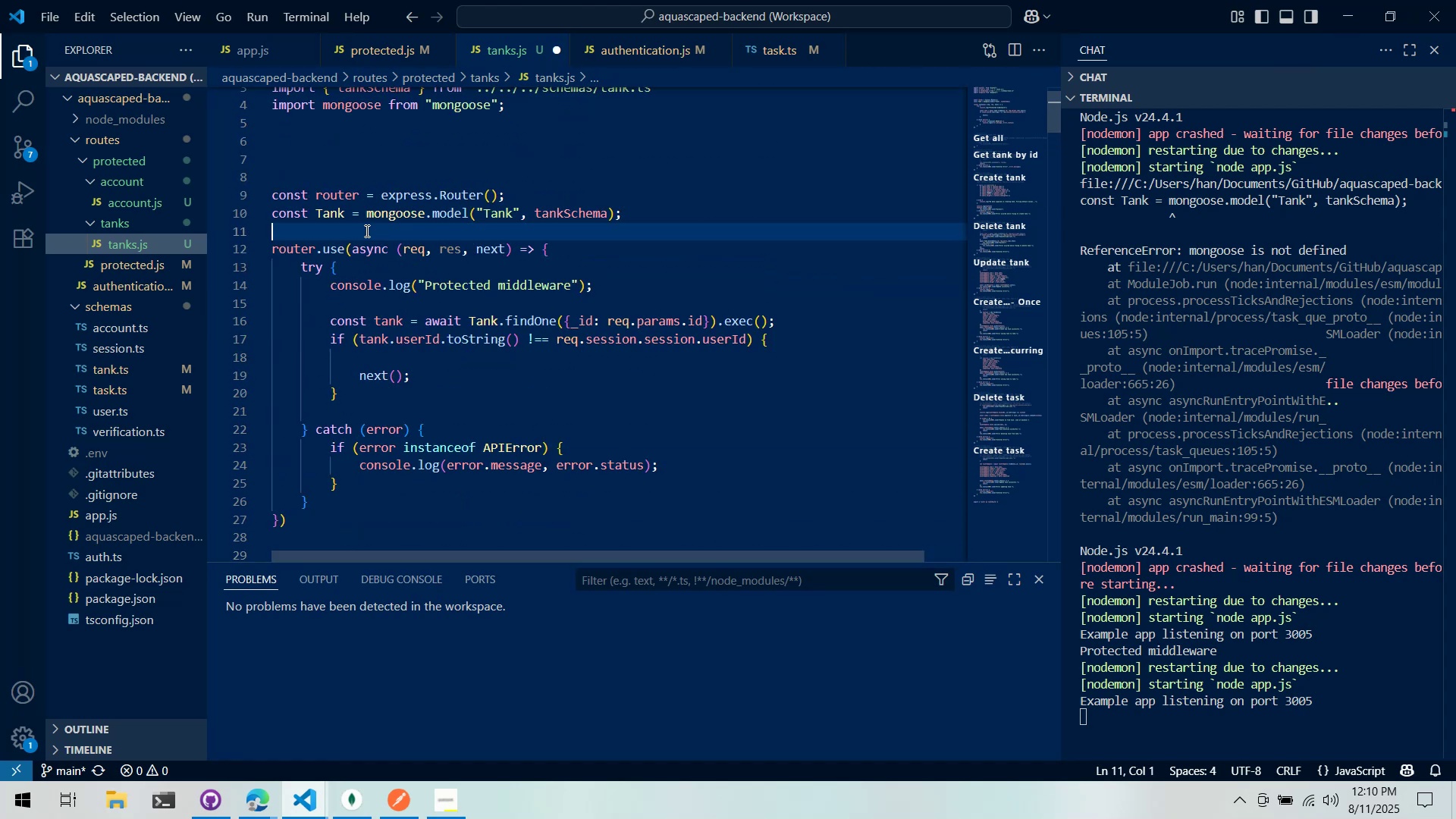 
key(Enter)
 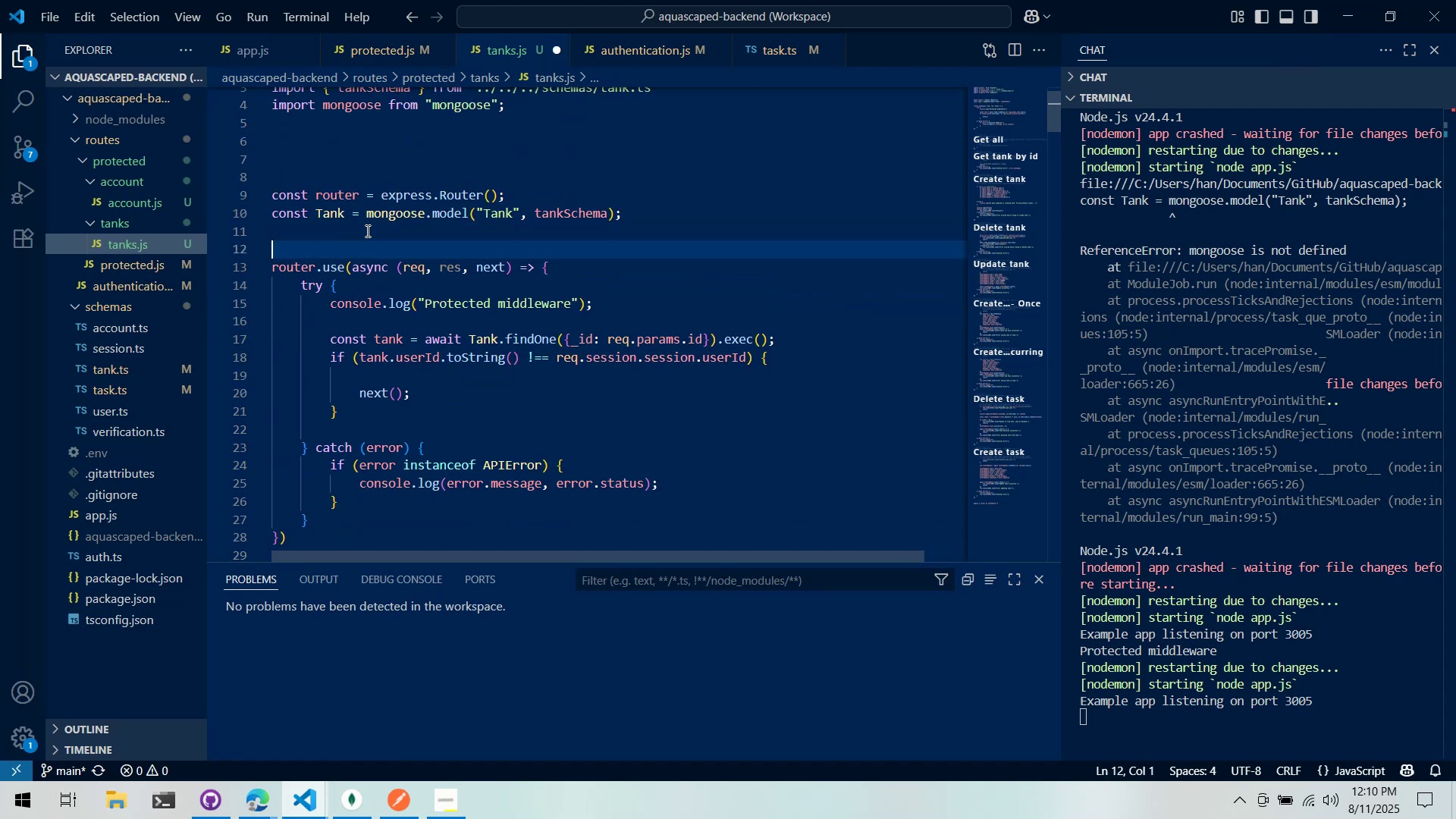 
key(Enter)
 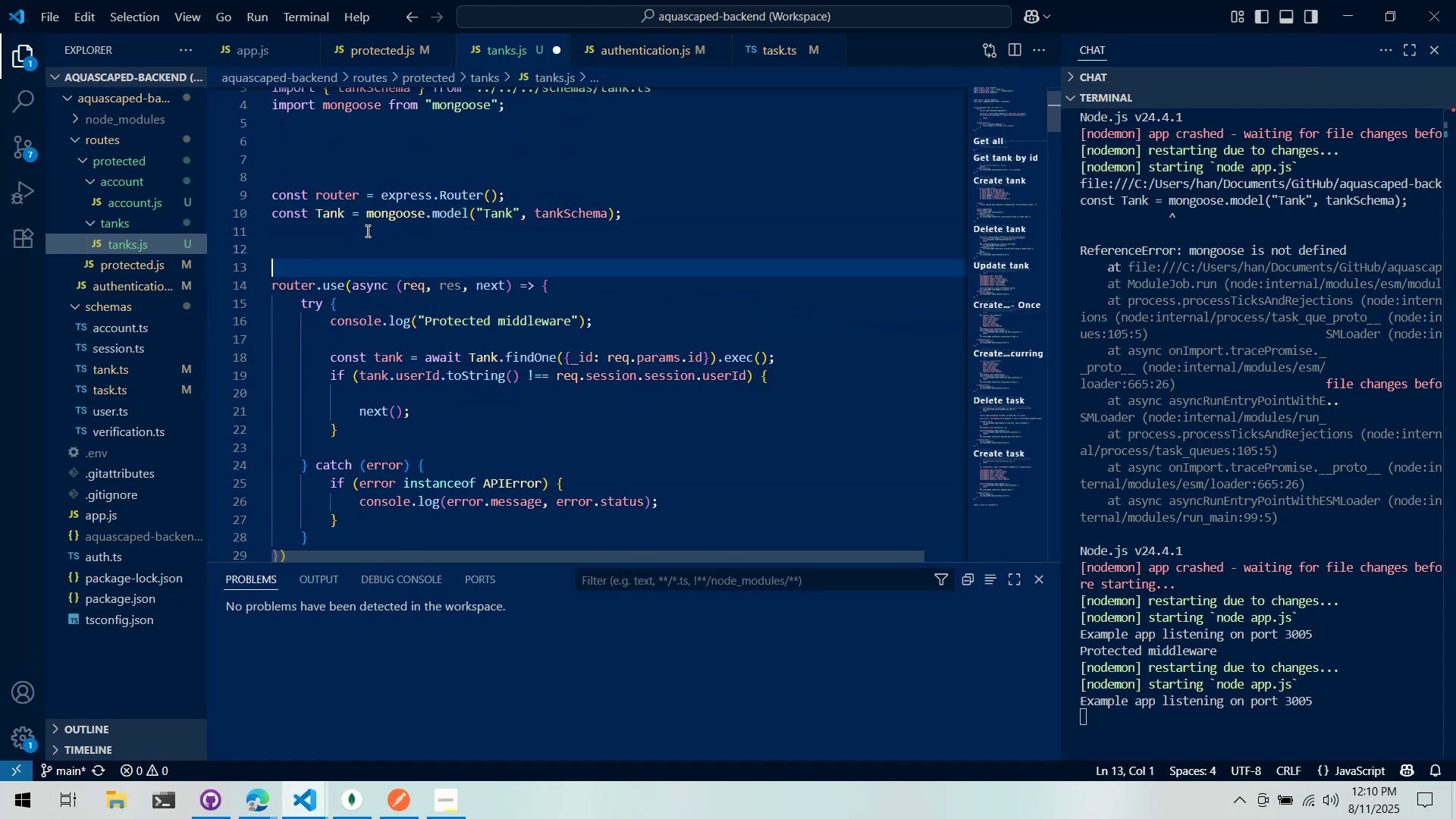 
key(ArrowUp)
 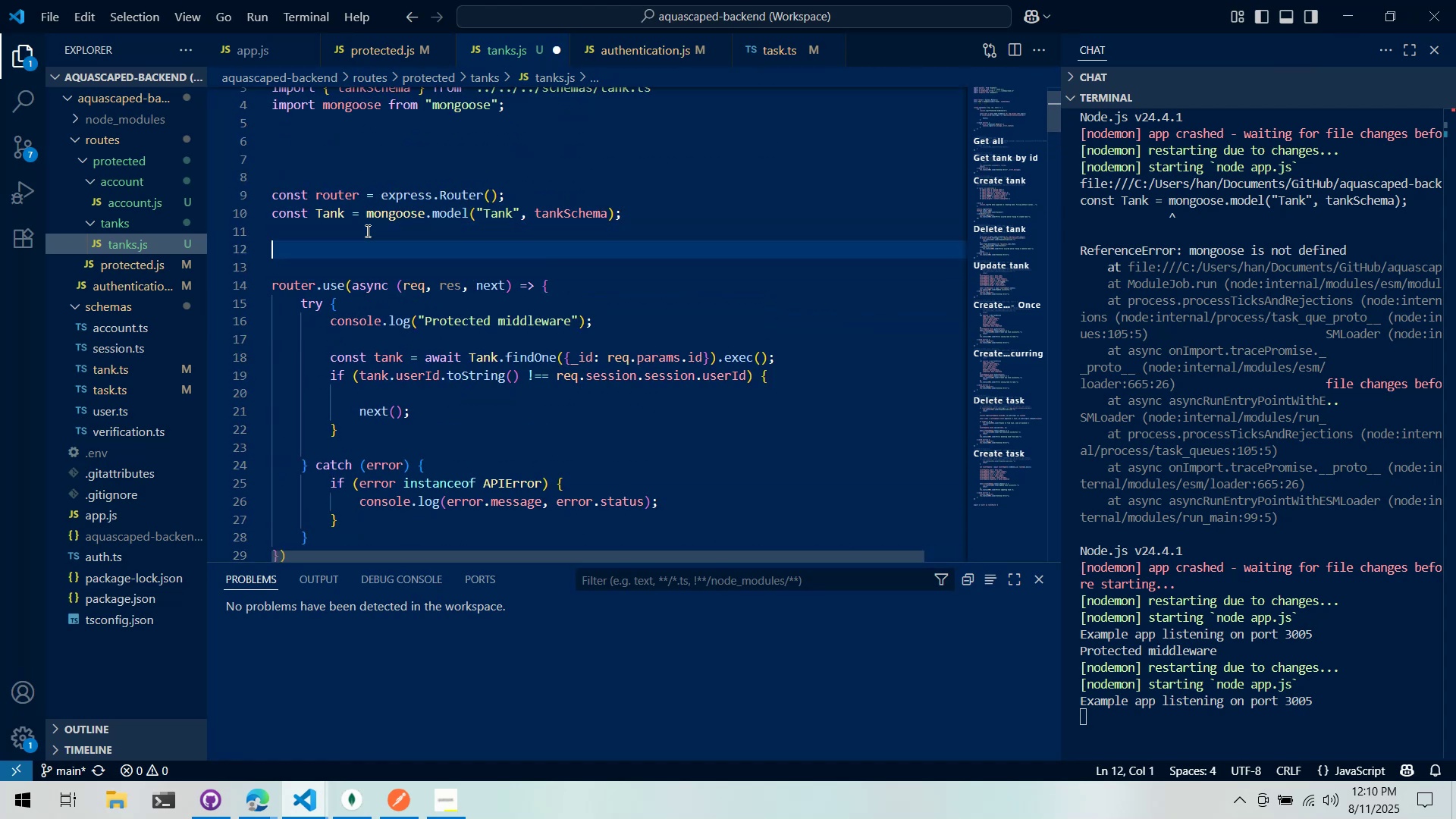 
key(Control+ControlLeft)
 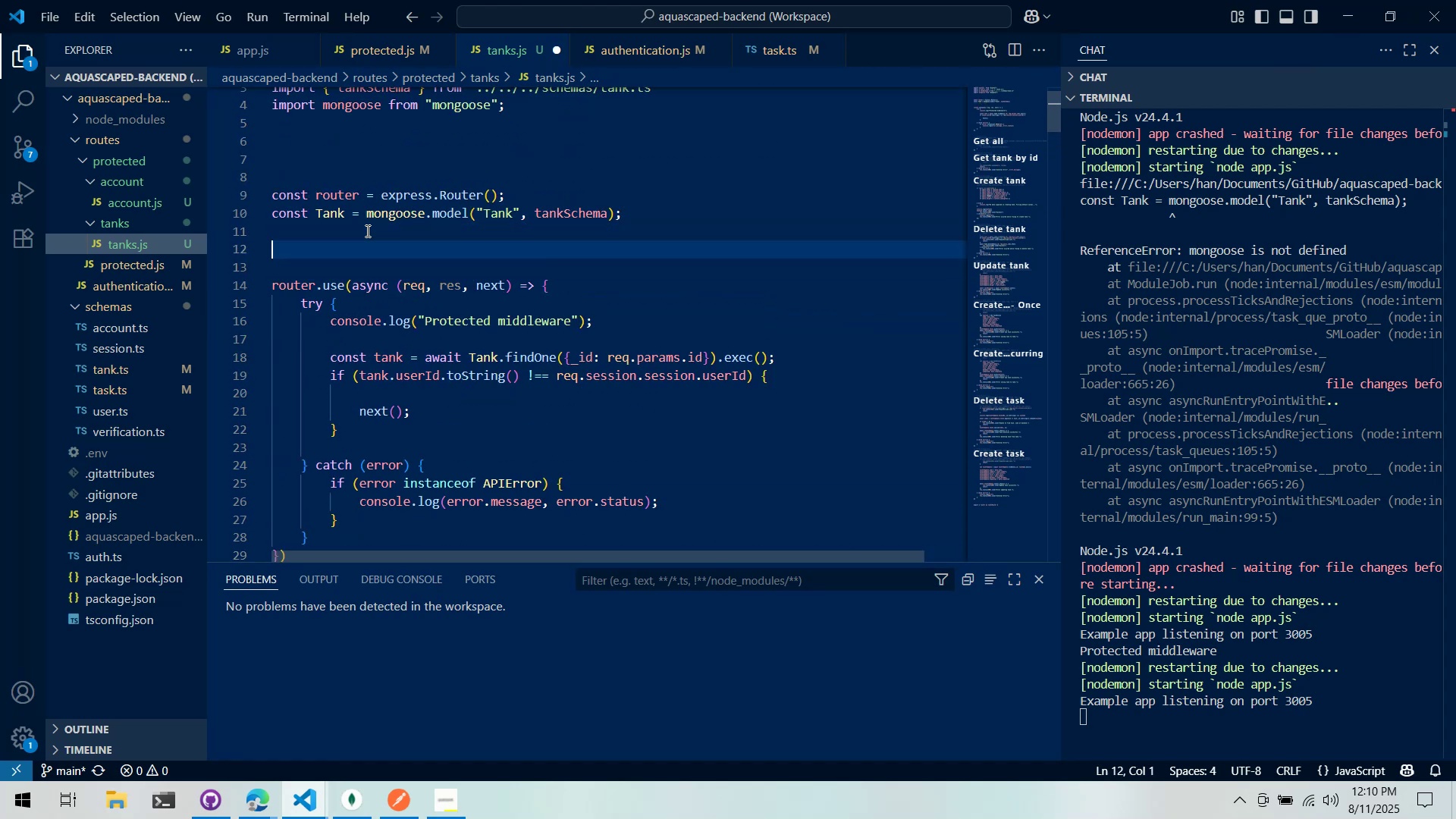 
key(Control+V)
 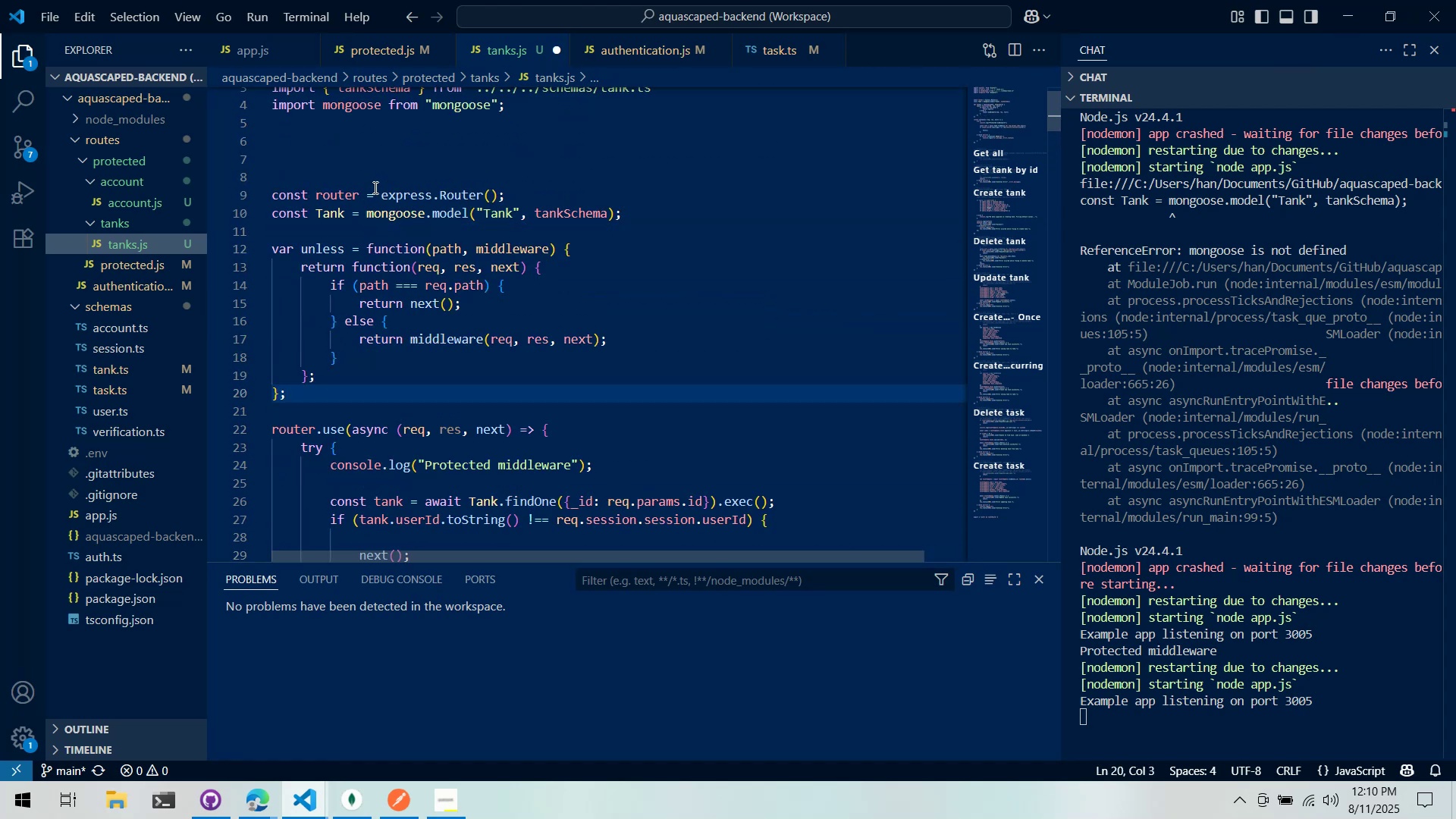 
left_click([397, 149])
 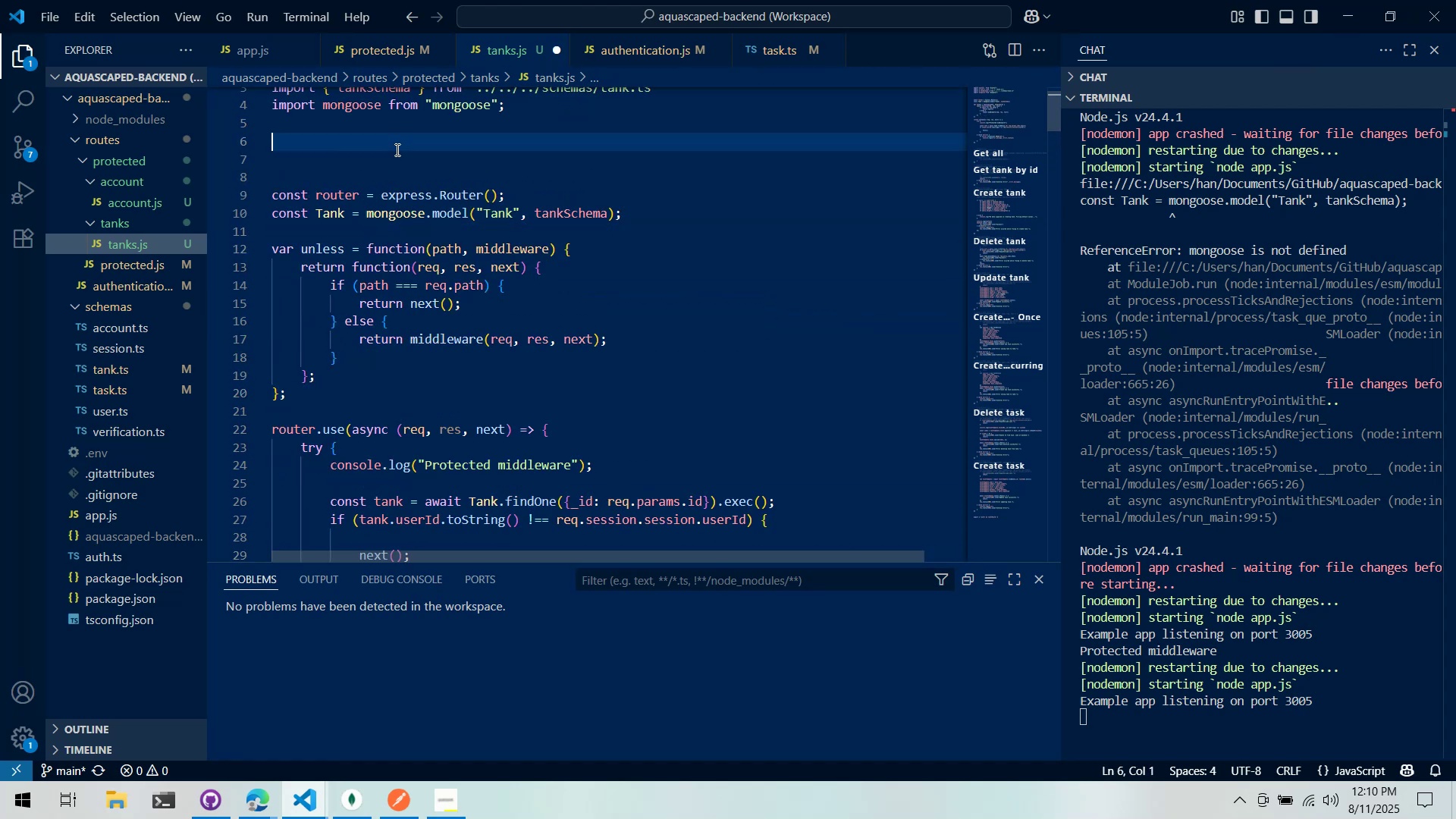 
key(Control+X)
 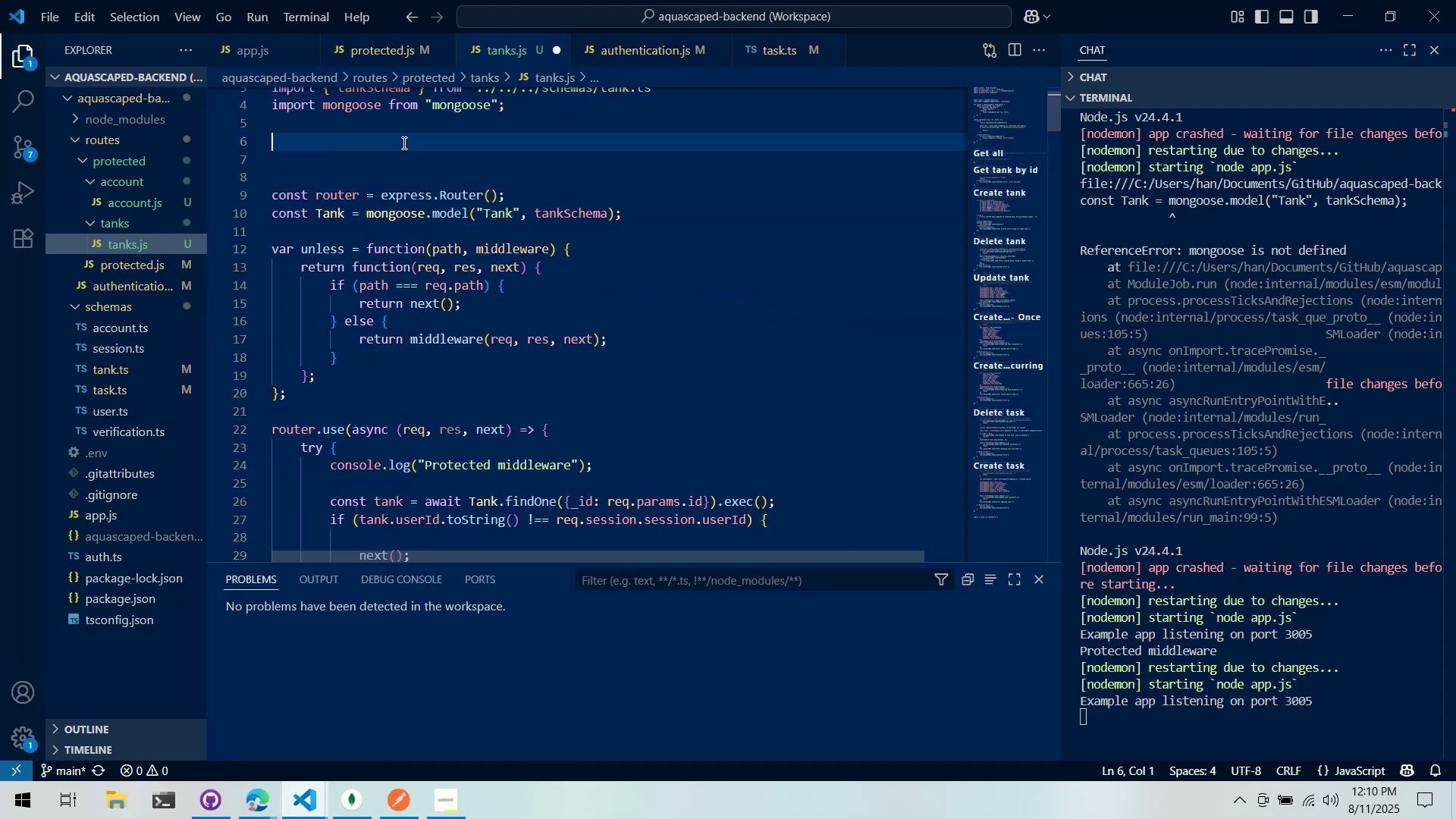 
key(Control+X)
 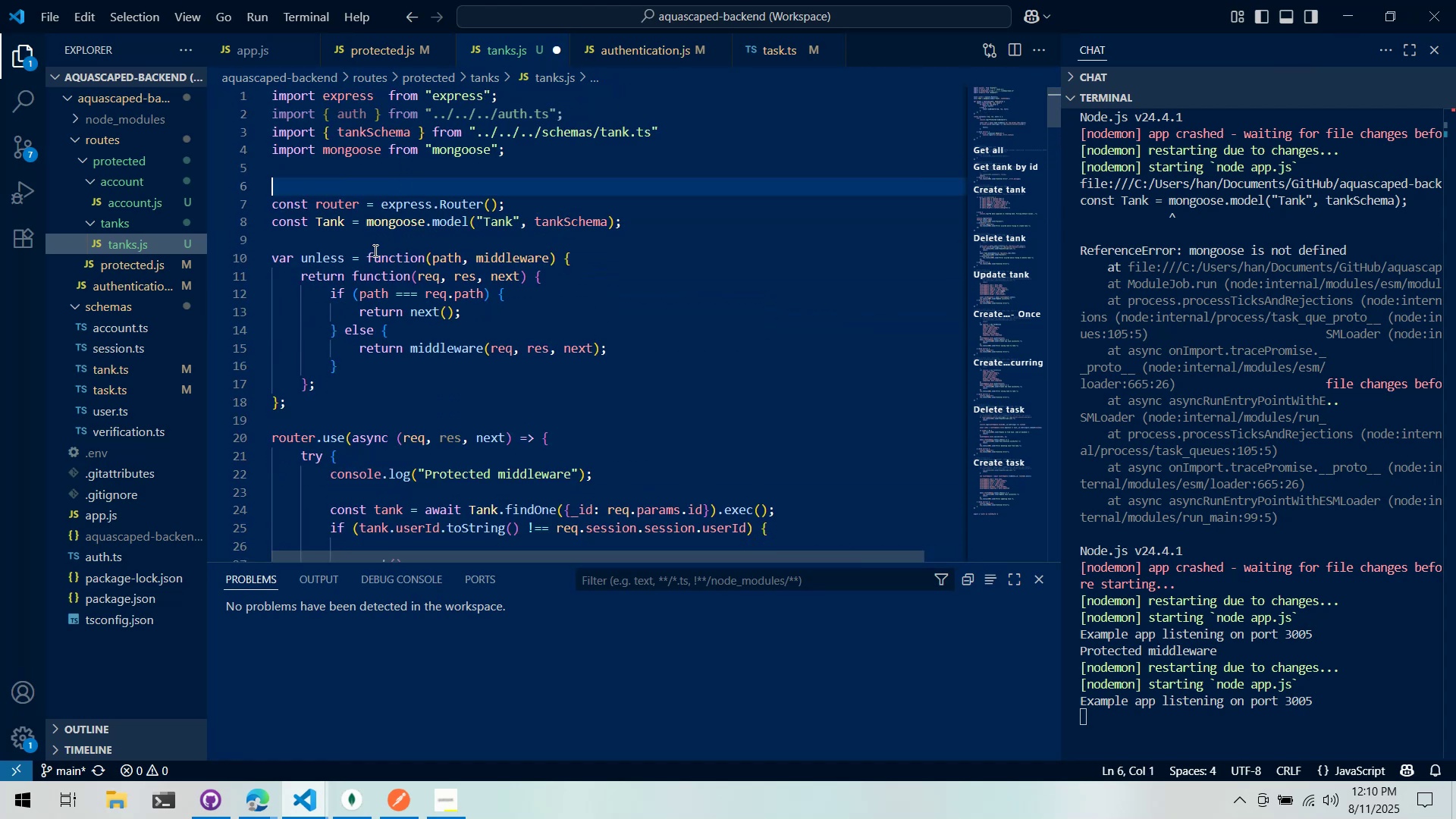 
left_click([369, 272])
 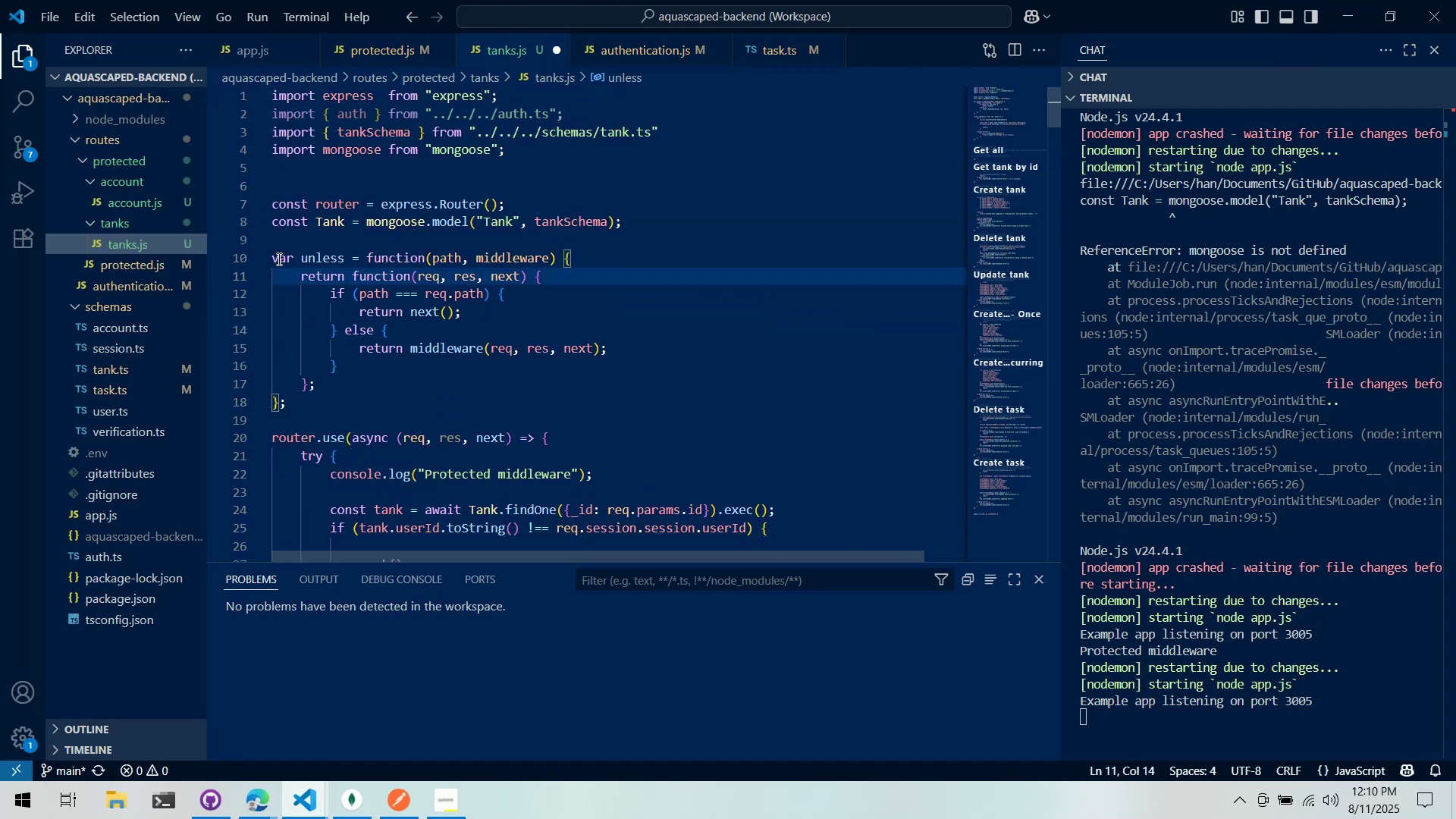 
double_click([278, 259])
 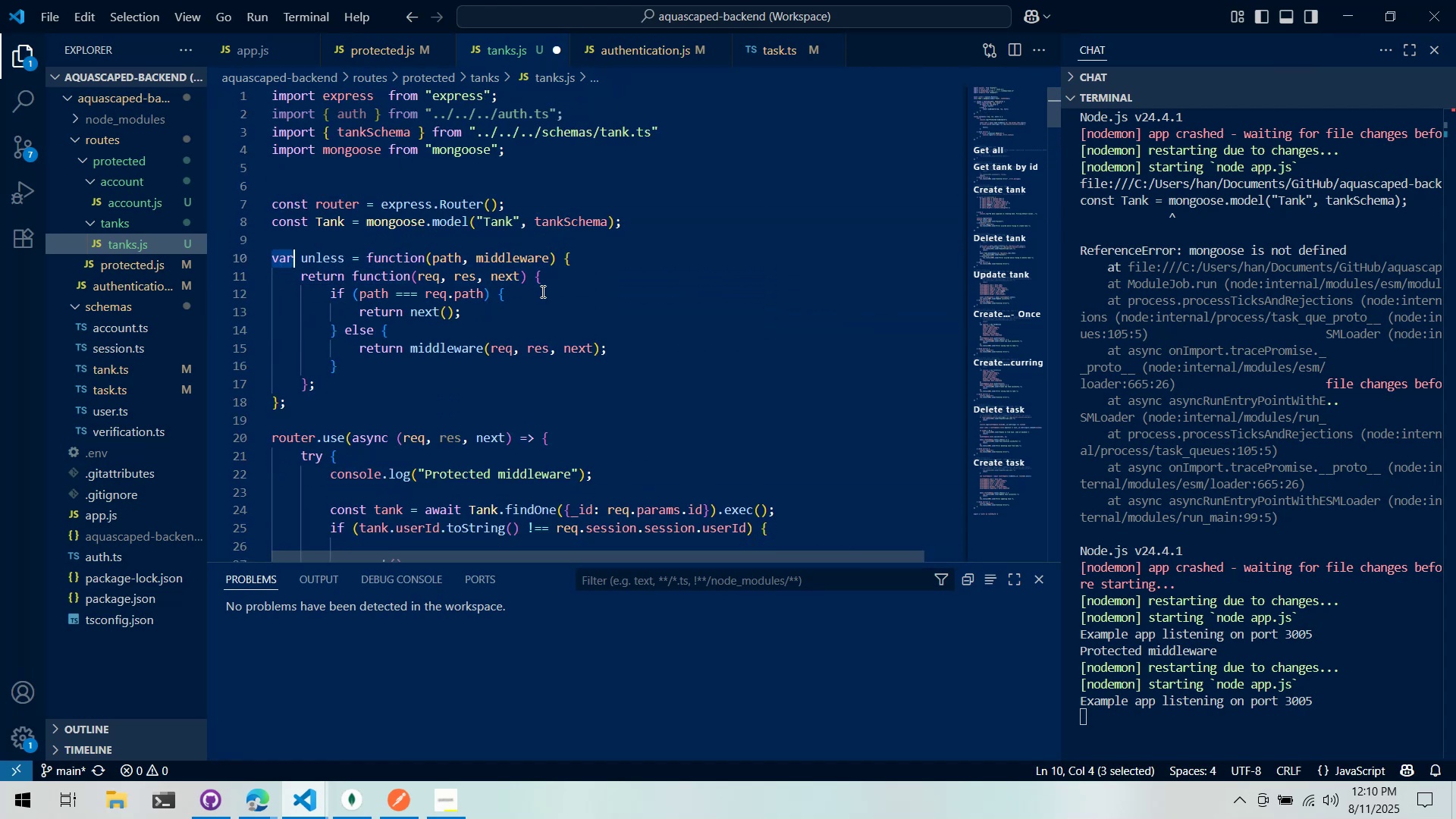 
type(const)
 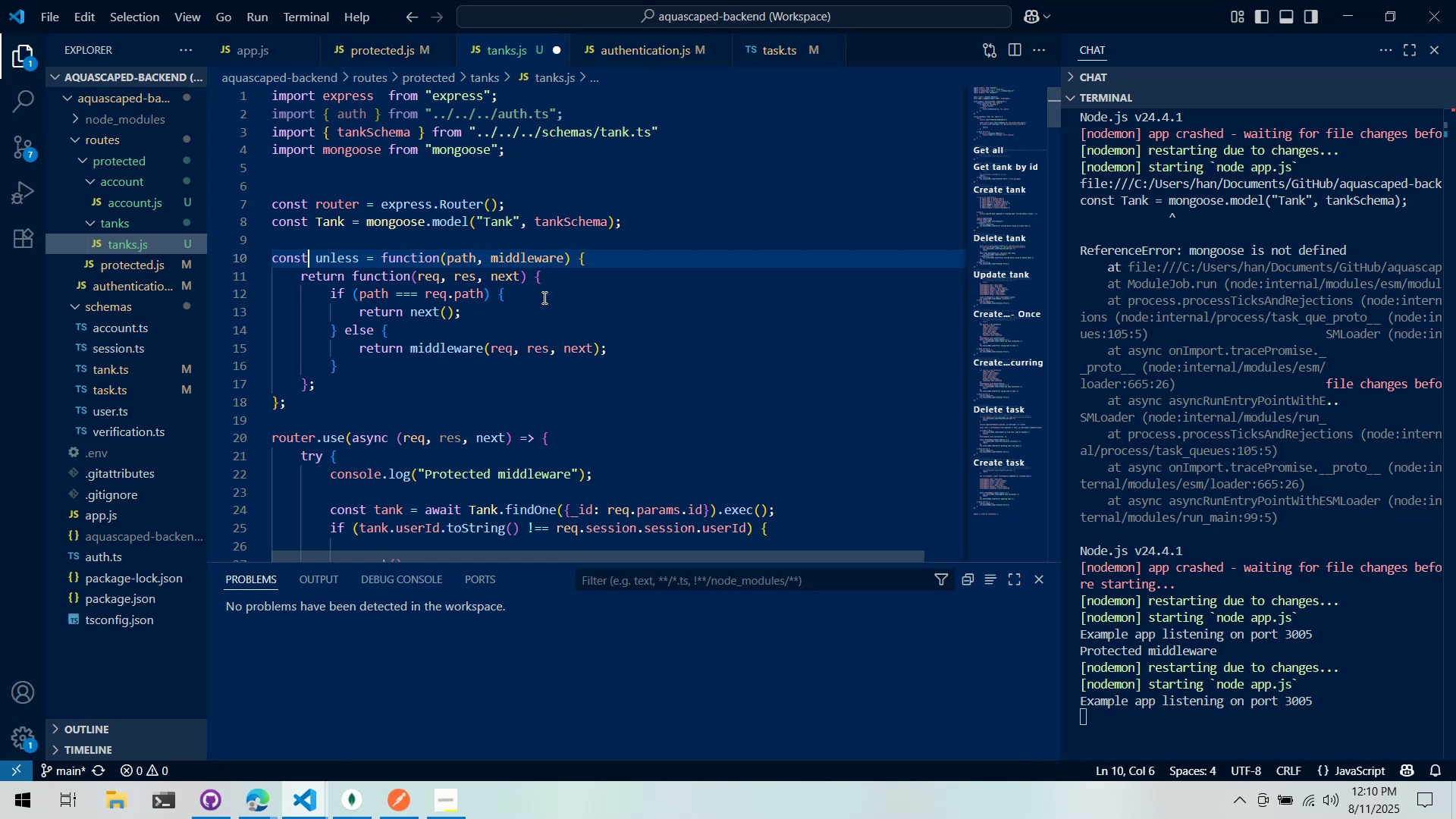 
left_click([543, 297])
 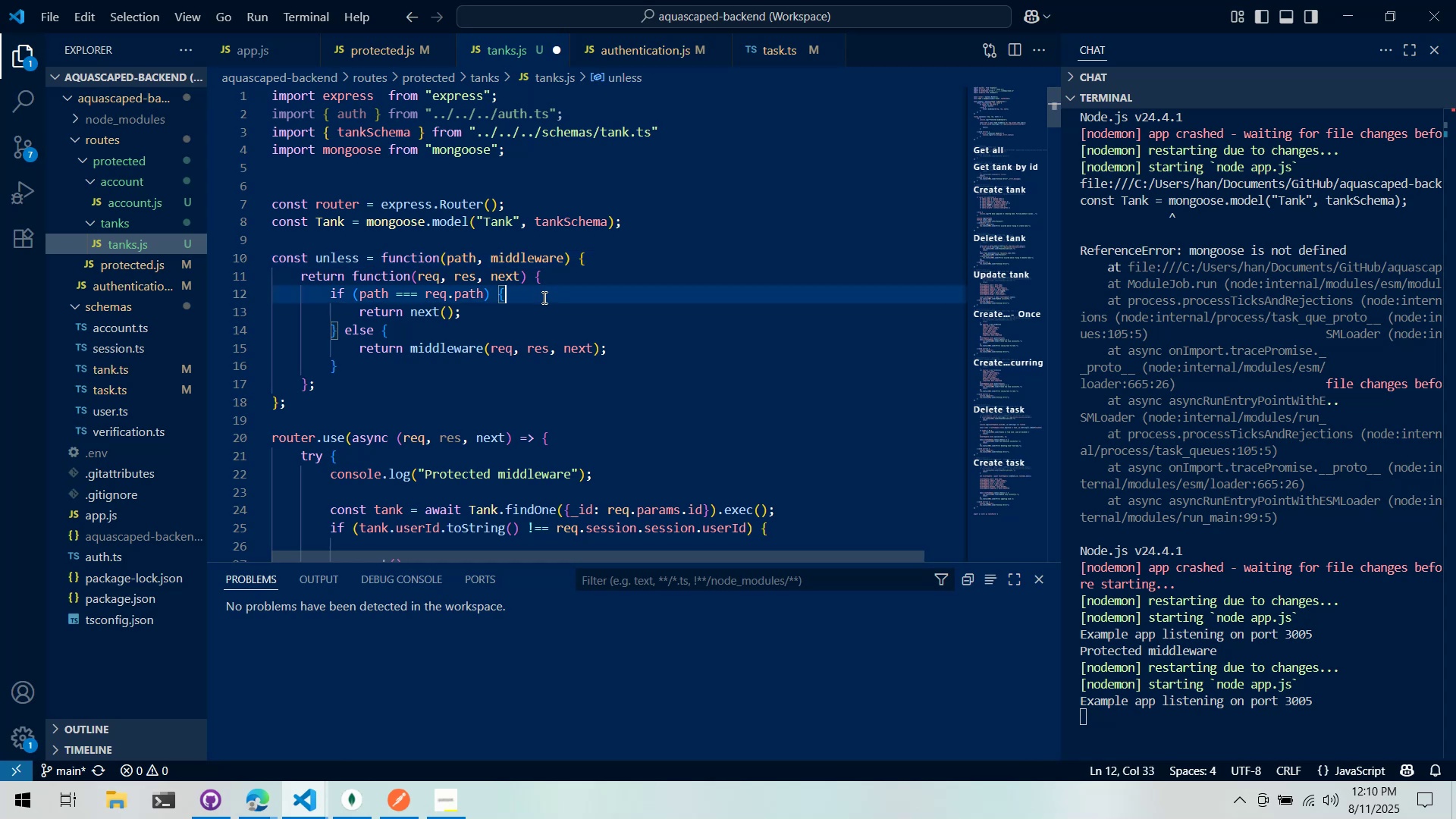 
scroll: coordinate [543, 297], scroll_direction: down, amount: 2.0
 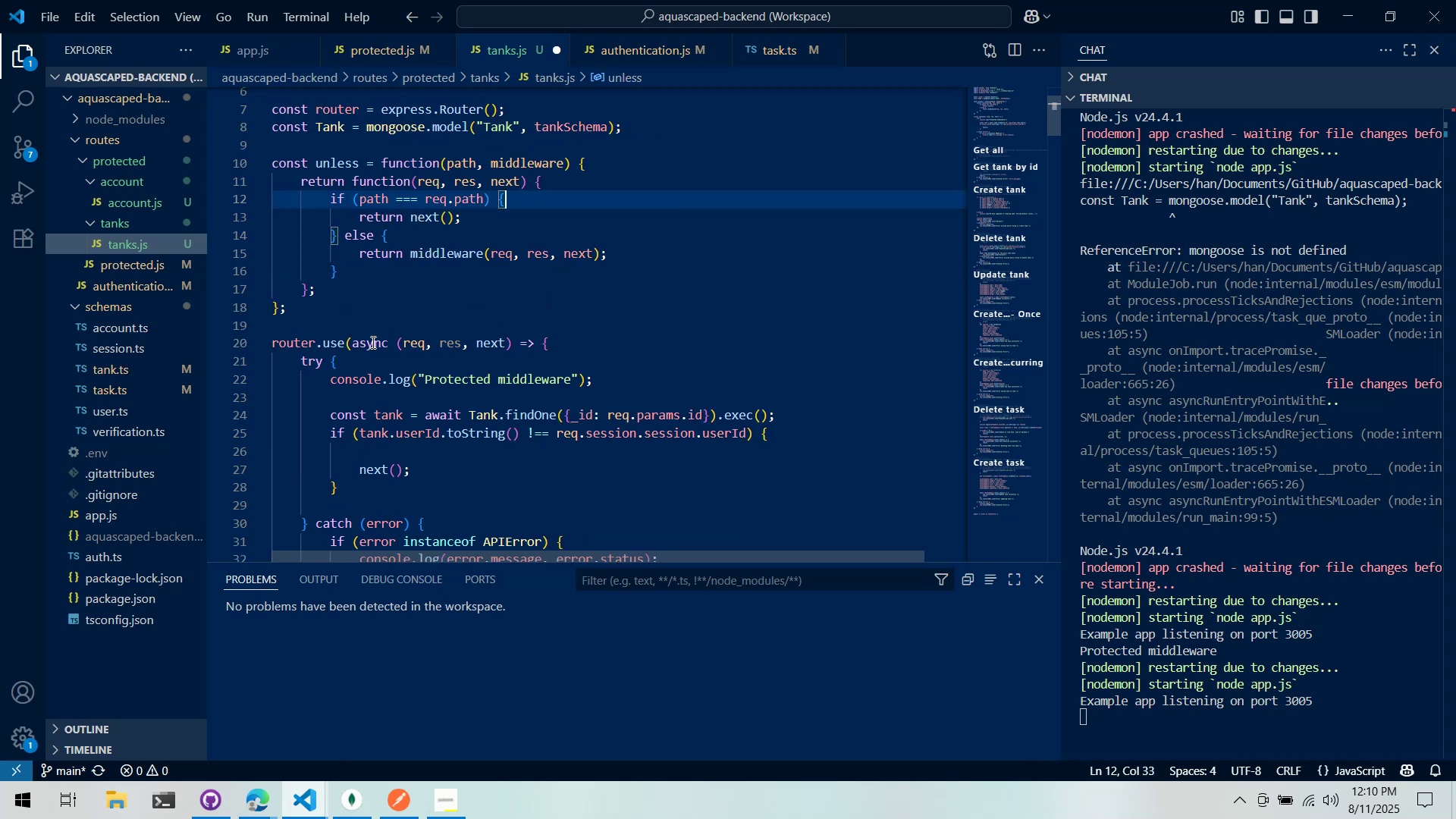 
double_click([367, 344])
 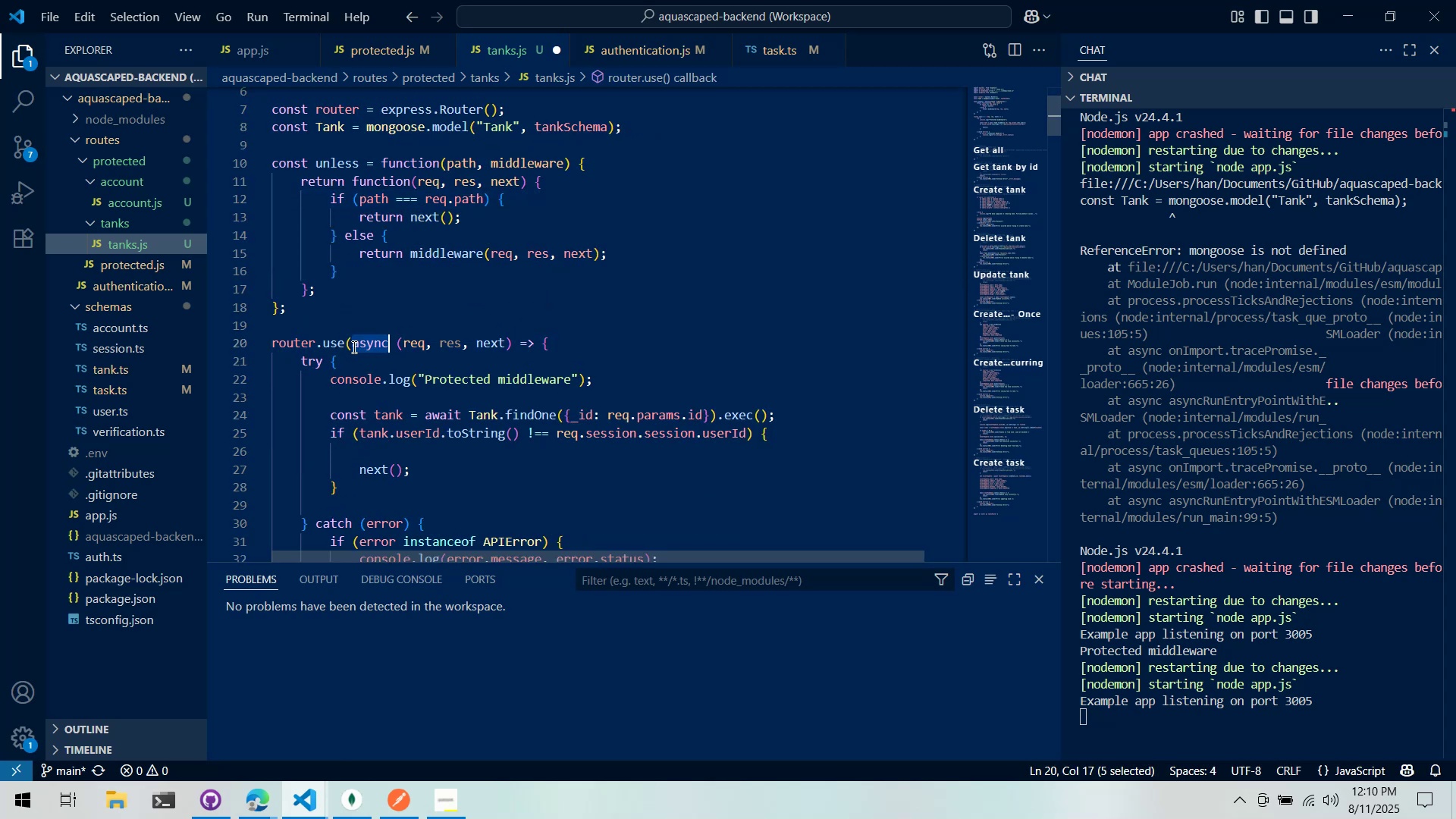 
triple_click([351, 346])
 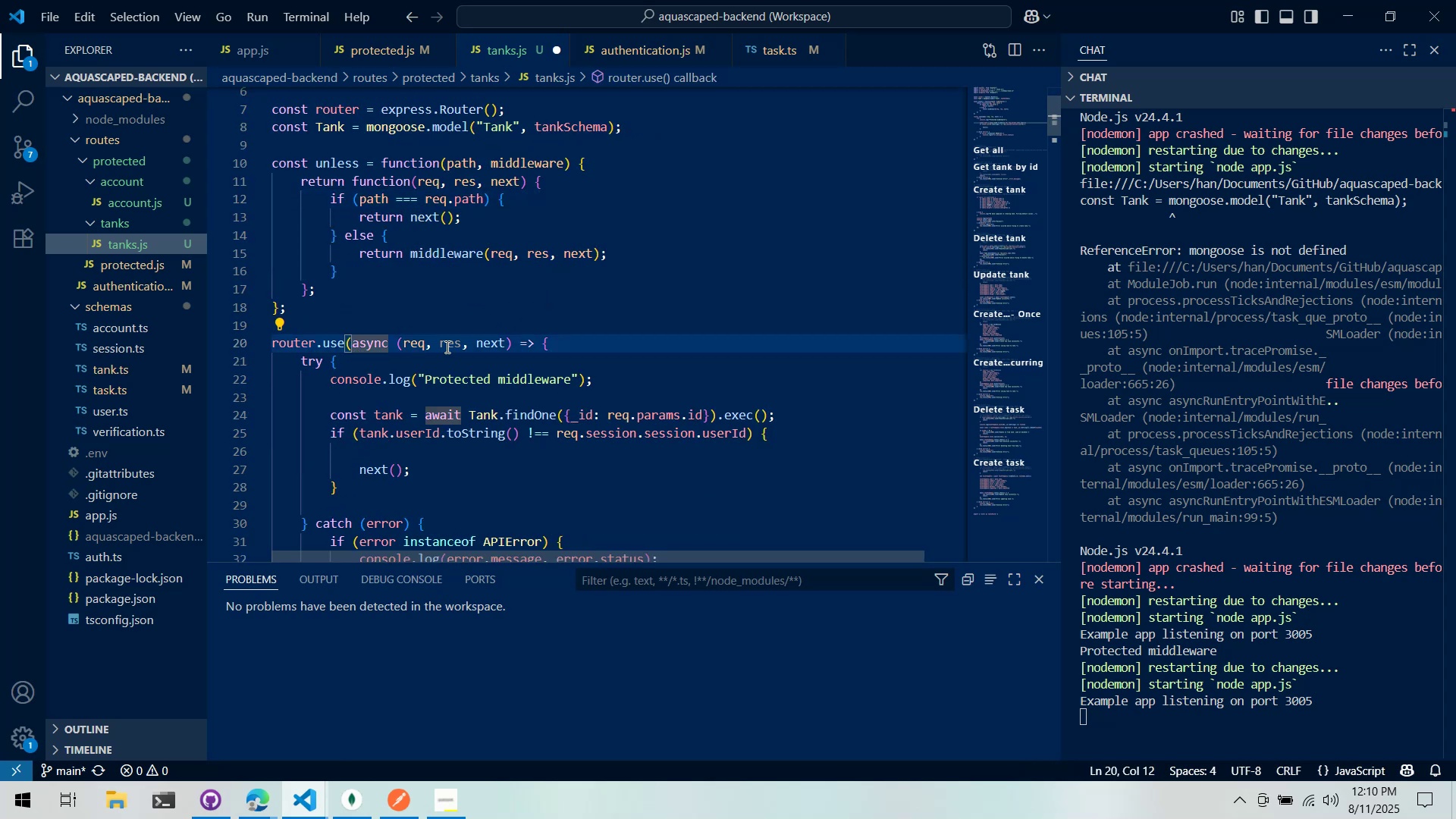 
key(Shift+ShiftLeft)
 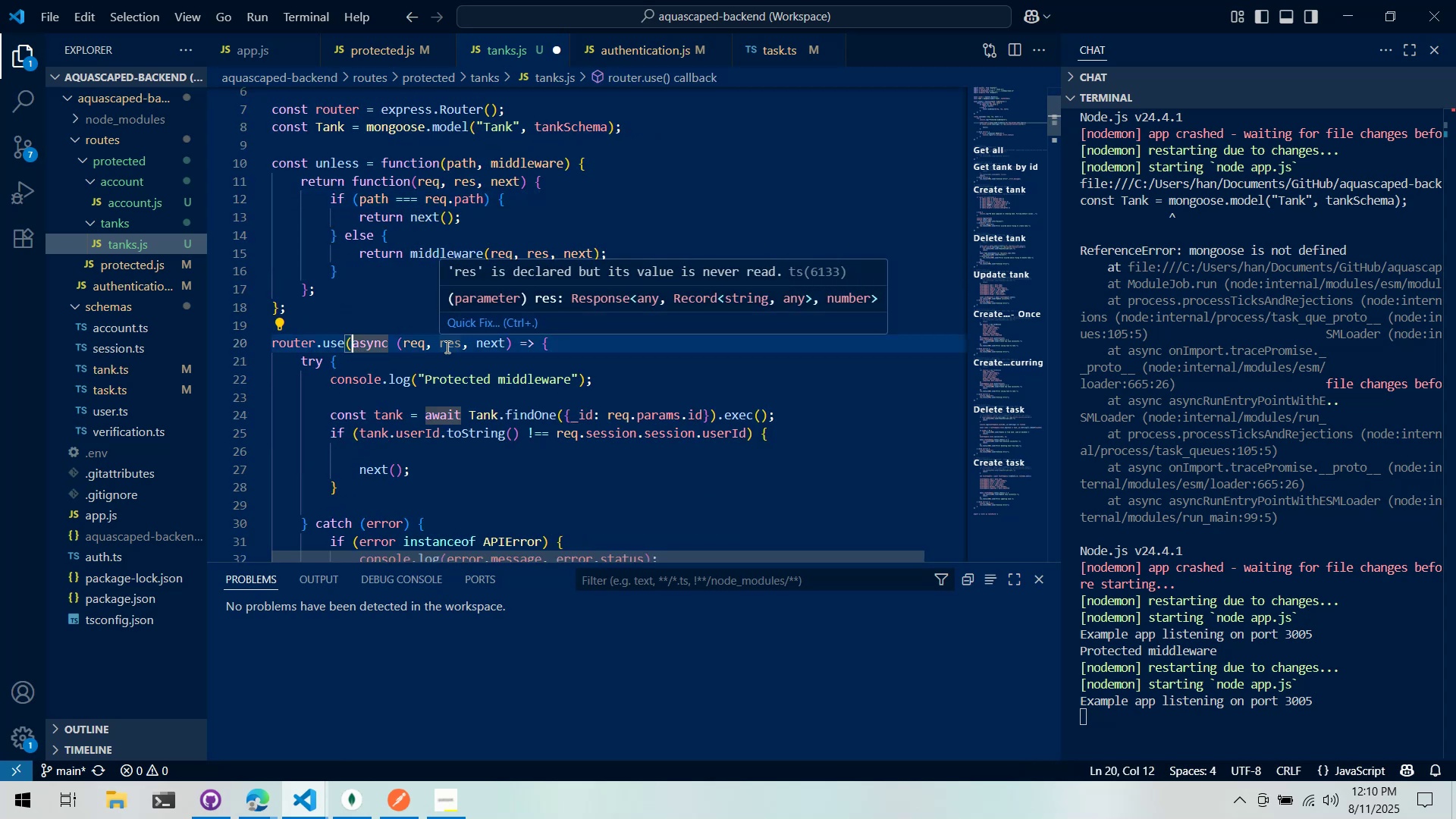 
key(Shift+ShiftLeft)
 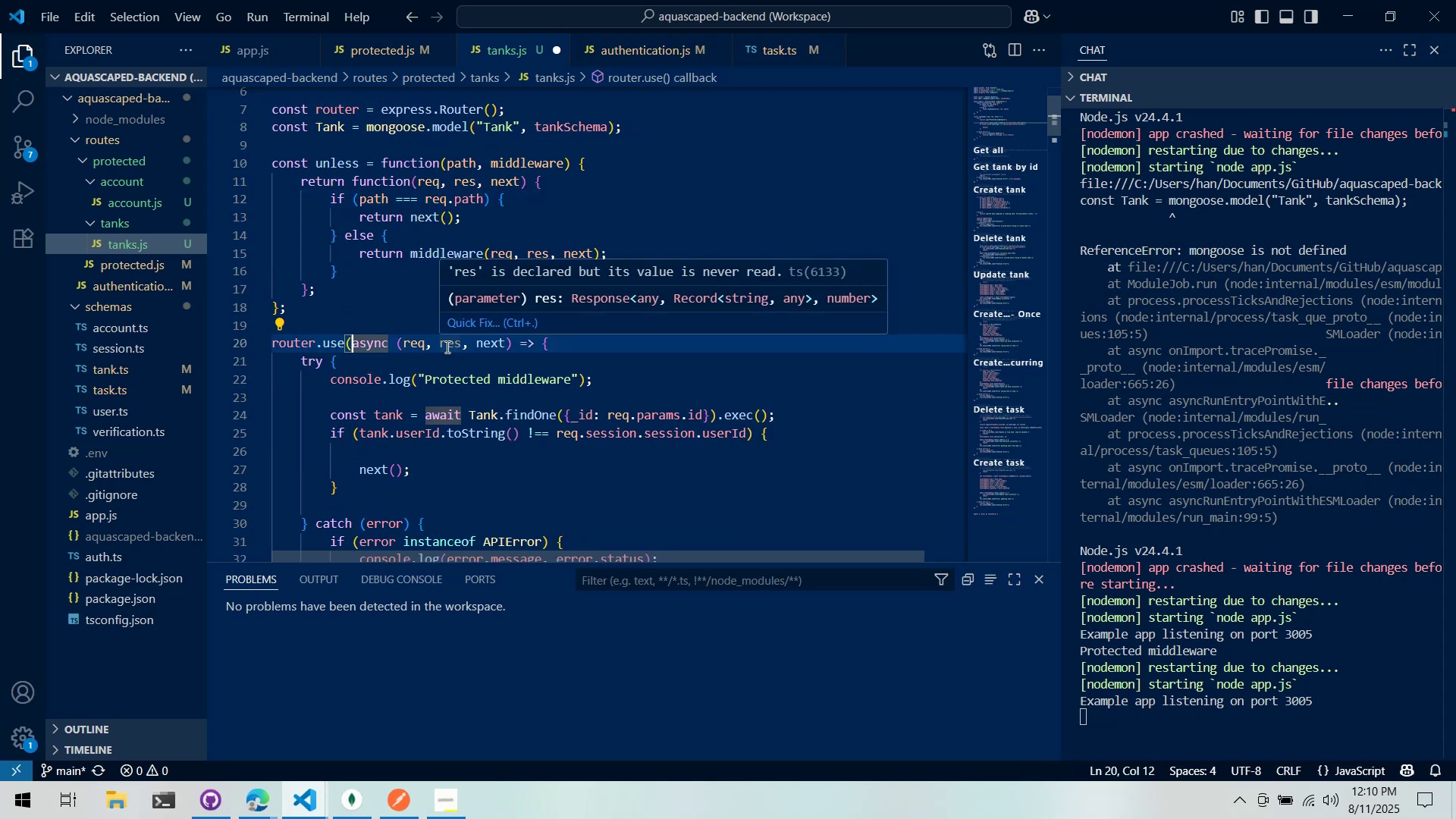 
key(Shift+Semicolon)
 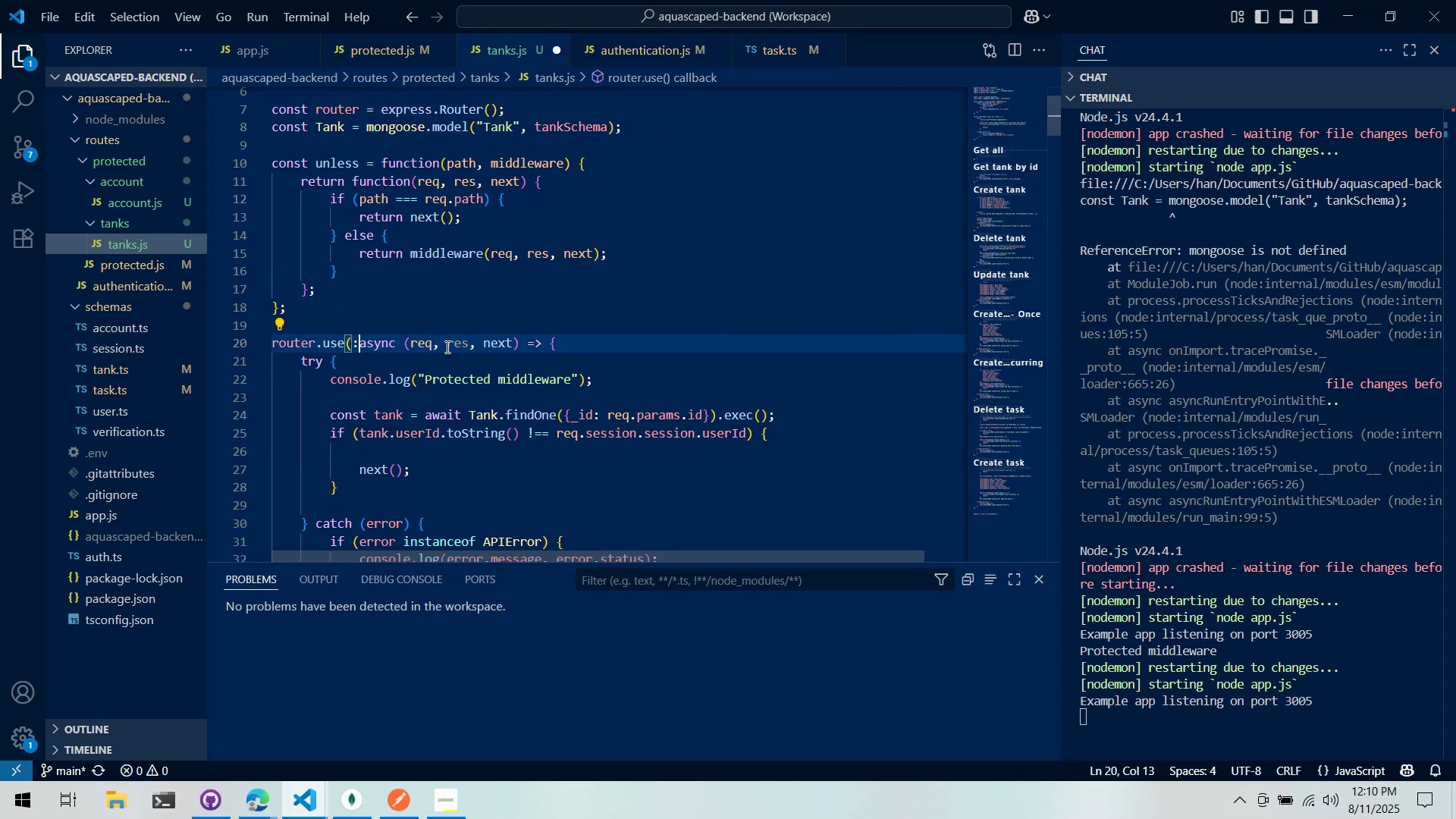 
key(Alt+AltLeft)
 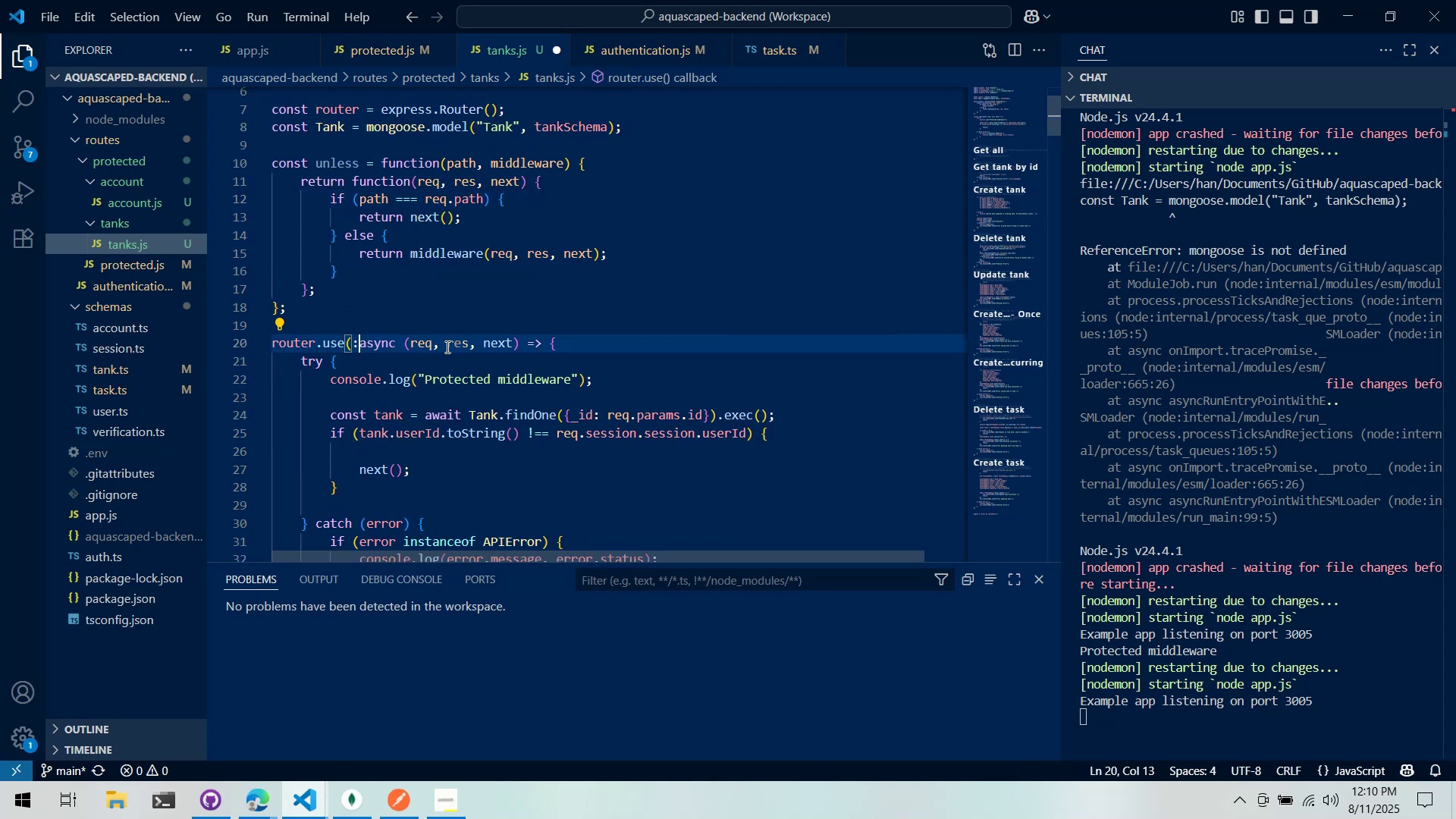 
key(Alt+Tab)
 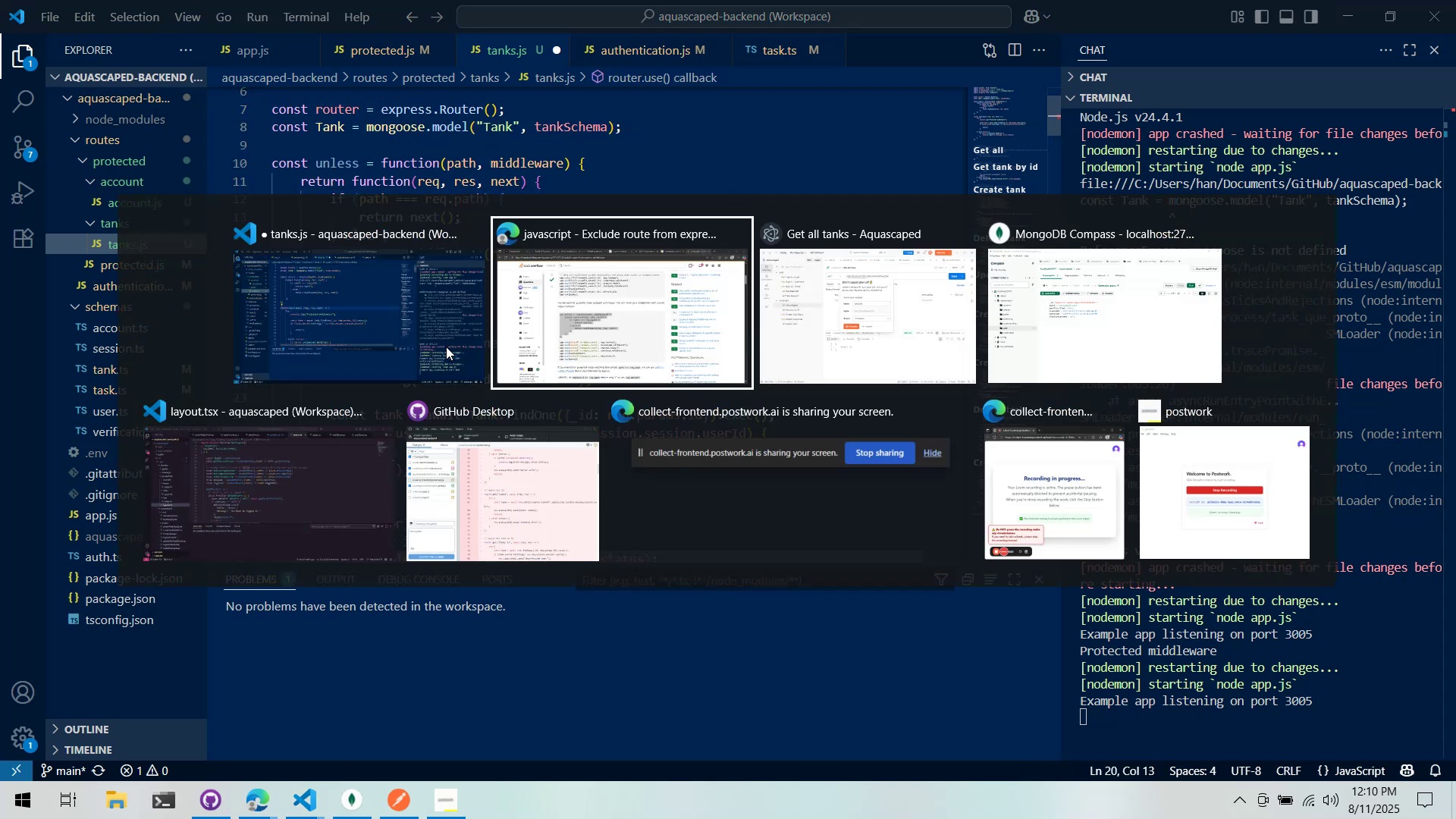 
key(Alt+AltLeft)
 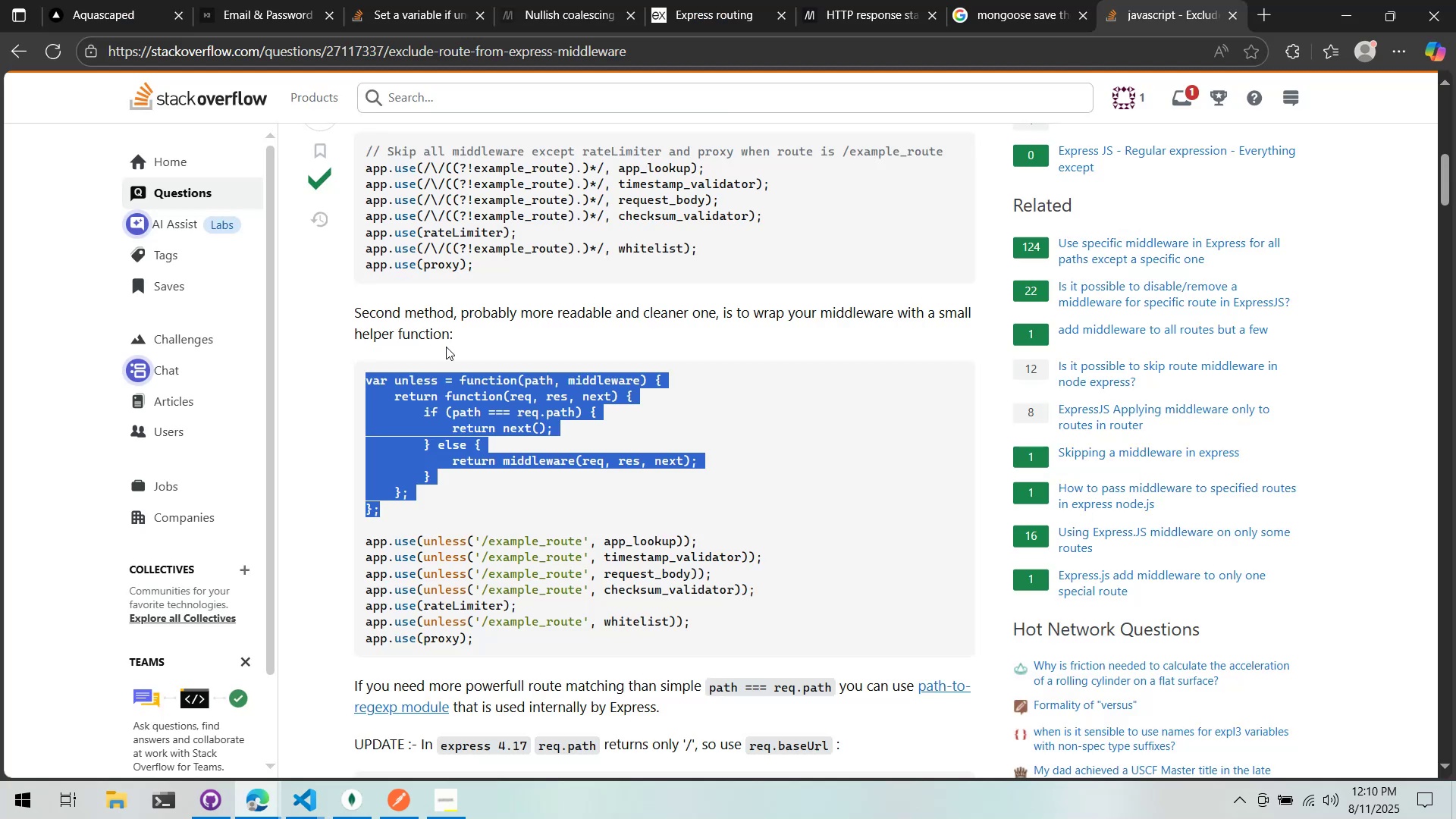 
key(Alt+Tab)
 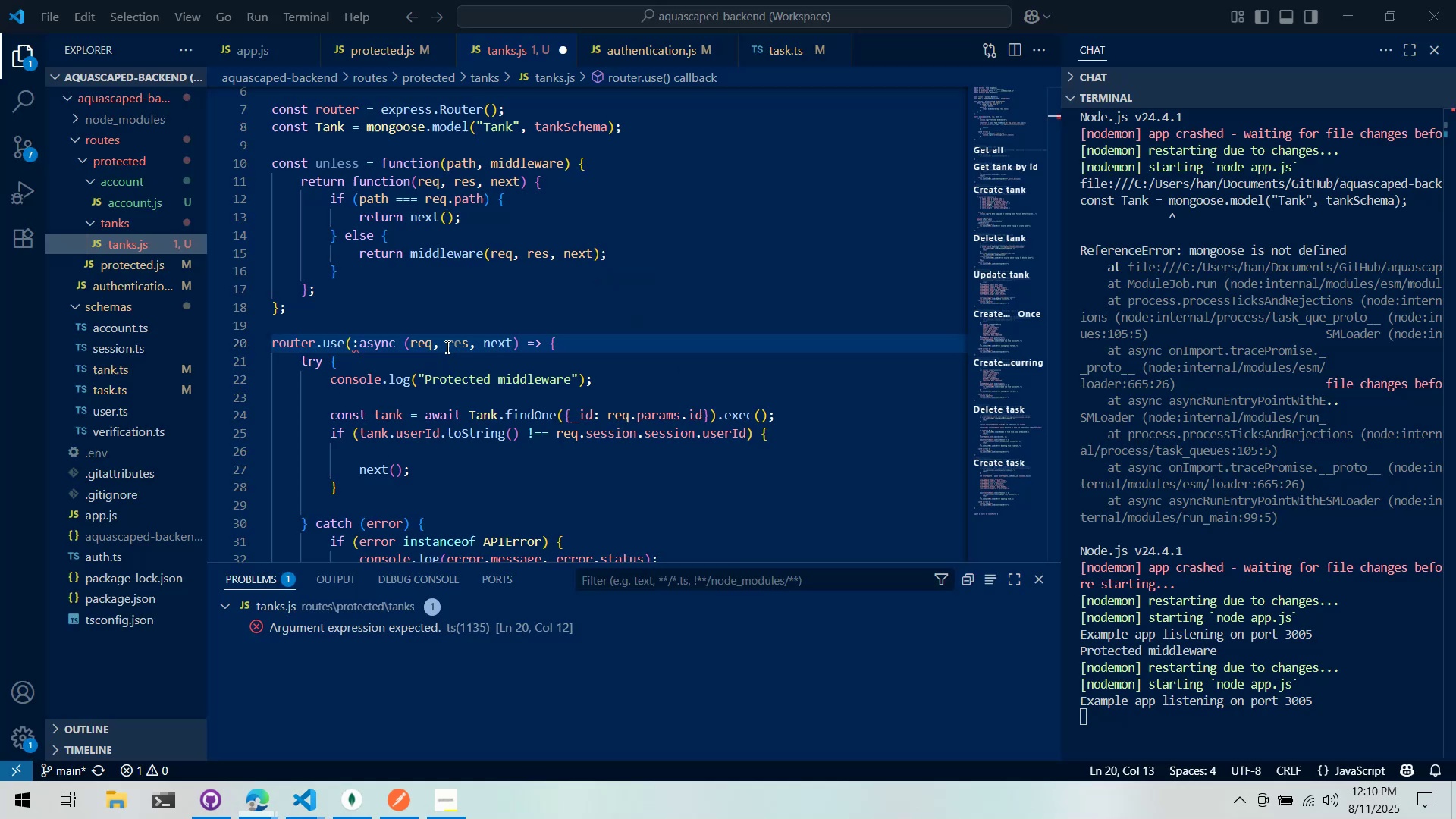 
key(Backspace)
 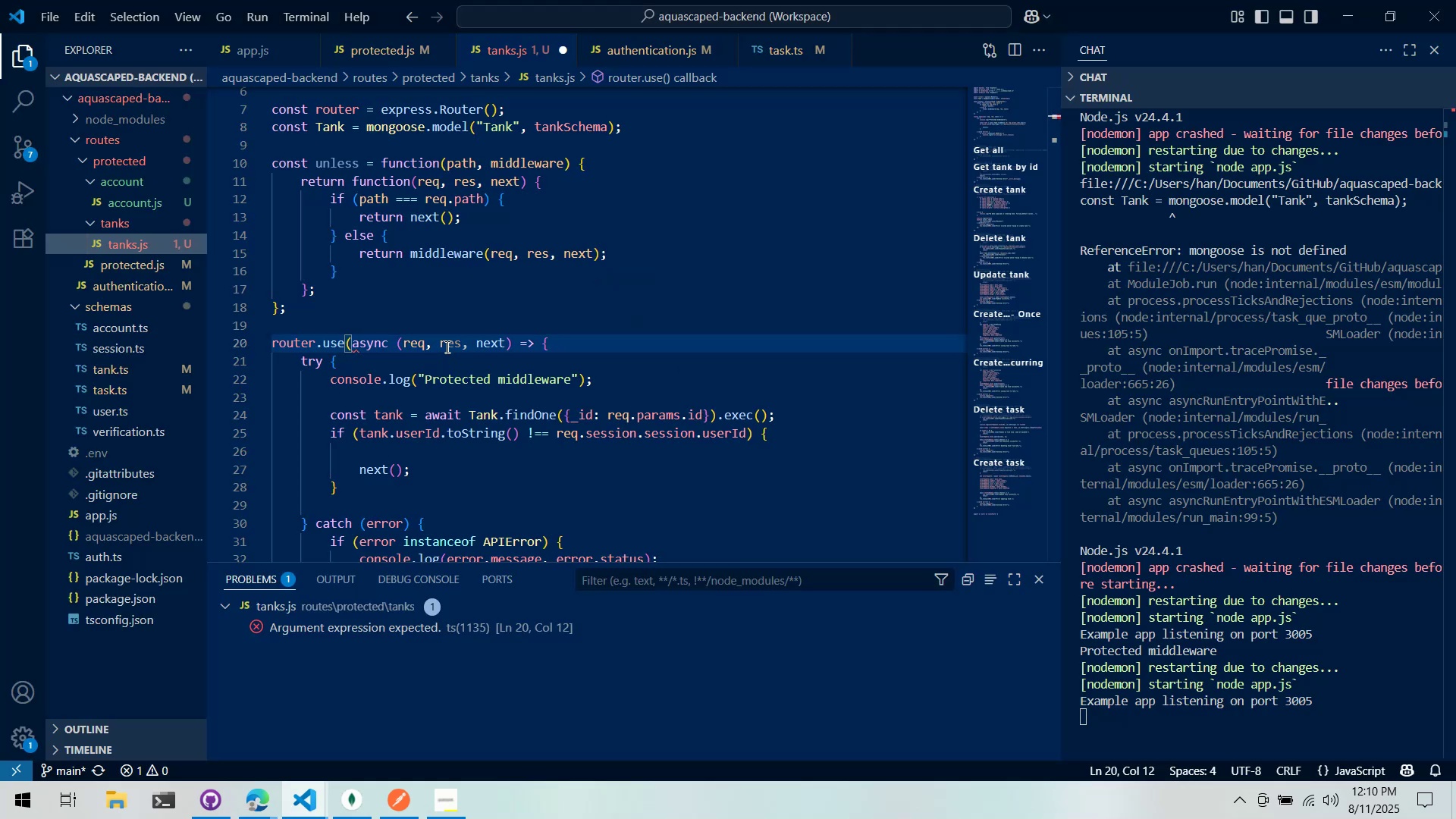 
key(Alt+AltLeft)
 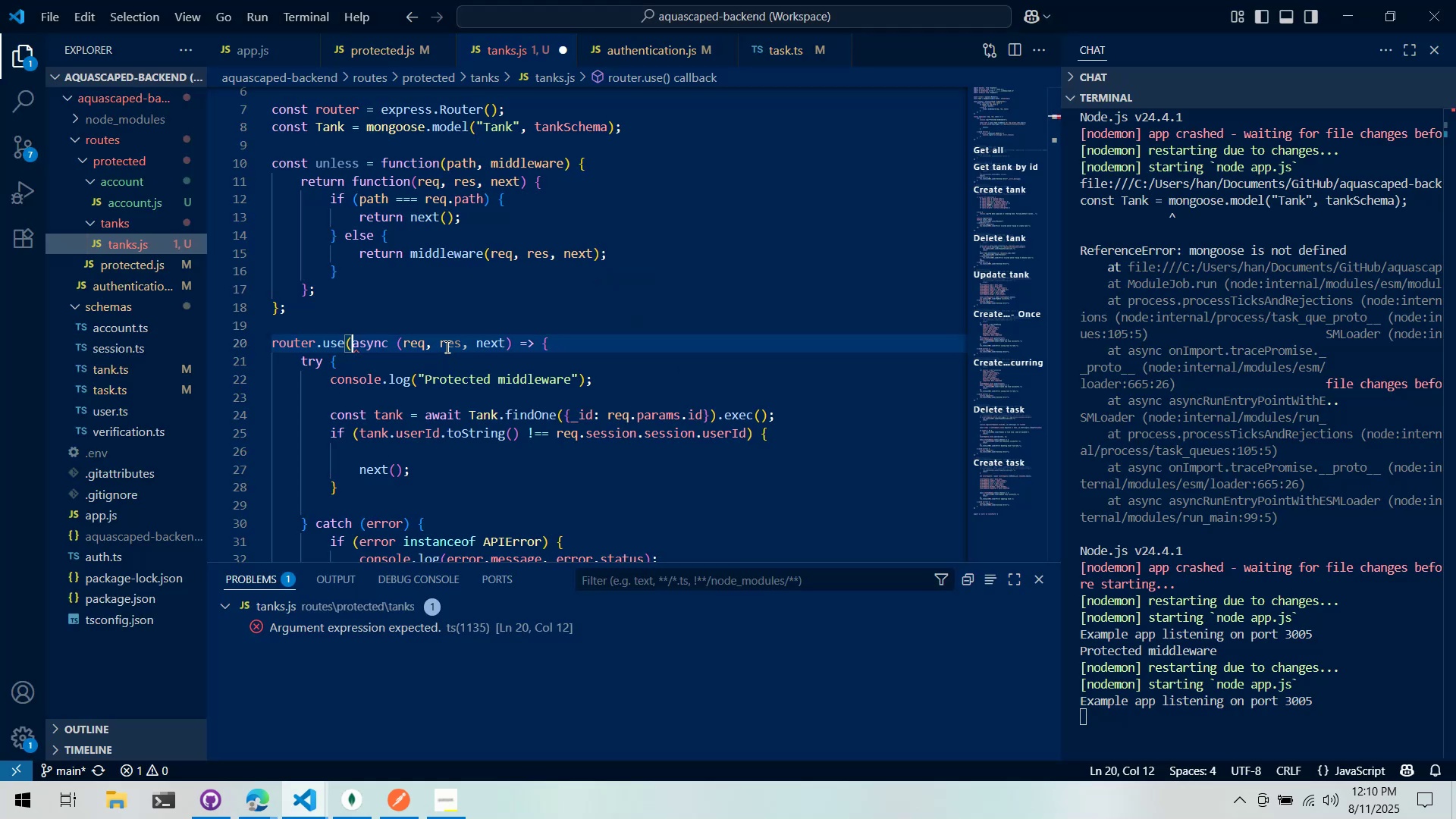 
key(Alt+Tab)
 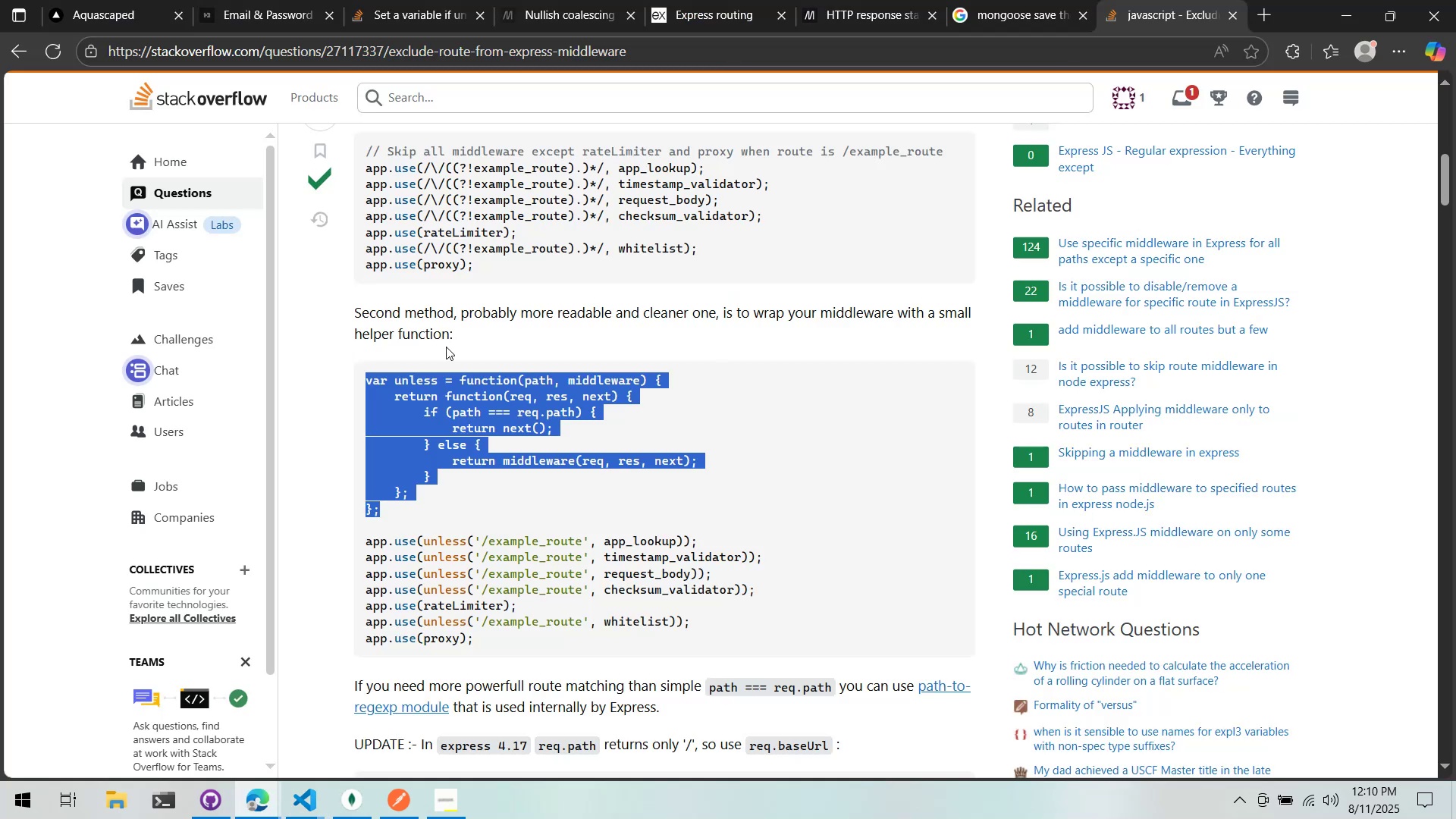 
key(Alt+AltLeft)
 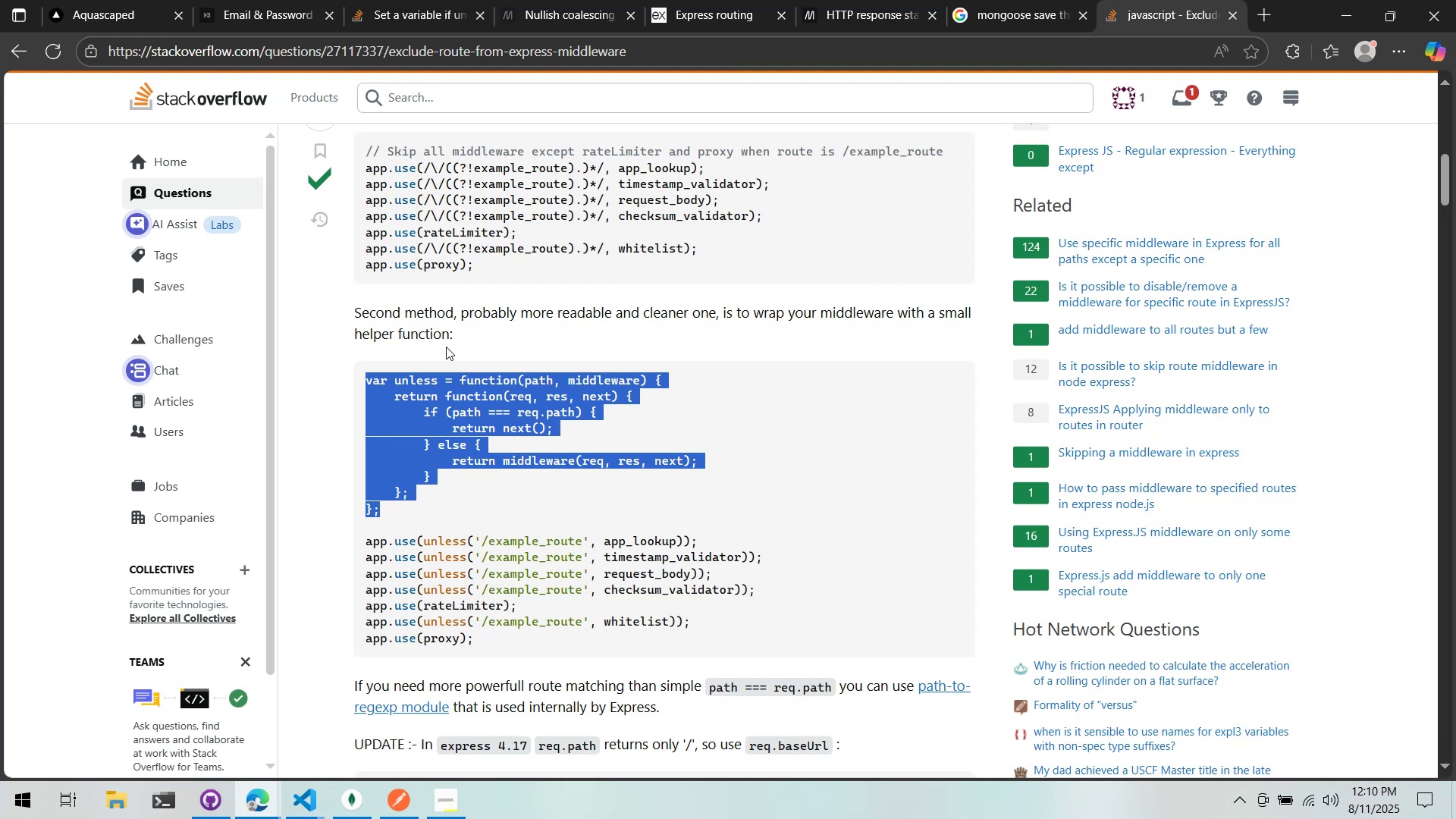 
key(Tab)
type(unless)
 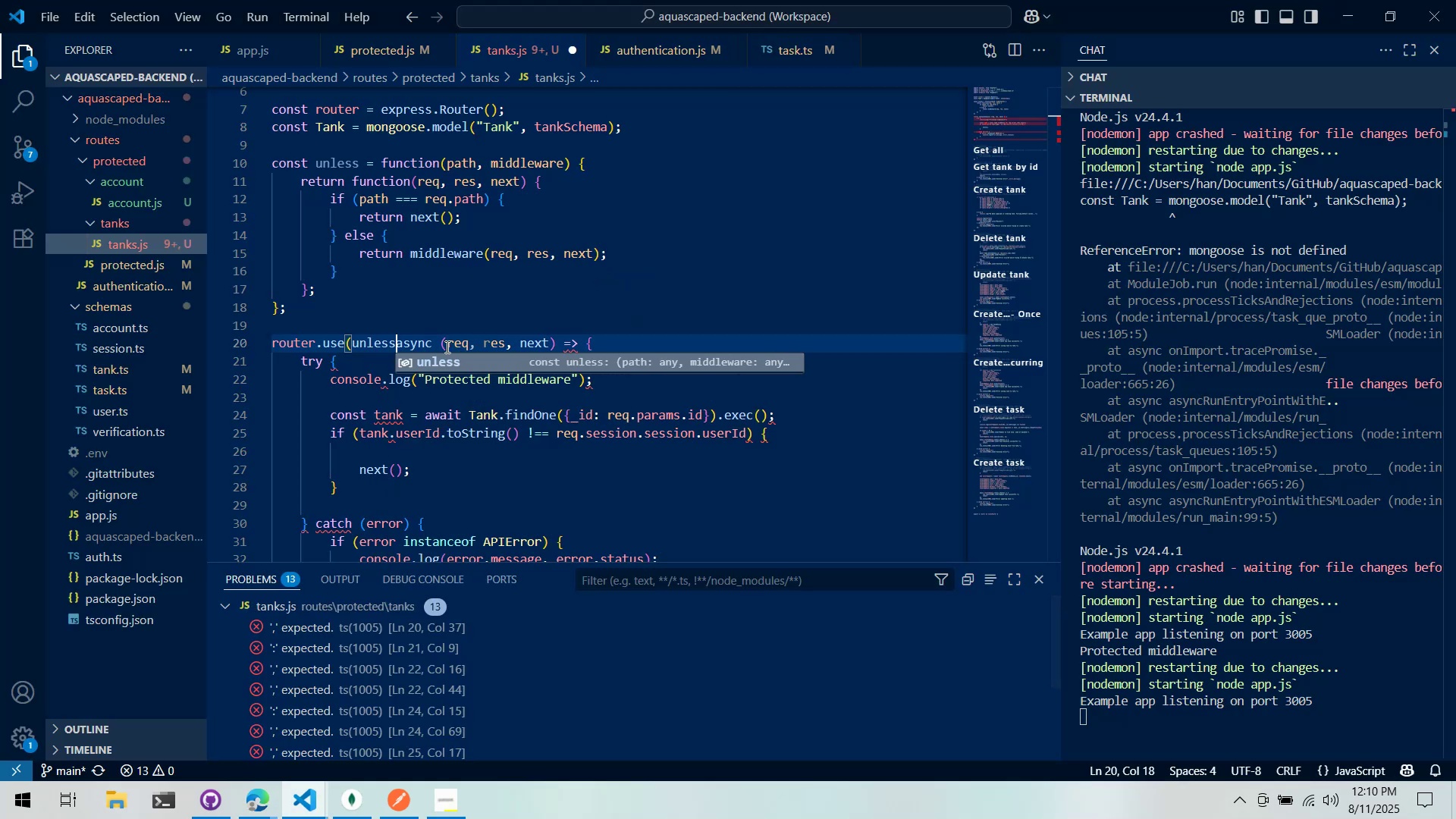 
hold_key(key=ShiftLeft, duration=0.45)
 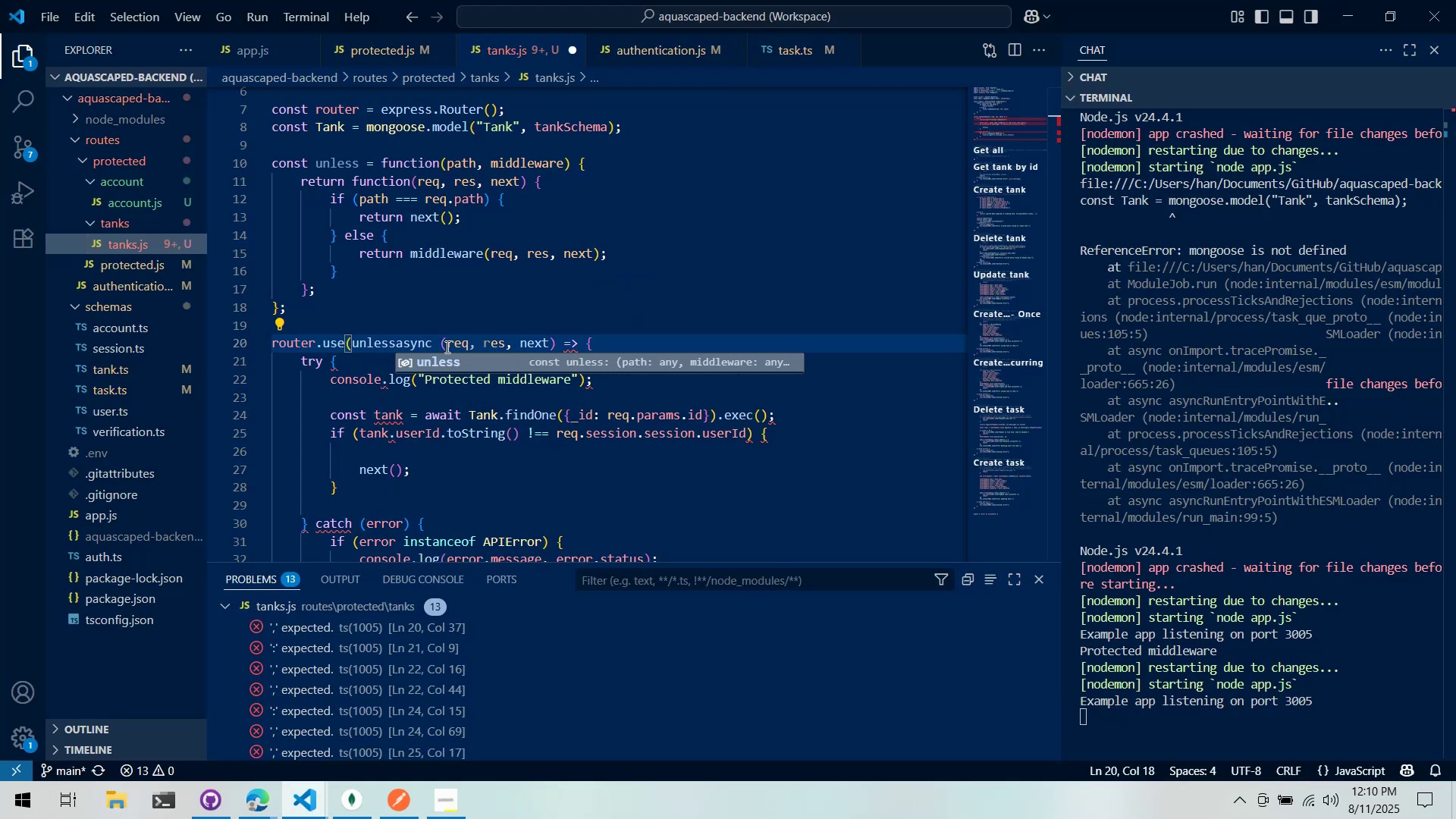 
key(Control+Backspace)
 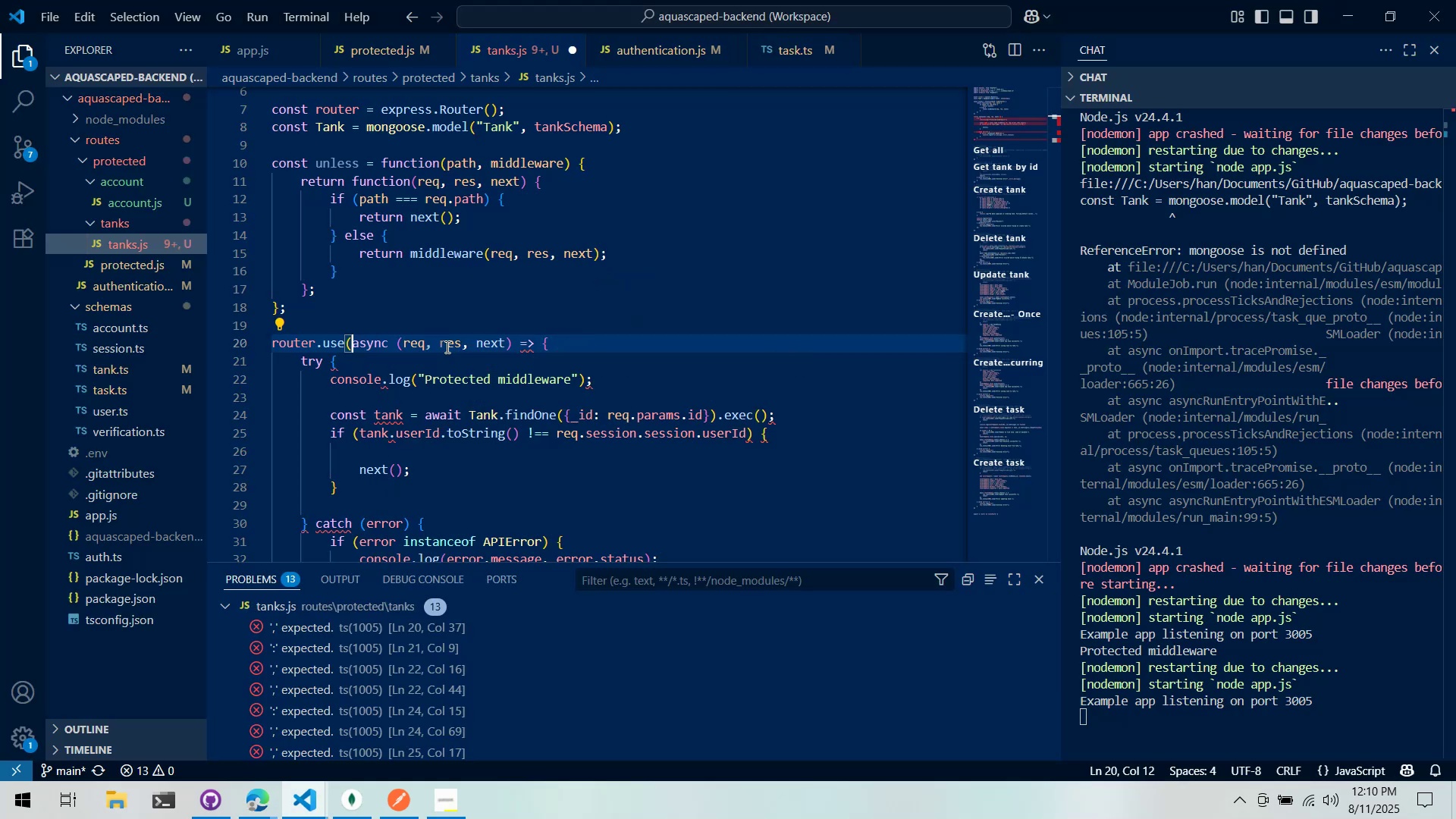 
key(Alt+AltLeft)
 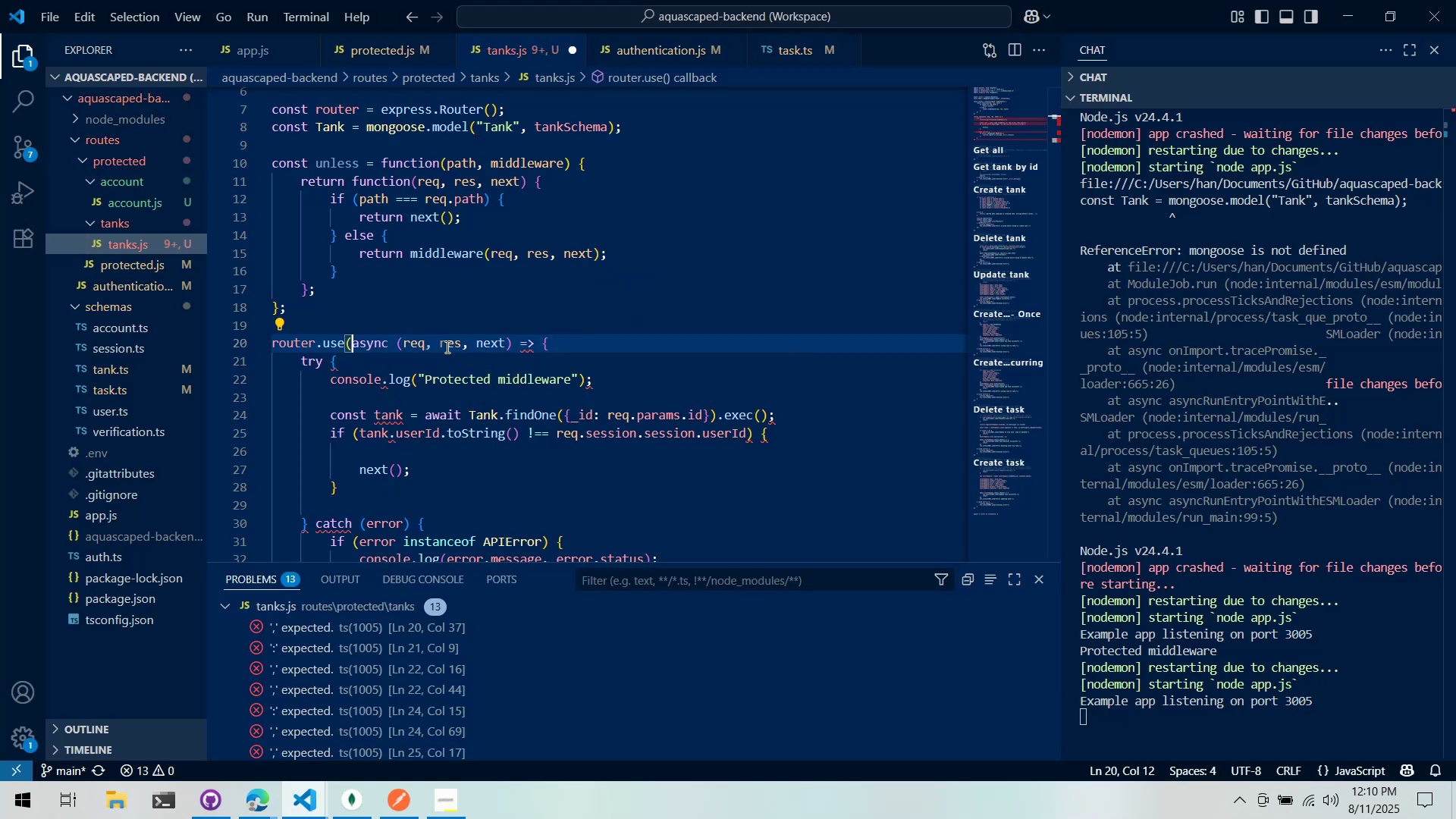 
key(Alt+Tab)
 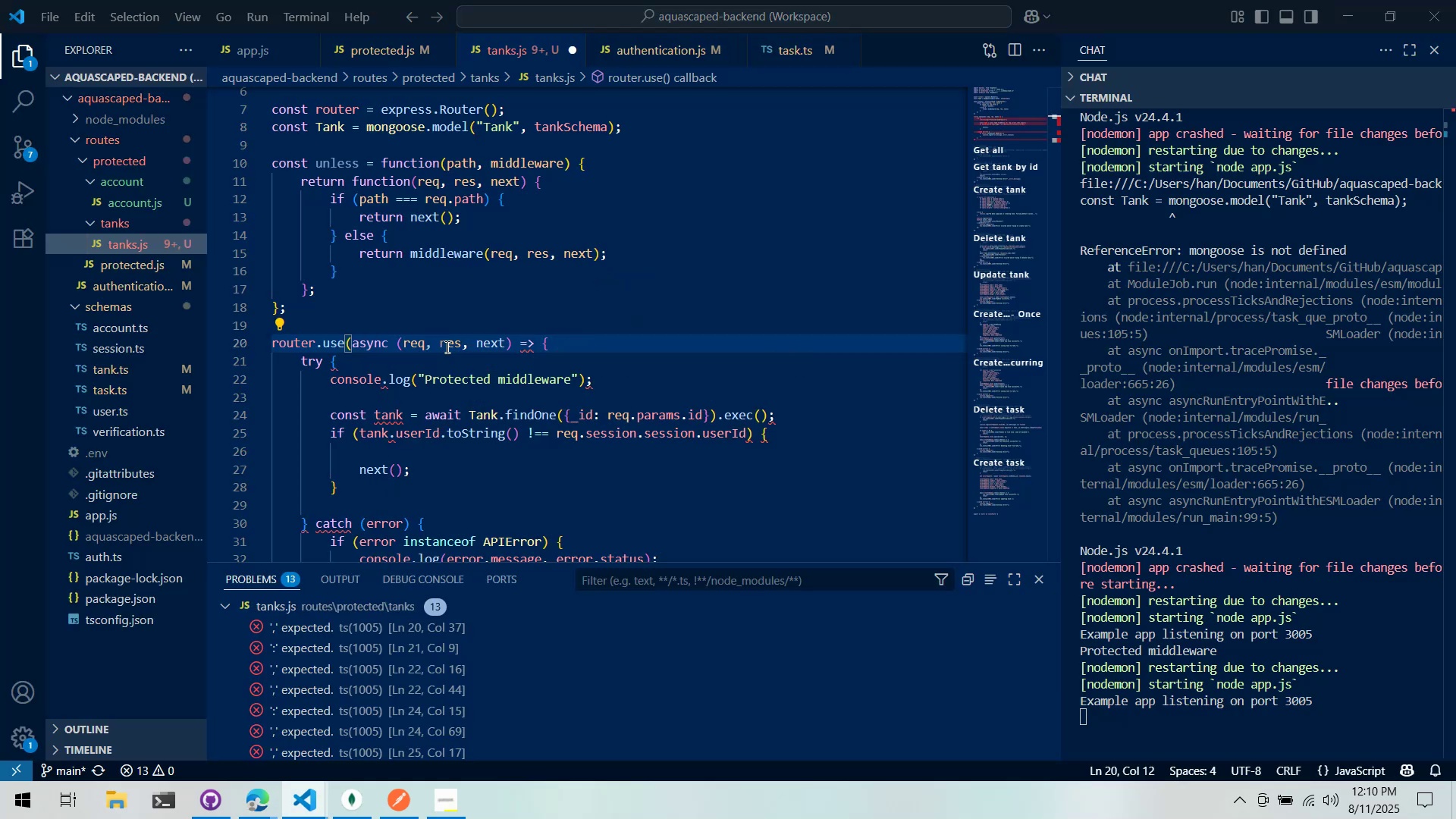 
key(Alt+AltLeft)
 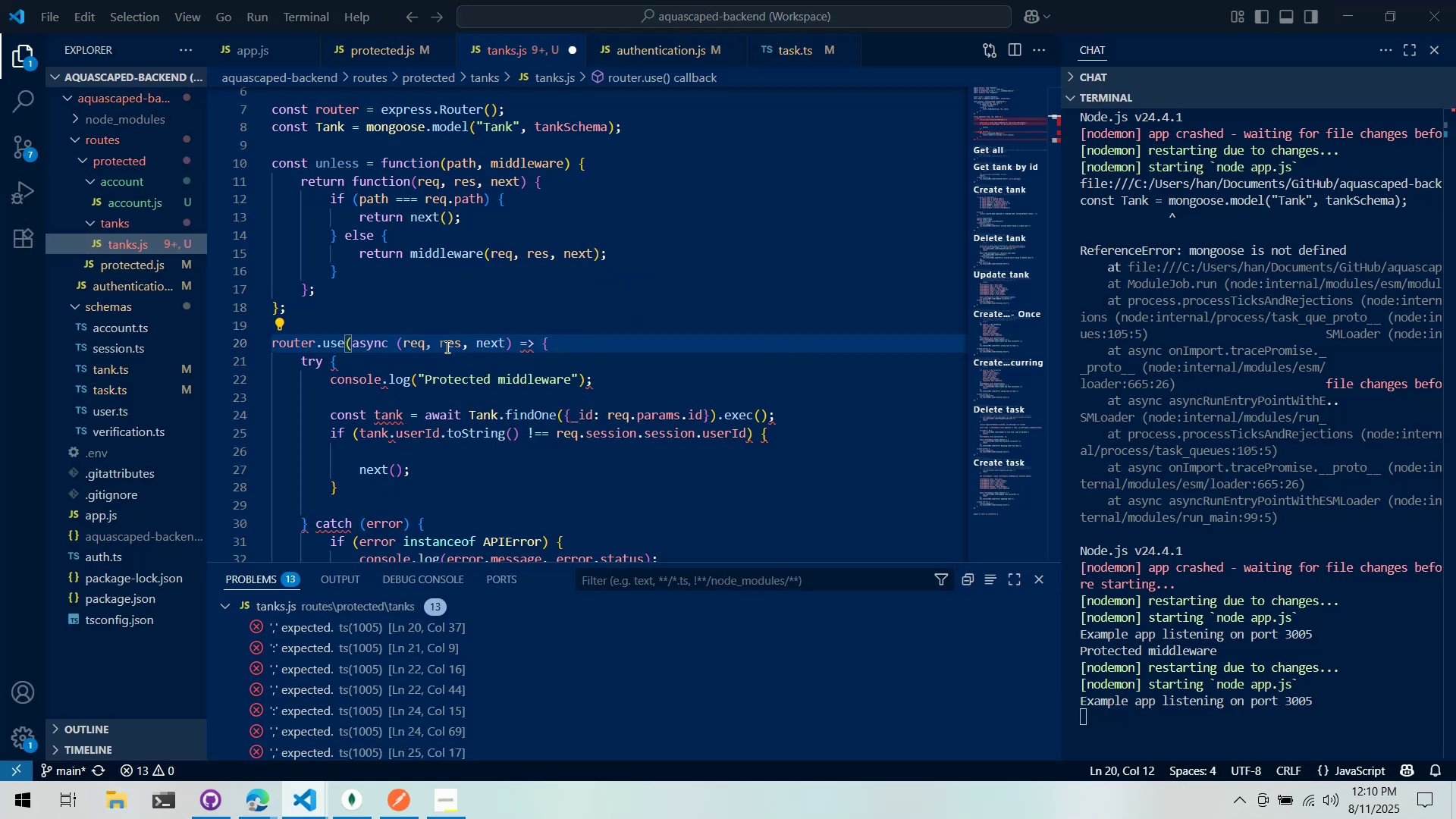 
key(Alt+Tab)
 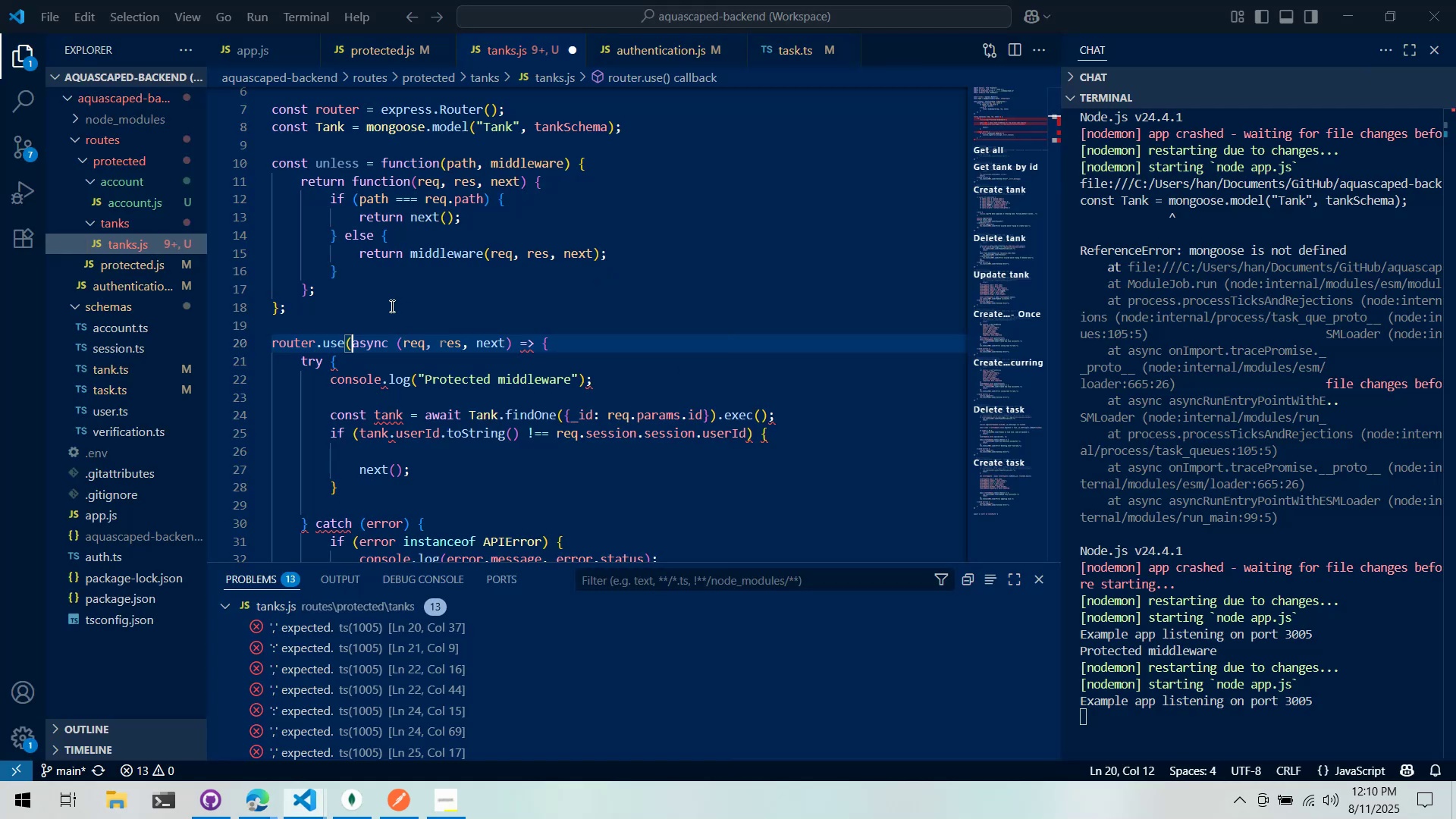 
left_click([391, 305])
 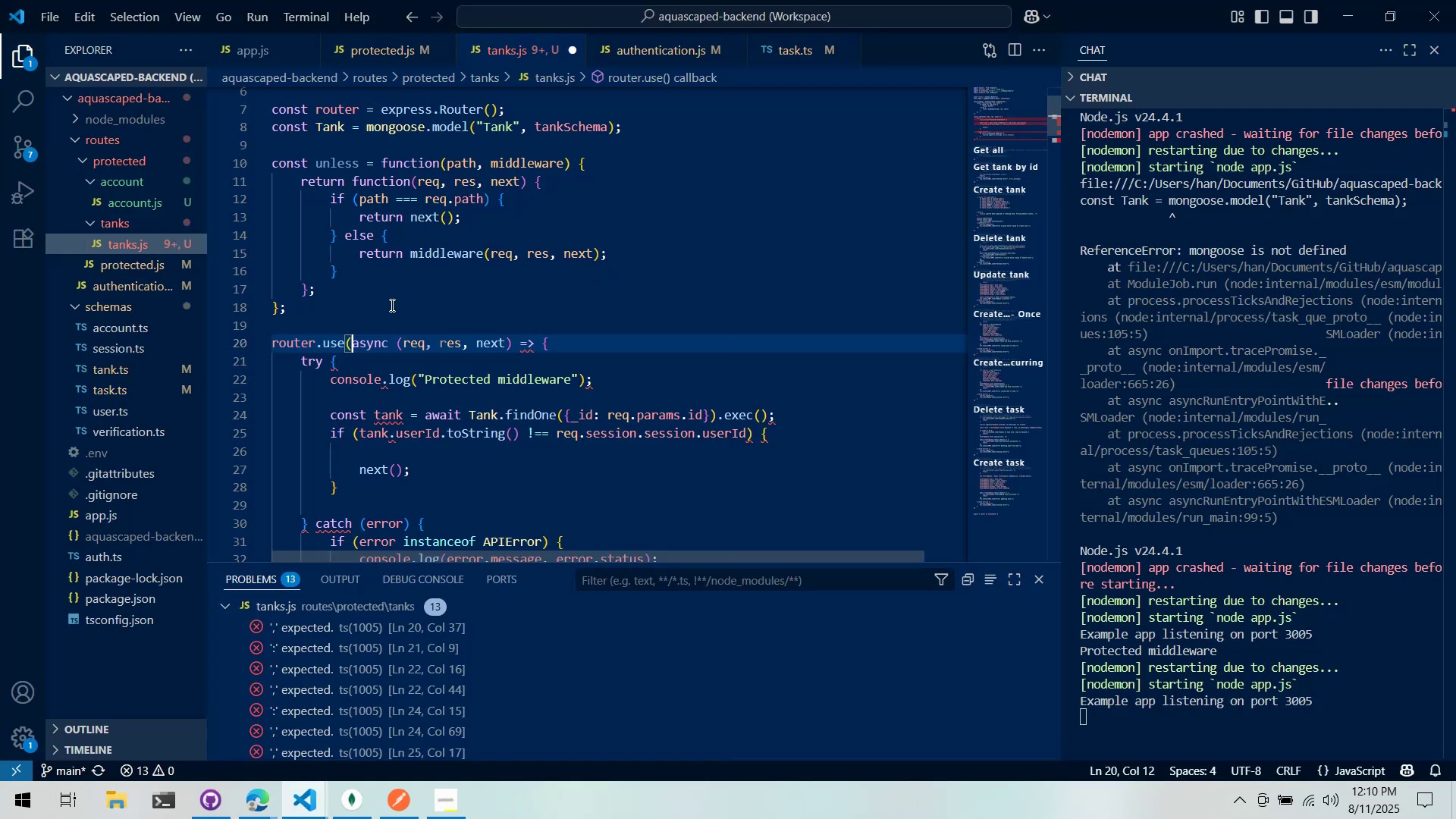 
key(Enter)
 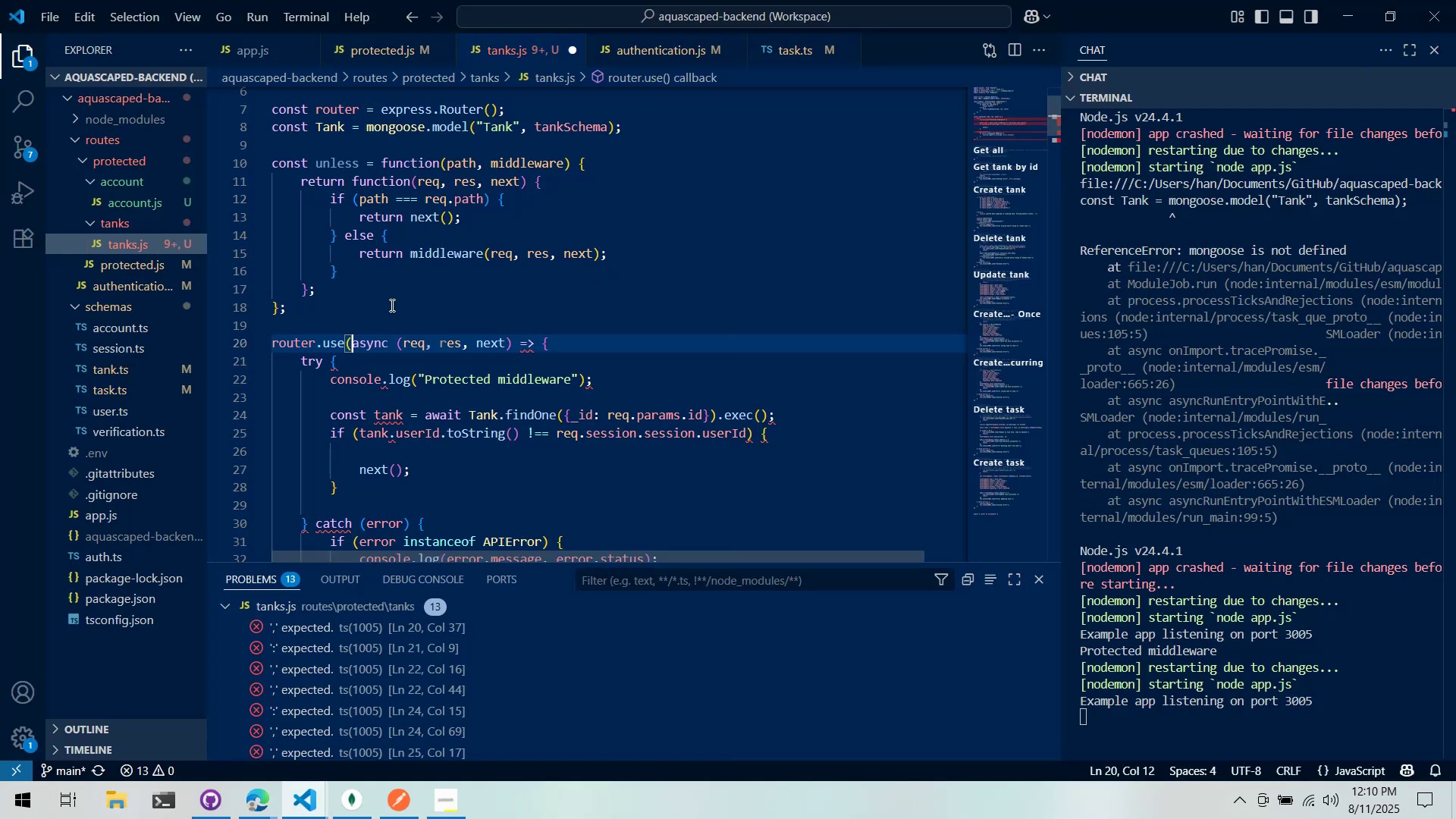 
key(Enter)
 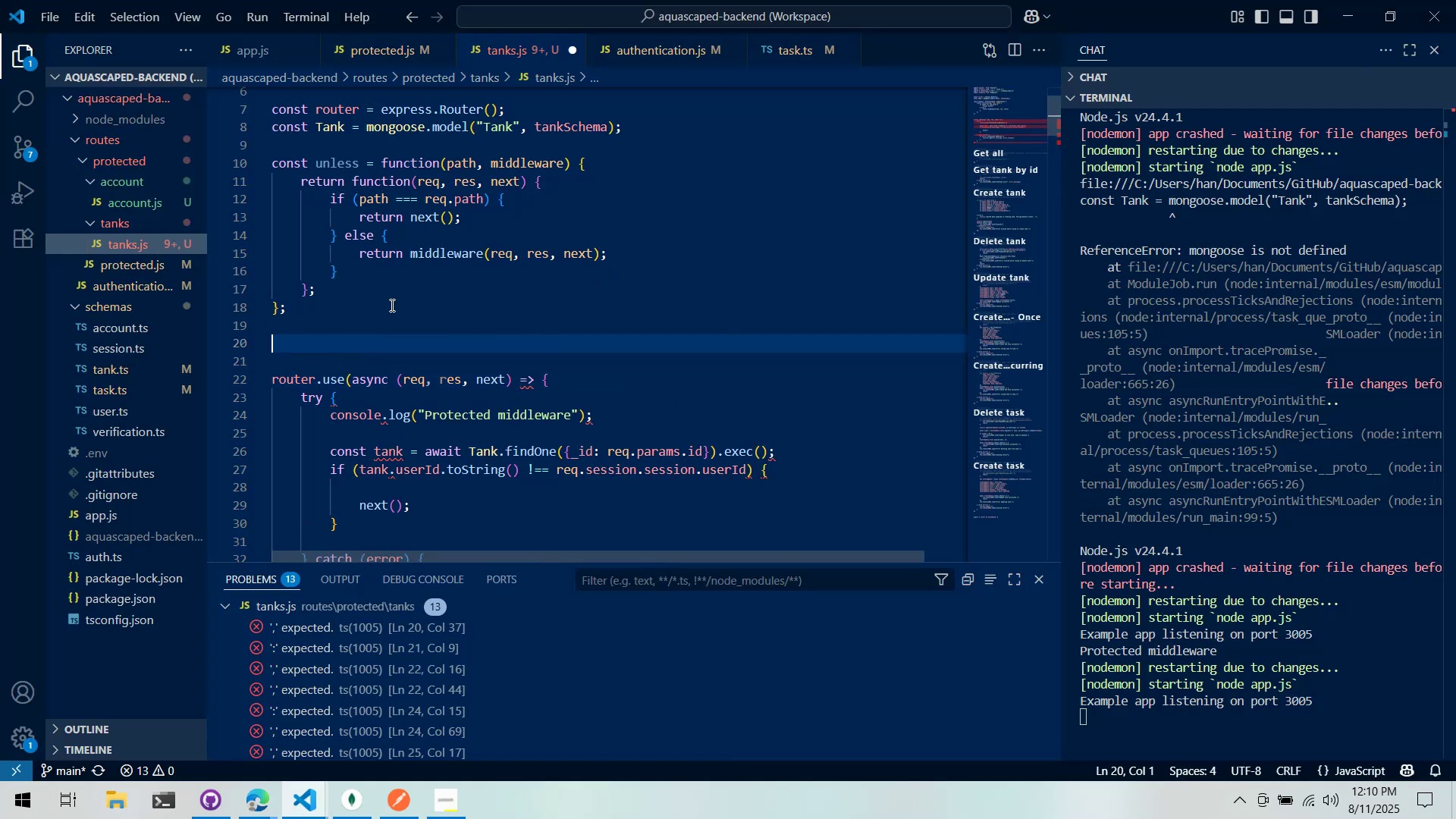 
type(const tankC)
key(Backspace)
 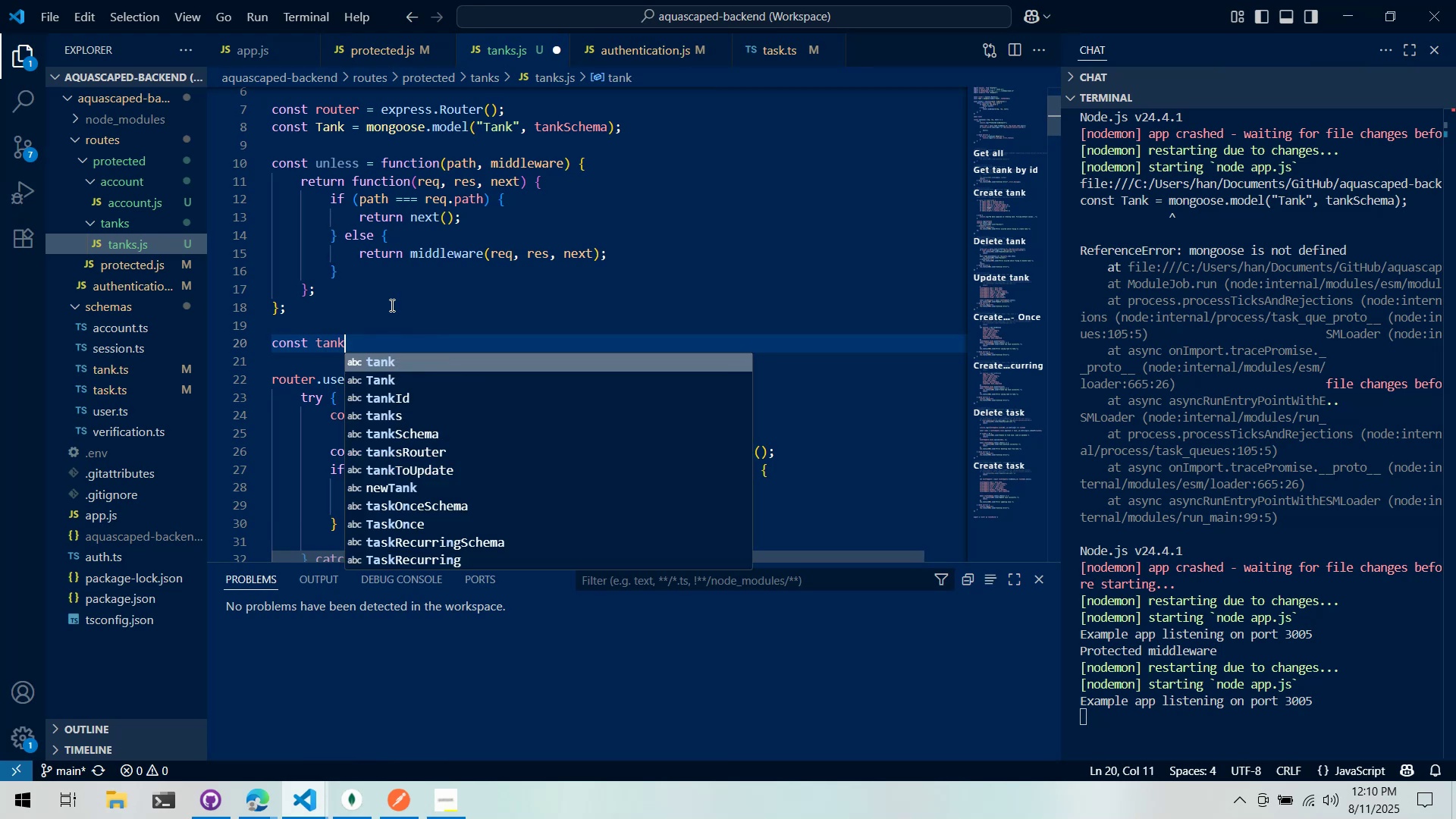 
 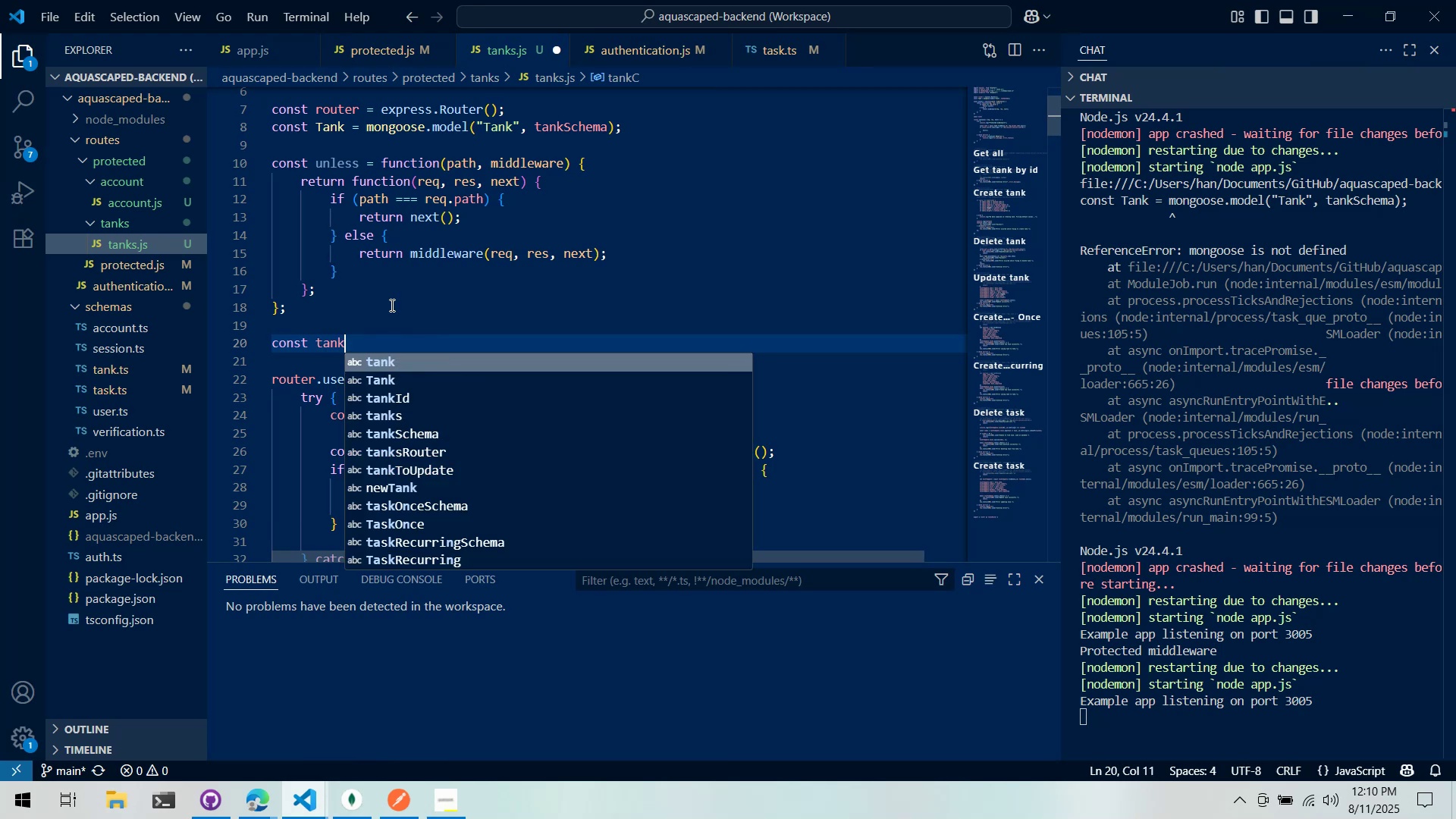 
key(Control+ControlLeft)
 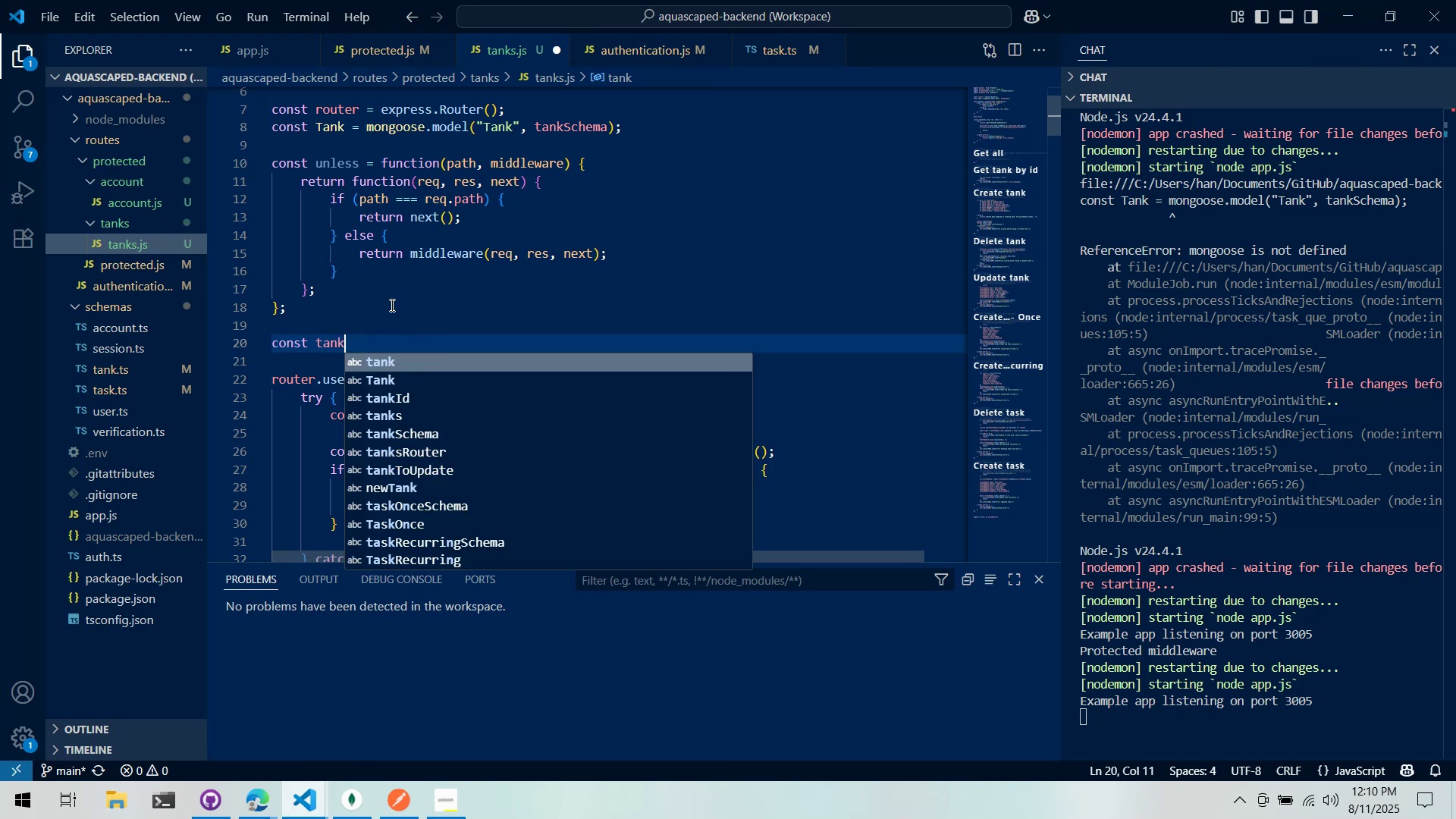 
key(Control+Backspace)
 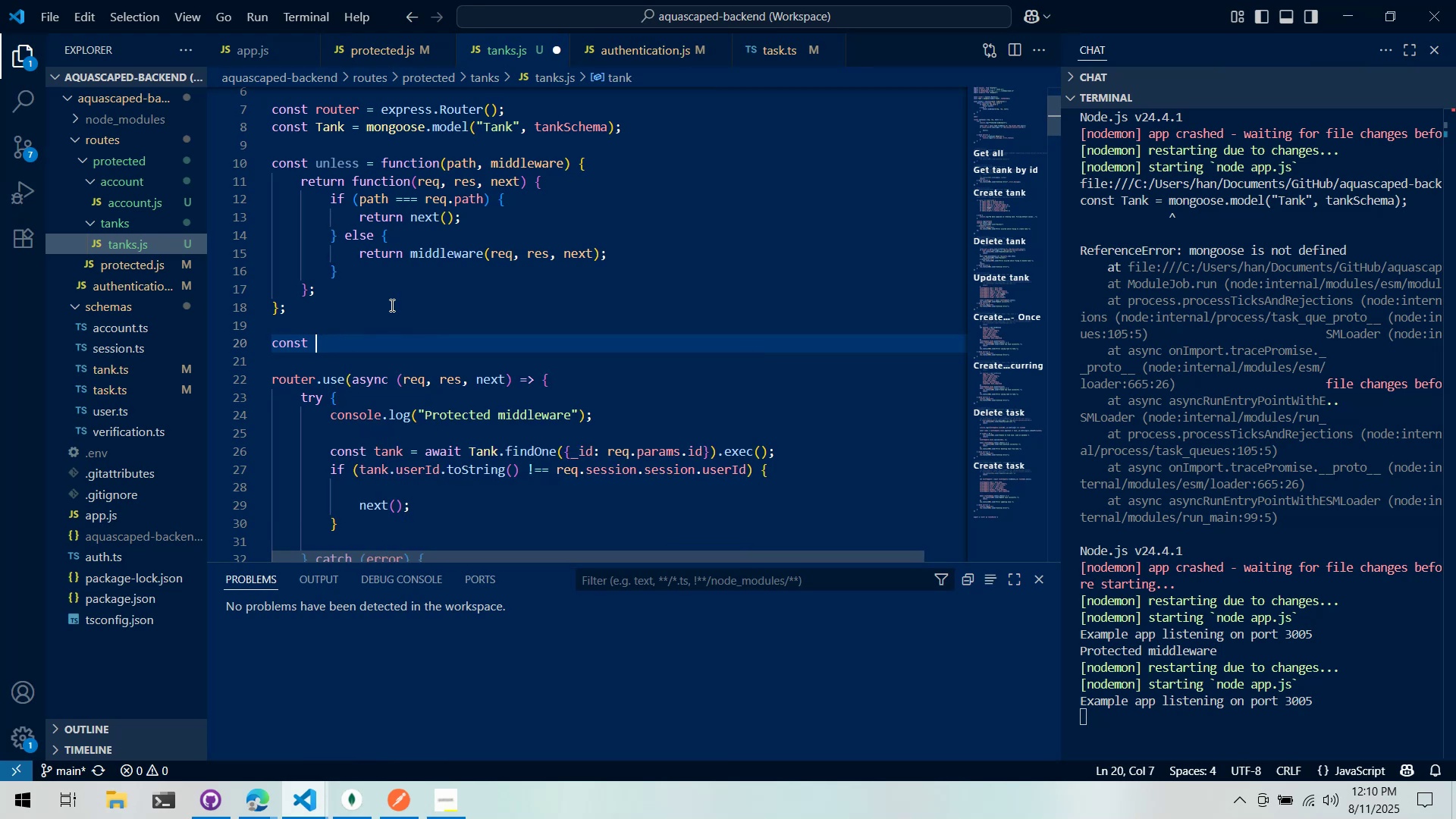 
type(owe)
key(Backspace)
type(nershipCheck = async )
 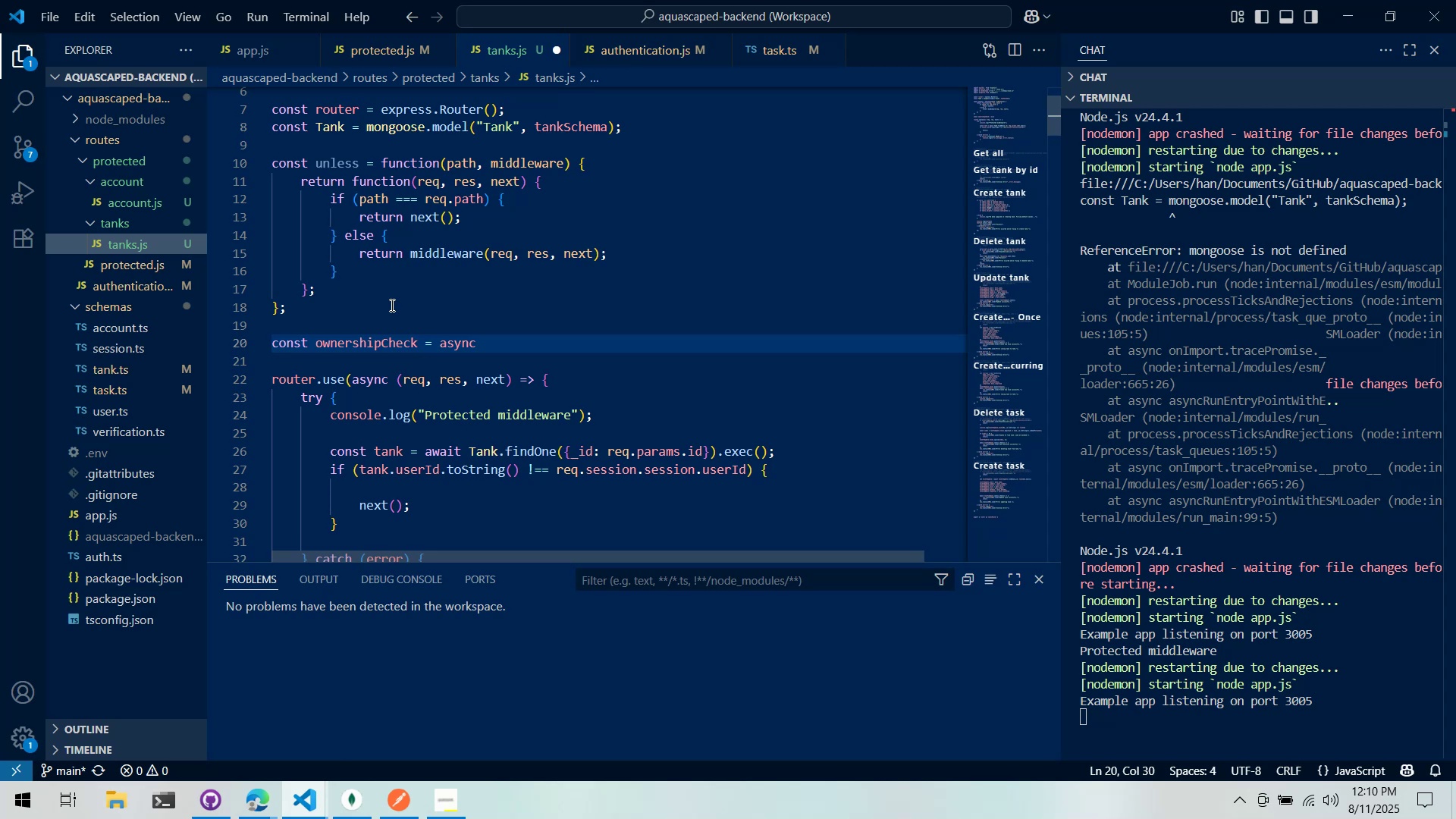 
scroll: coordinate [460, 340], scroll_direction: down, amount: 2.0
 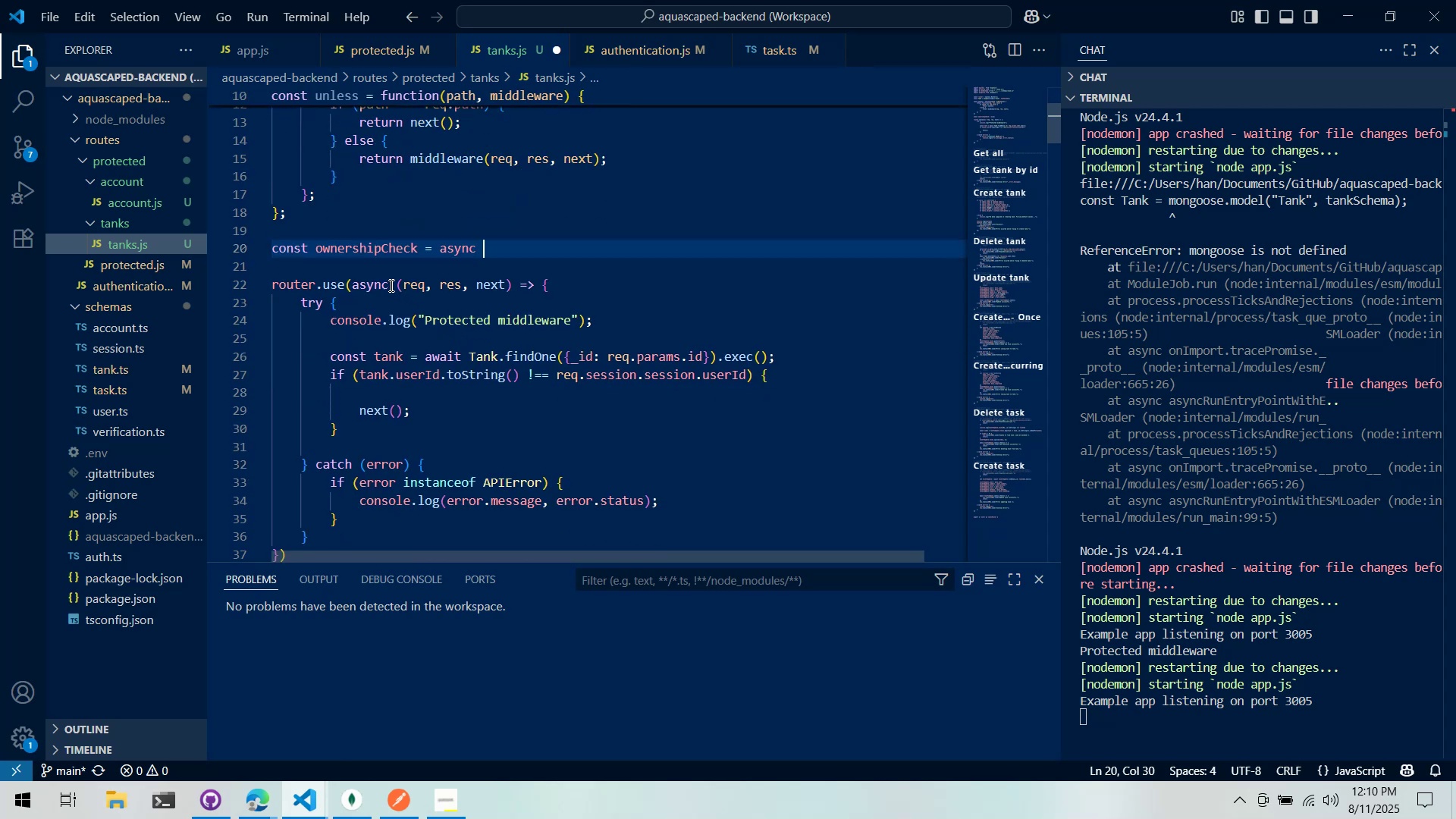 
left_click_drag(start_coordinate=[392, 285], to_coordinate=[441, 390])
 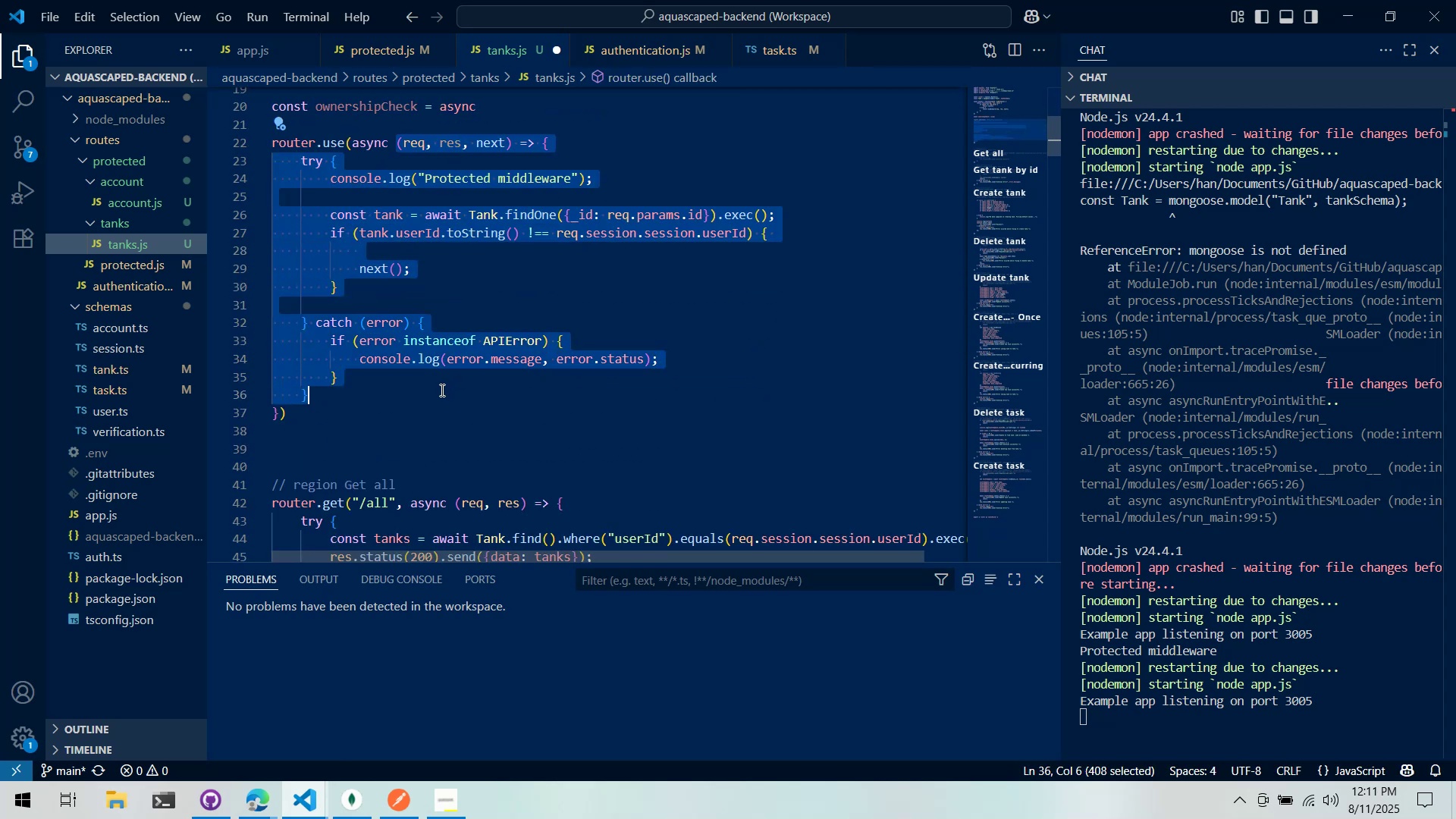 
scroll: coordinate [463, 360], scroll_direction: down, amount: 3.0
 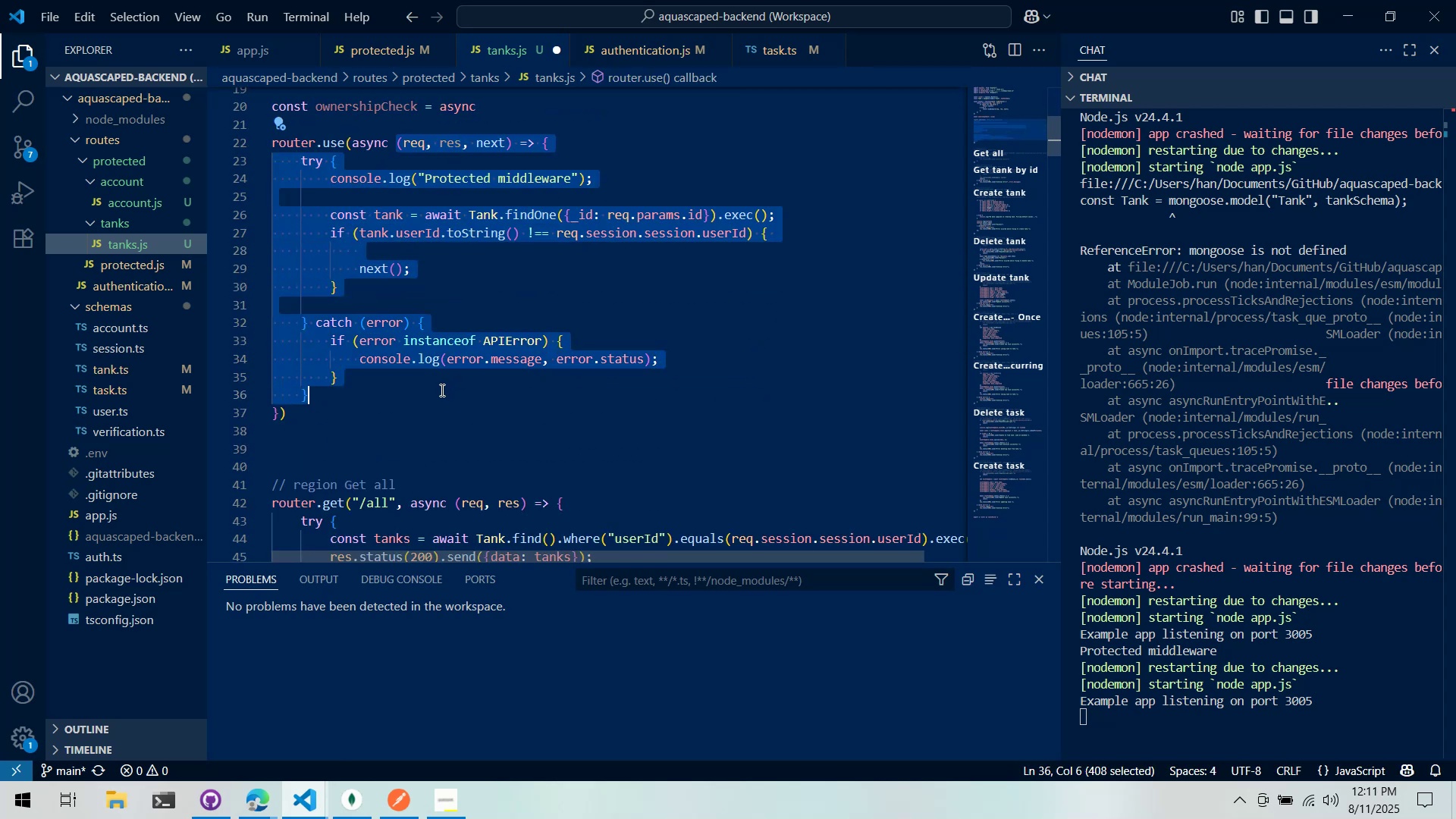 
left_click([309, 404])
 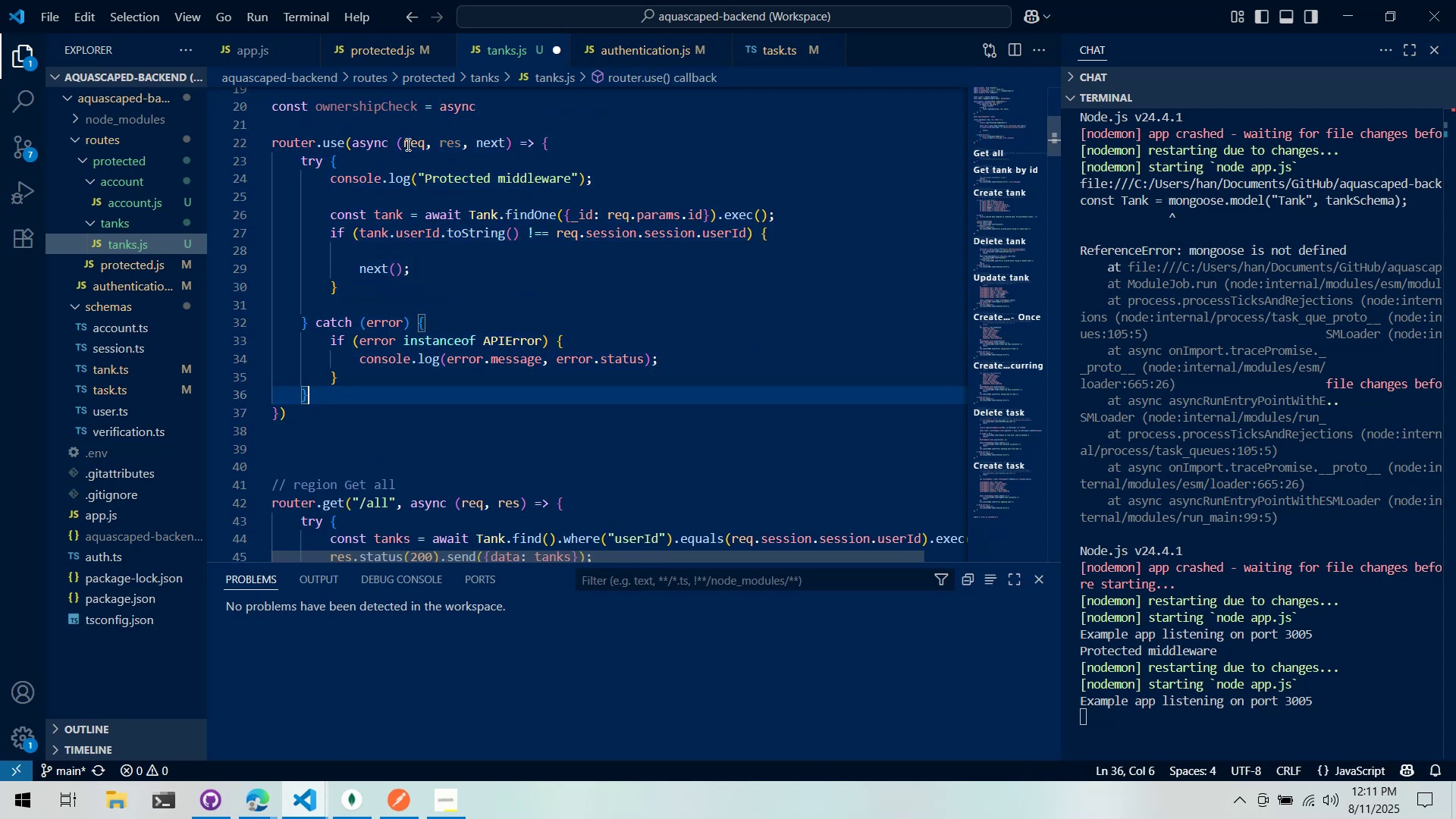 
left_click_drag(start_coordinate=[394, 142], to_coordinate=[277, 416])
 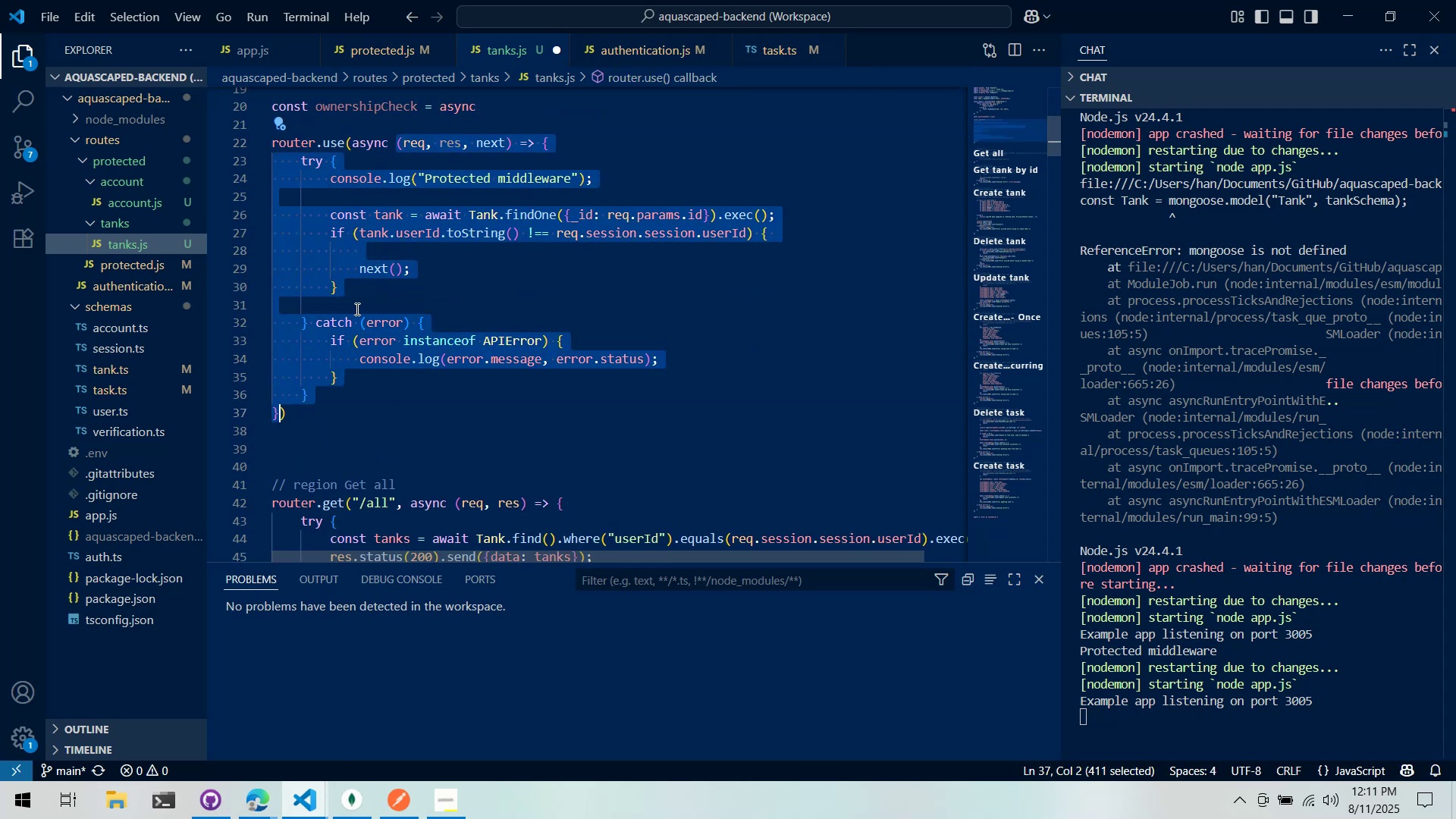 
scroll: coordinate [432, 246], scroll_direction: up, amount: 3.0
 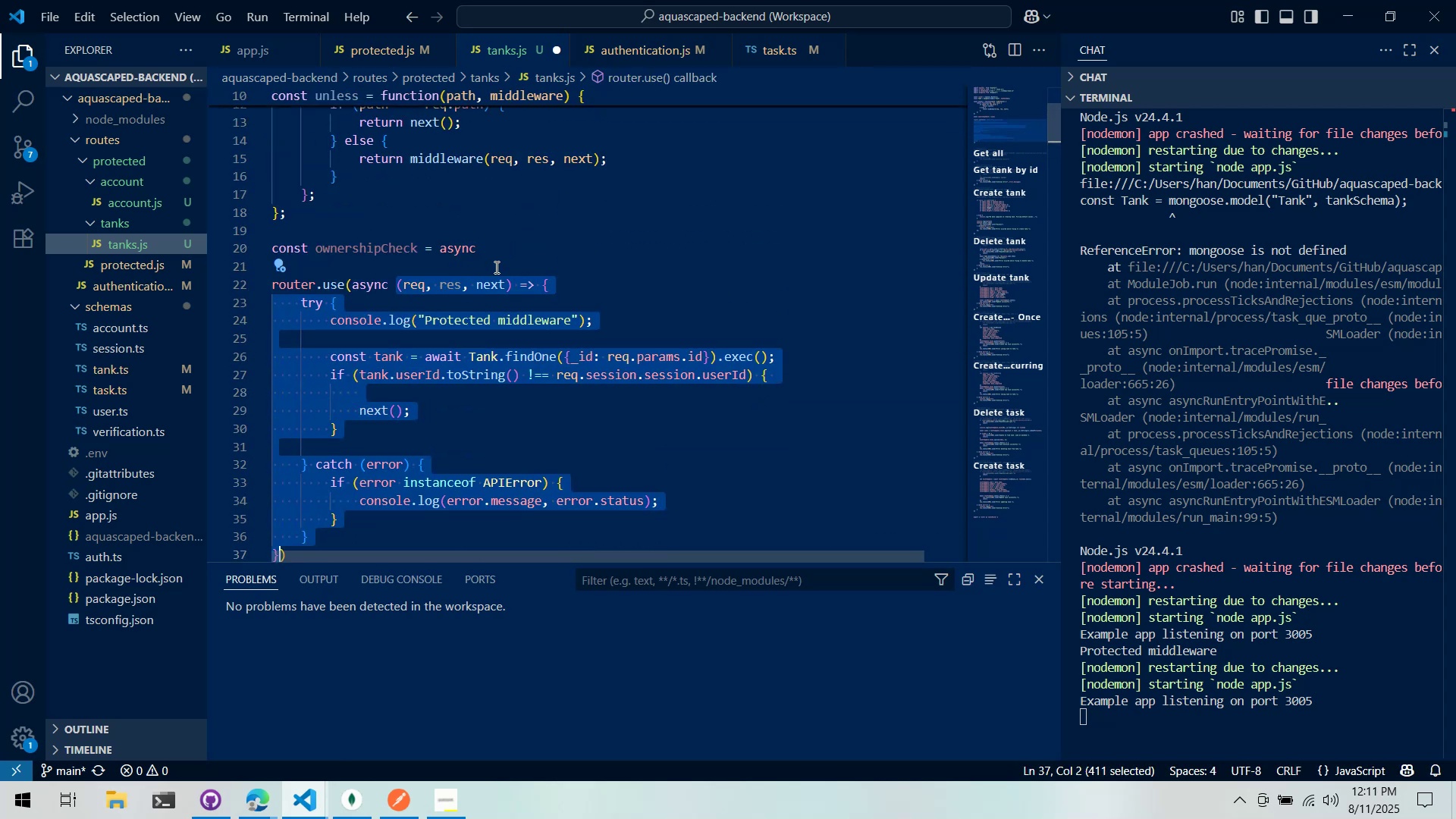 
left_click_drag(start_coordinate=[483, 289], to_coordinate=[505, 246])
 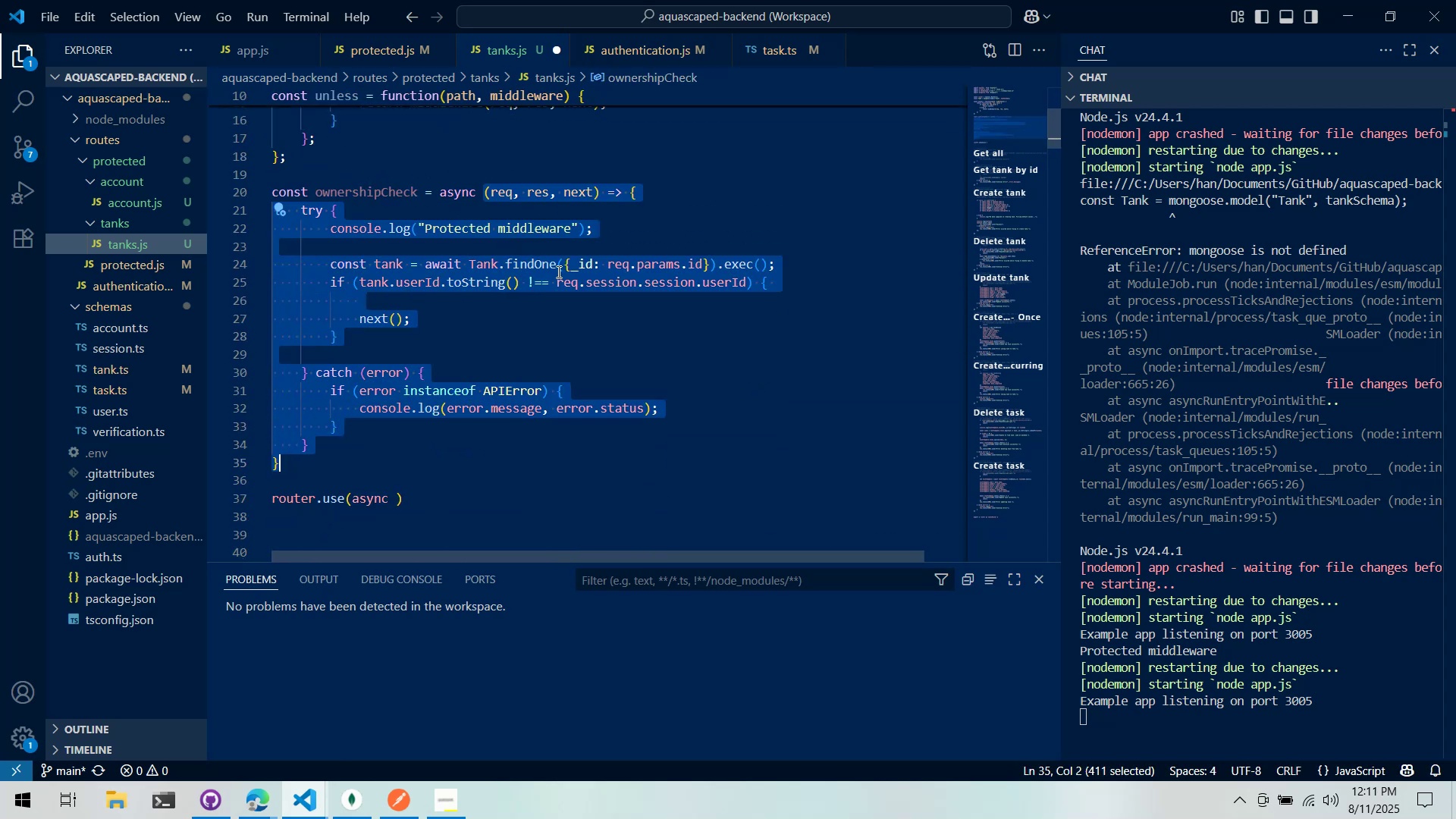 
left_click([557, 271])
 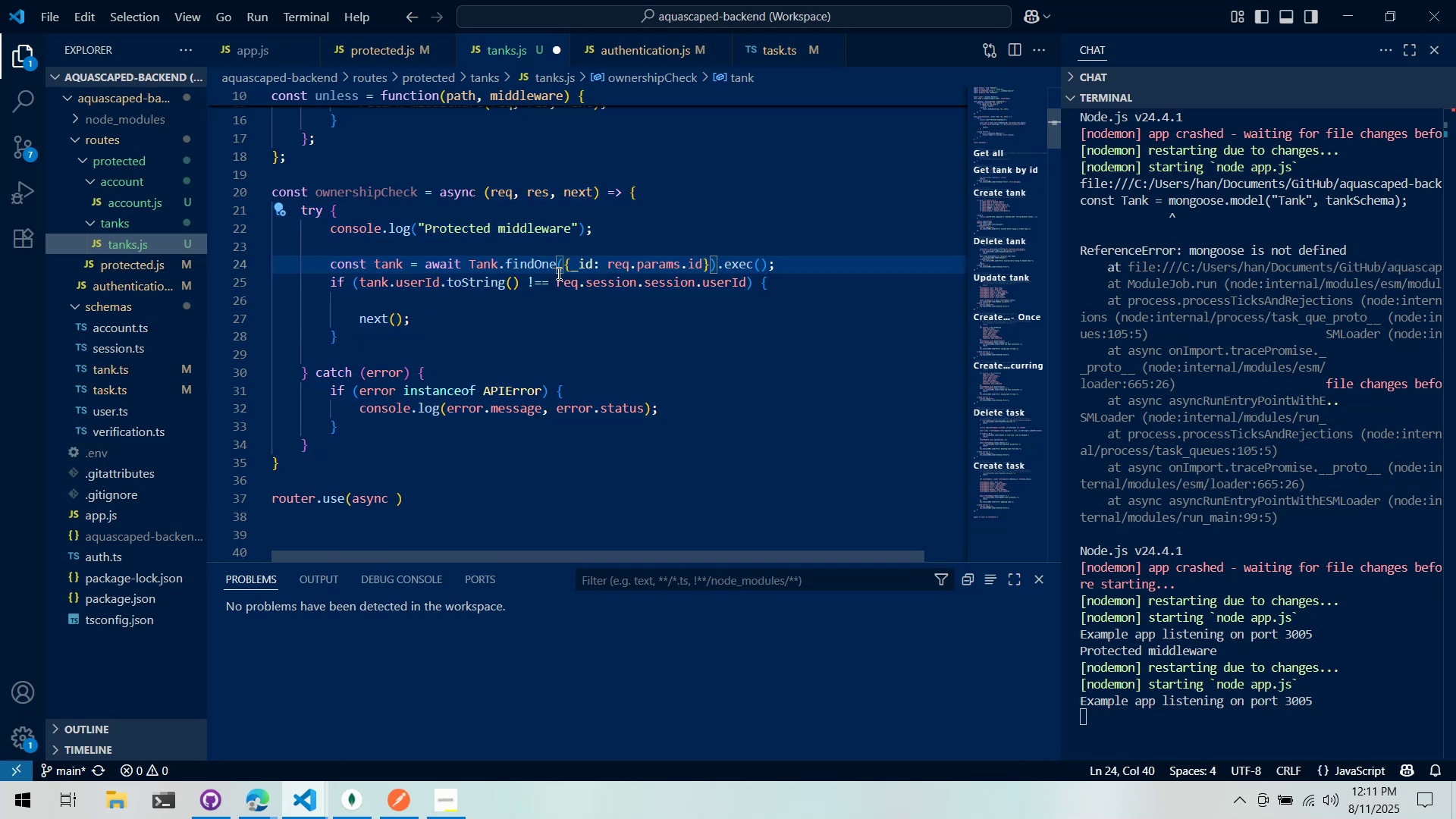 
scroll: coordinate [548, 283], scroll_direction: down, amount: 3.0
 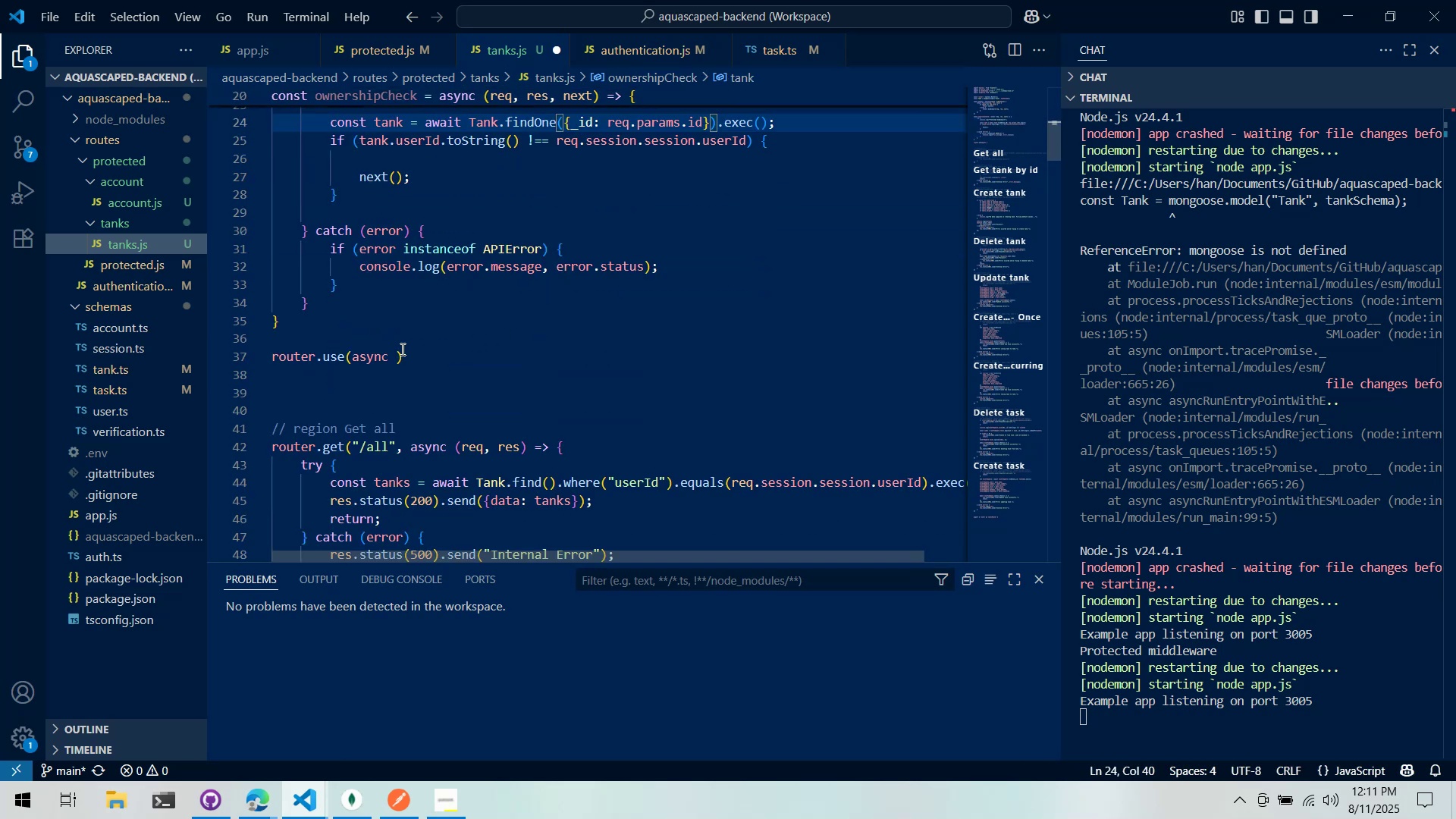 
left_click([397, 350])
 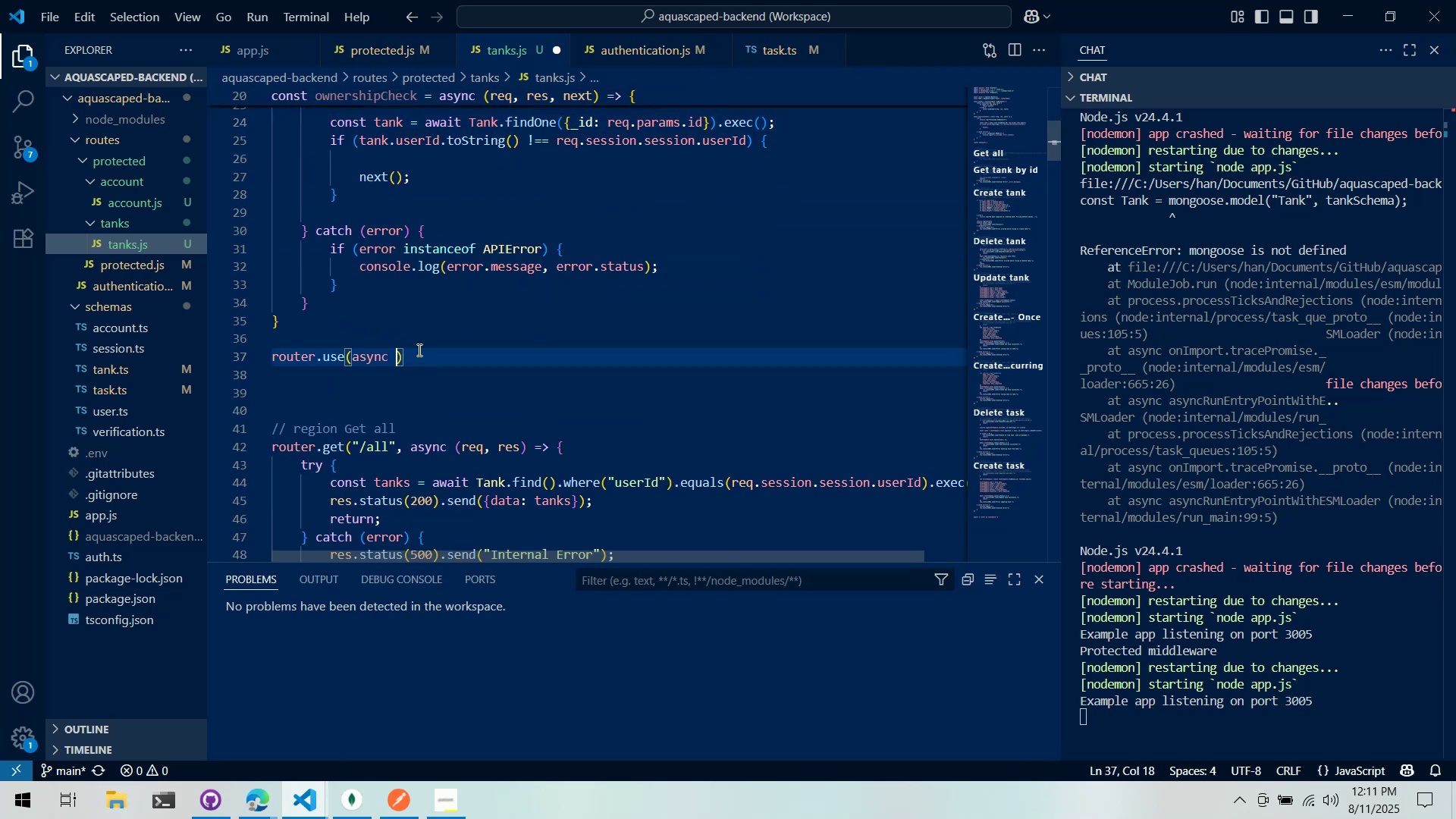 
scroll: coordinate [459, 344], scroll_direction: up, amount: 4.0
 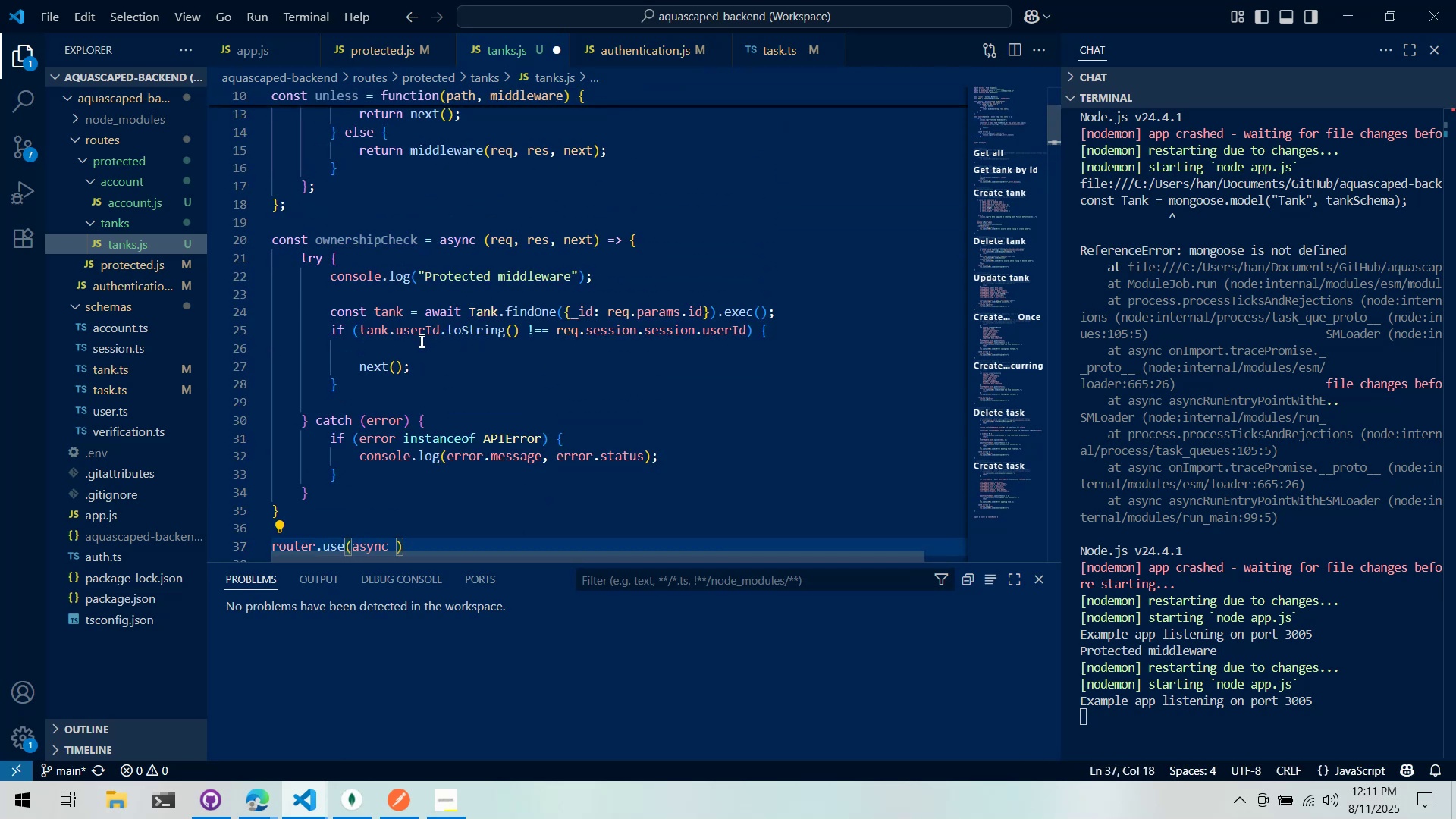 
scroll: coordinate [419, 341], scroll_direction: down, amount: 3.0
 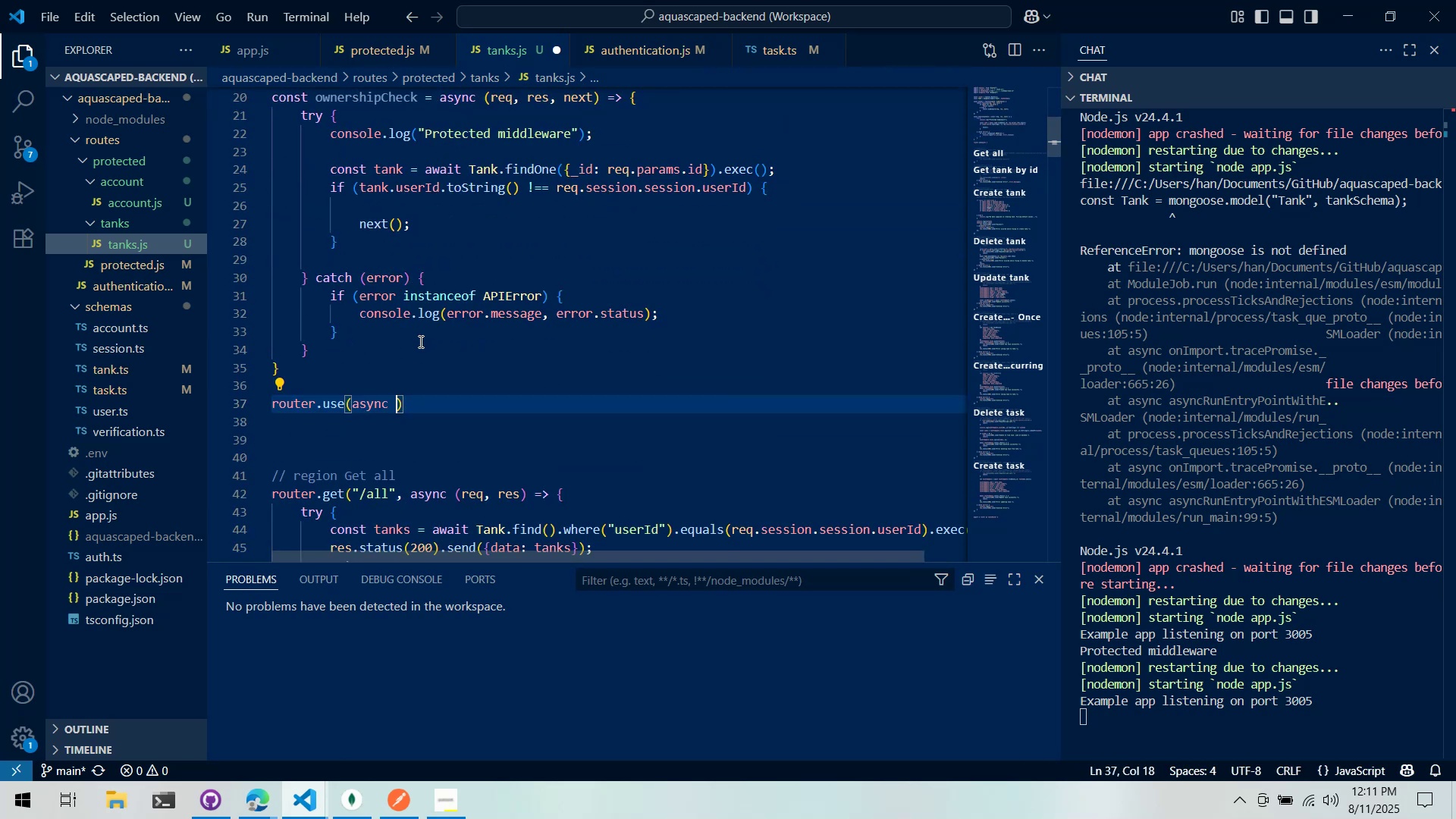 
key(Control+ControlLeft)
 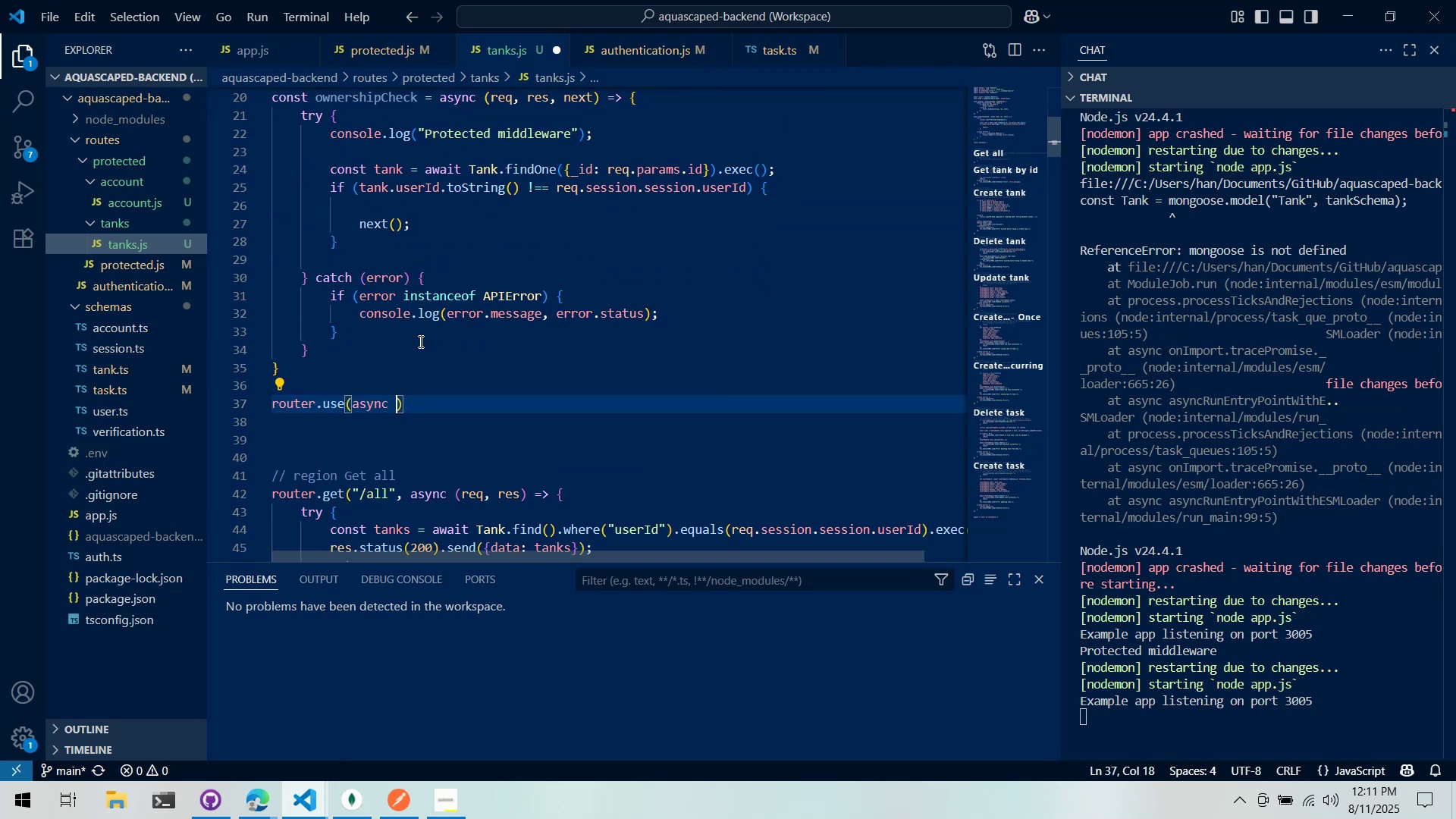 
key(Control+S)
 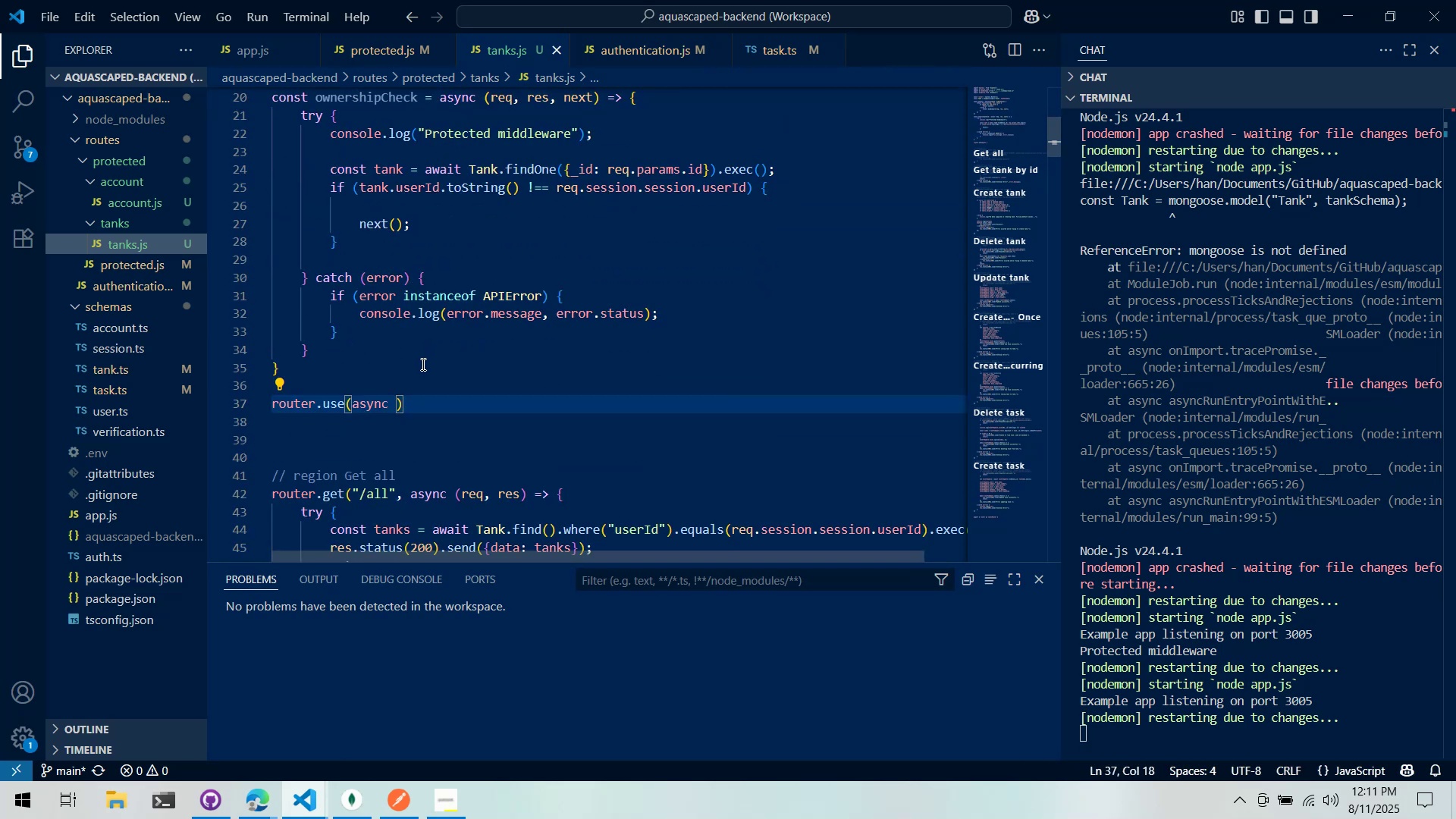 
scroll: coordinate [422, 366], scroll_direction: down, amount: 2.0
 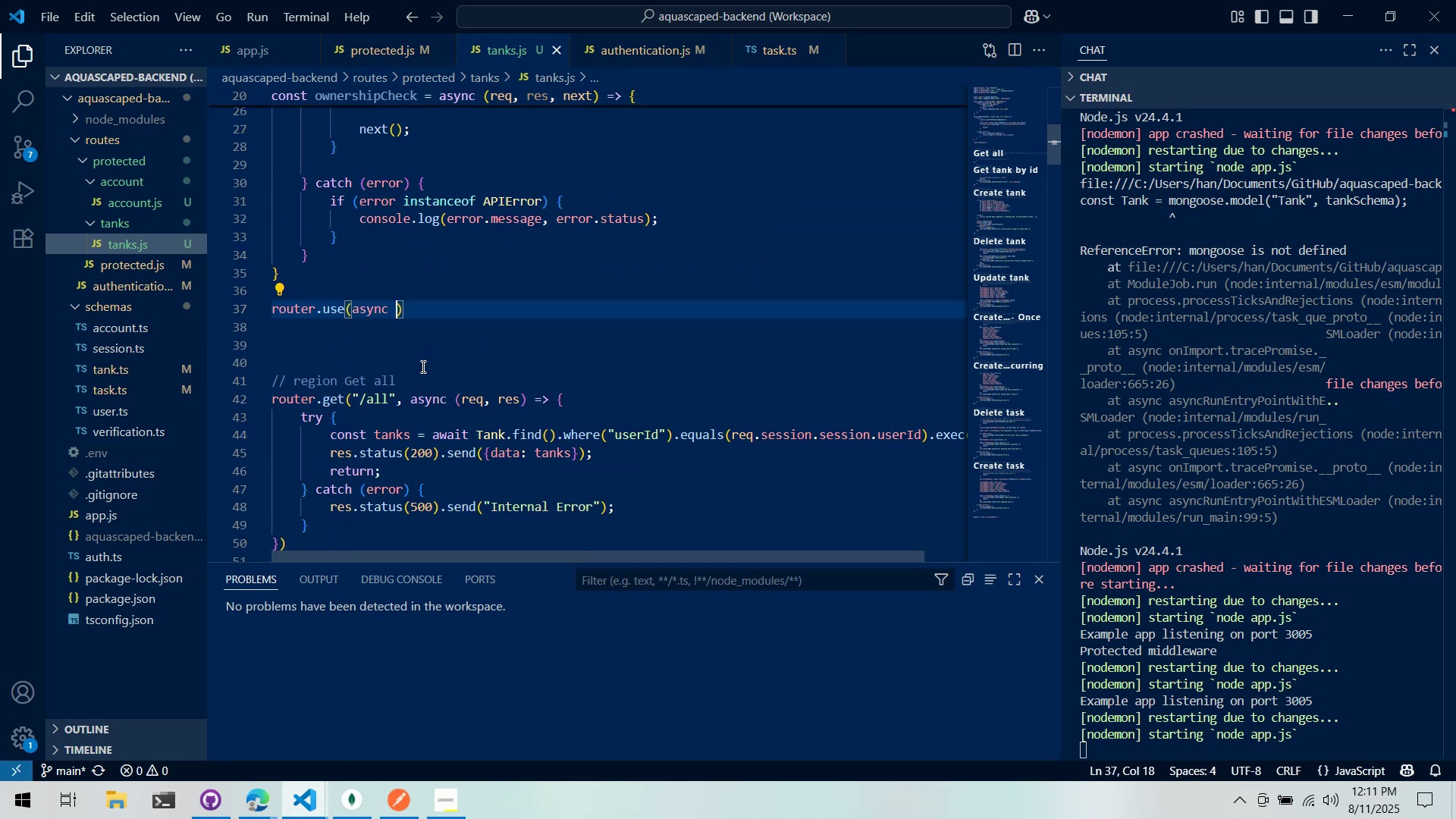 
key(Backspace)
 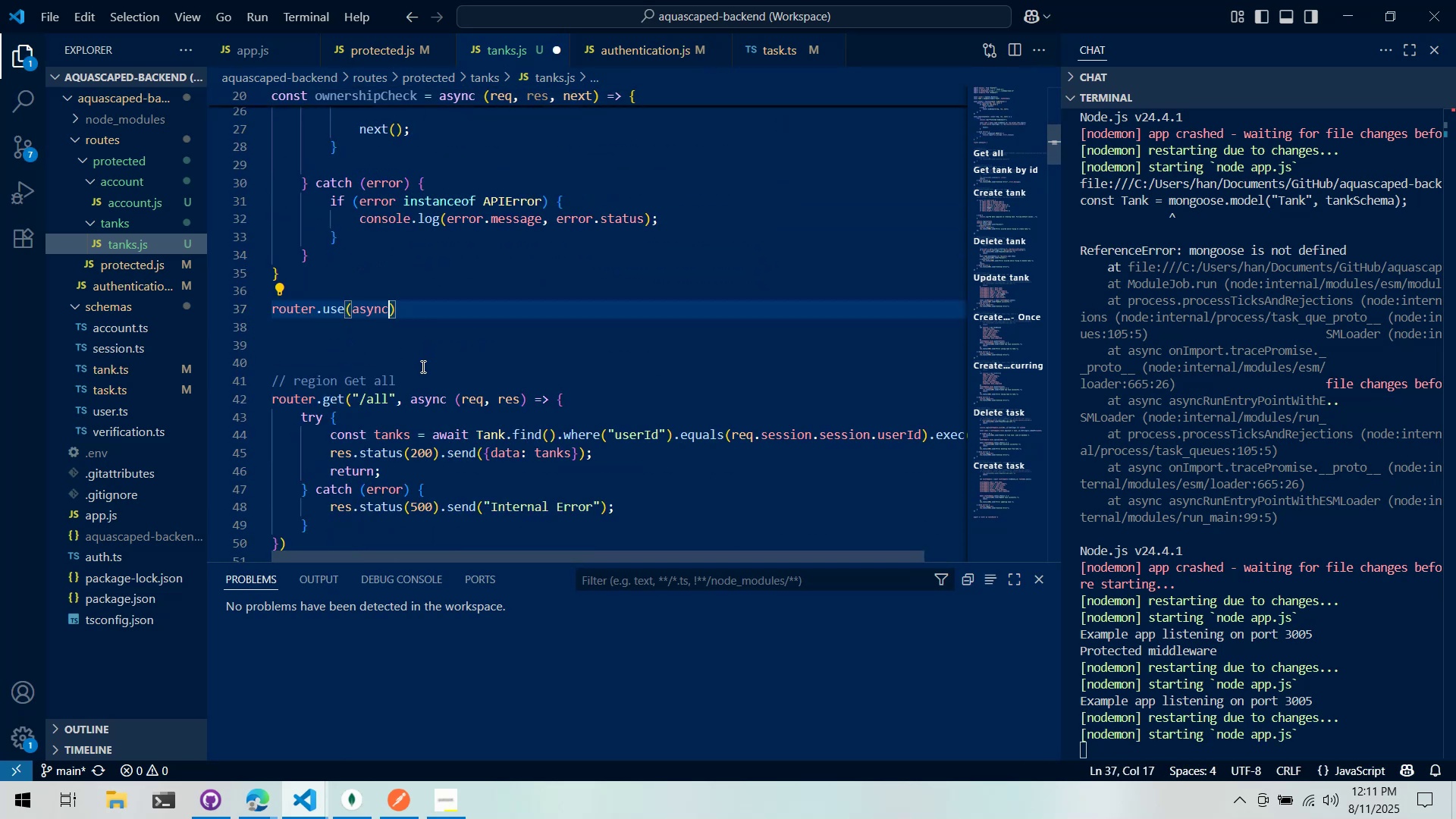 
key(Backspace)
 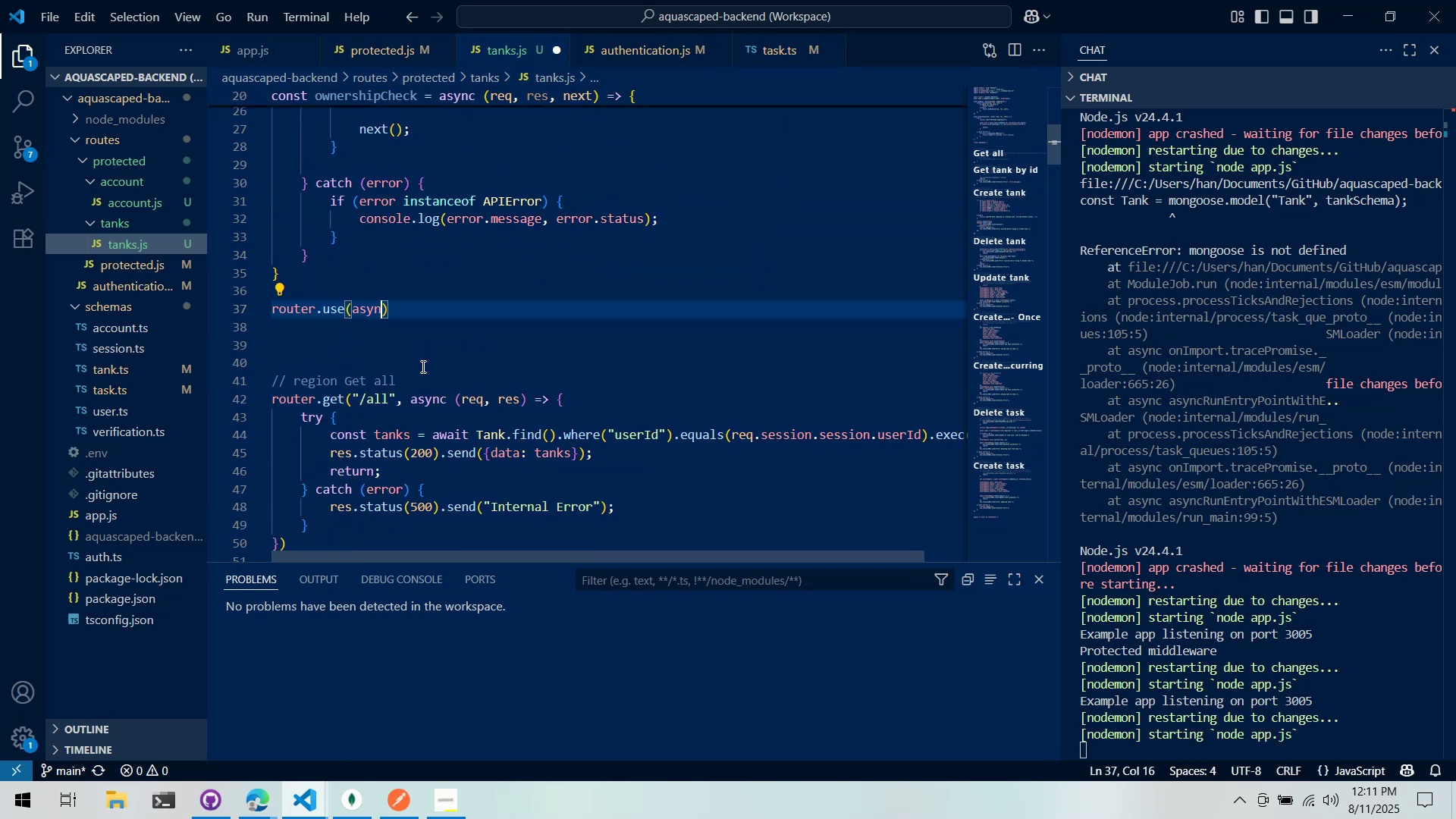 
key(Control+ControlLeft)
 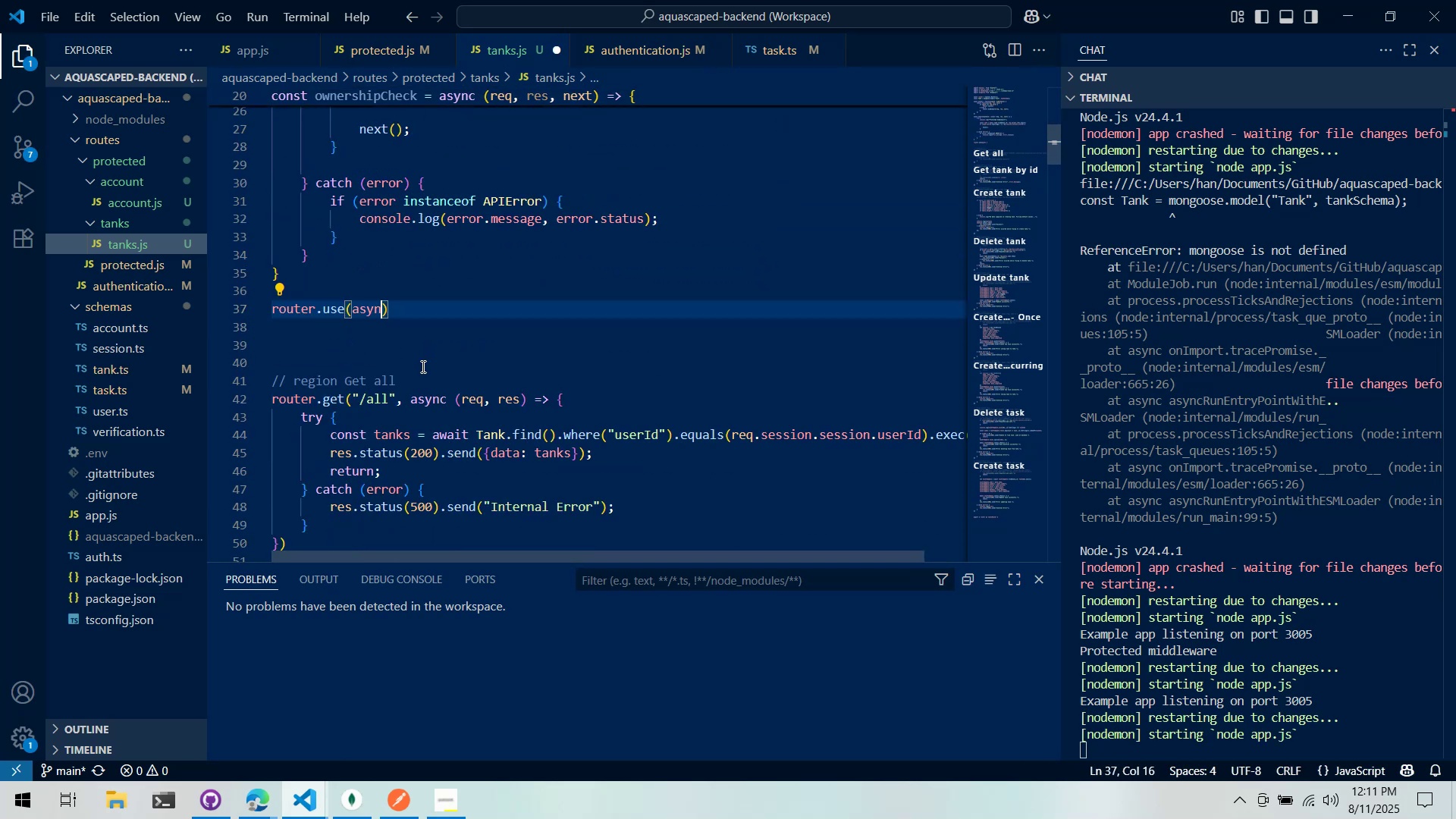 
key(Control+Backspace)
 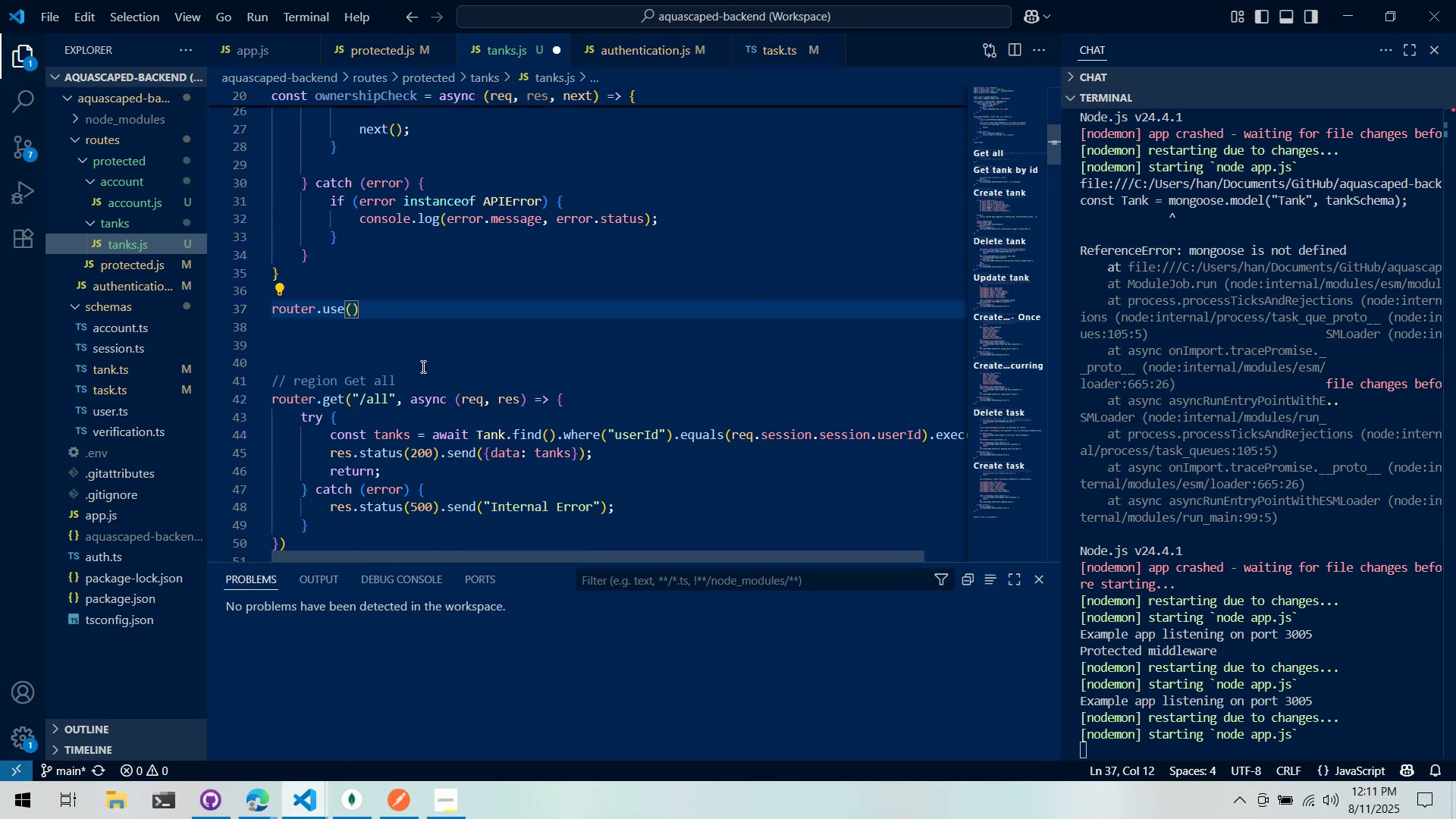 
type(unless(")
 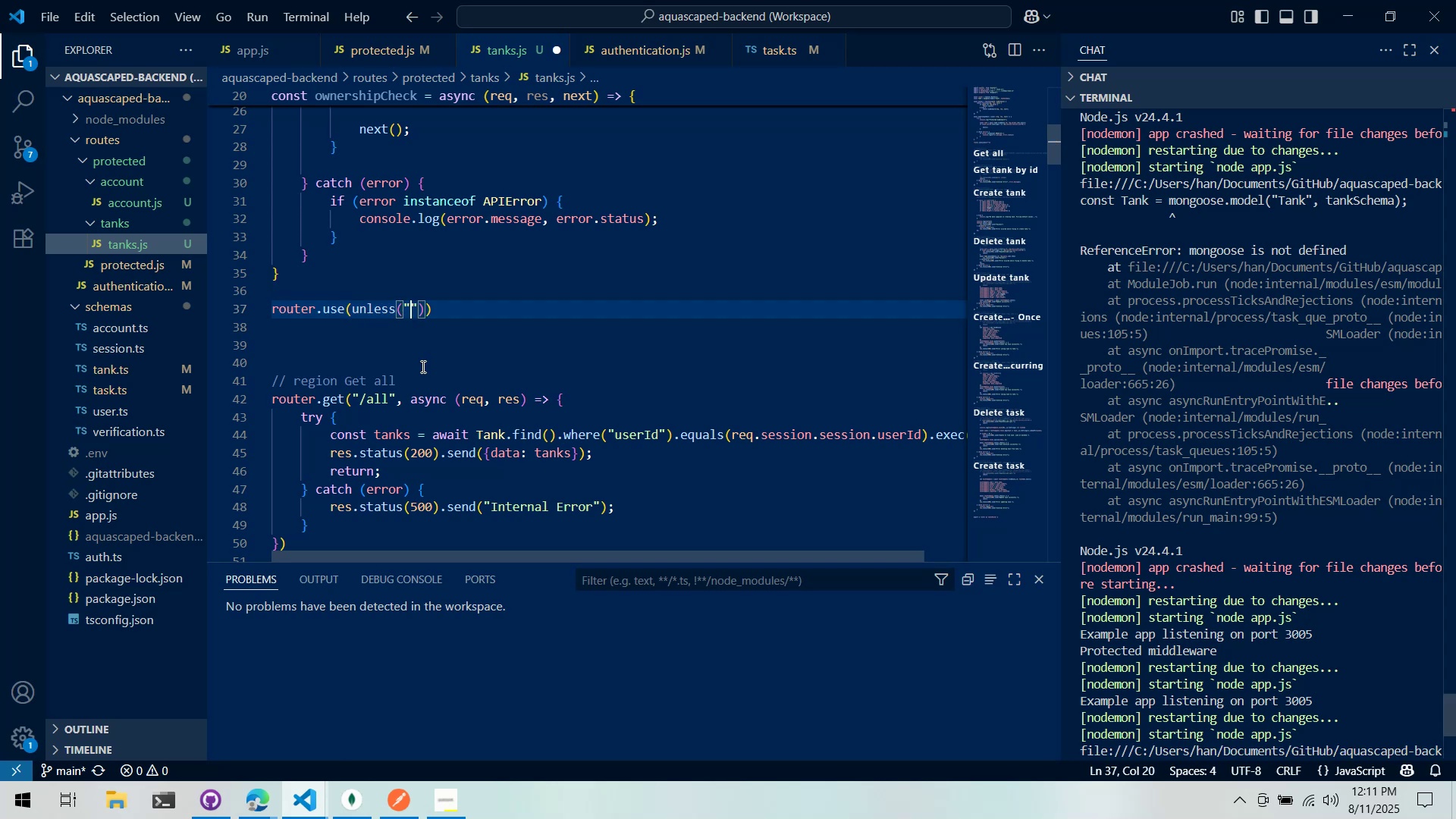 
key(ArrowRight)
 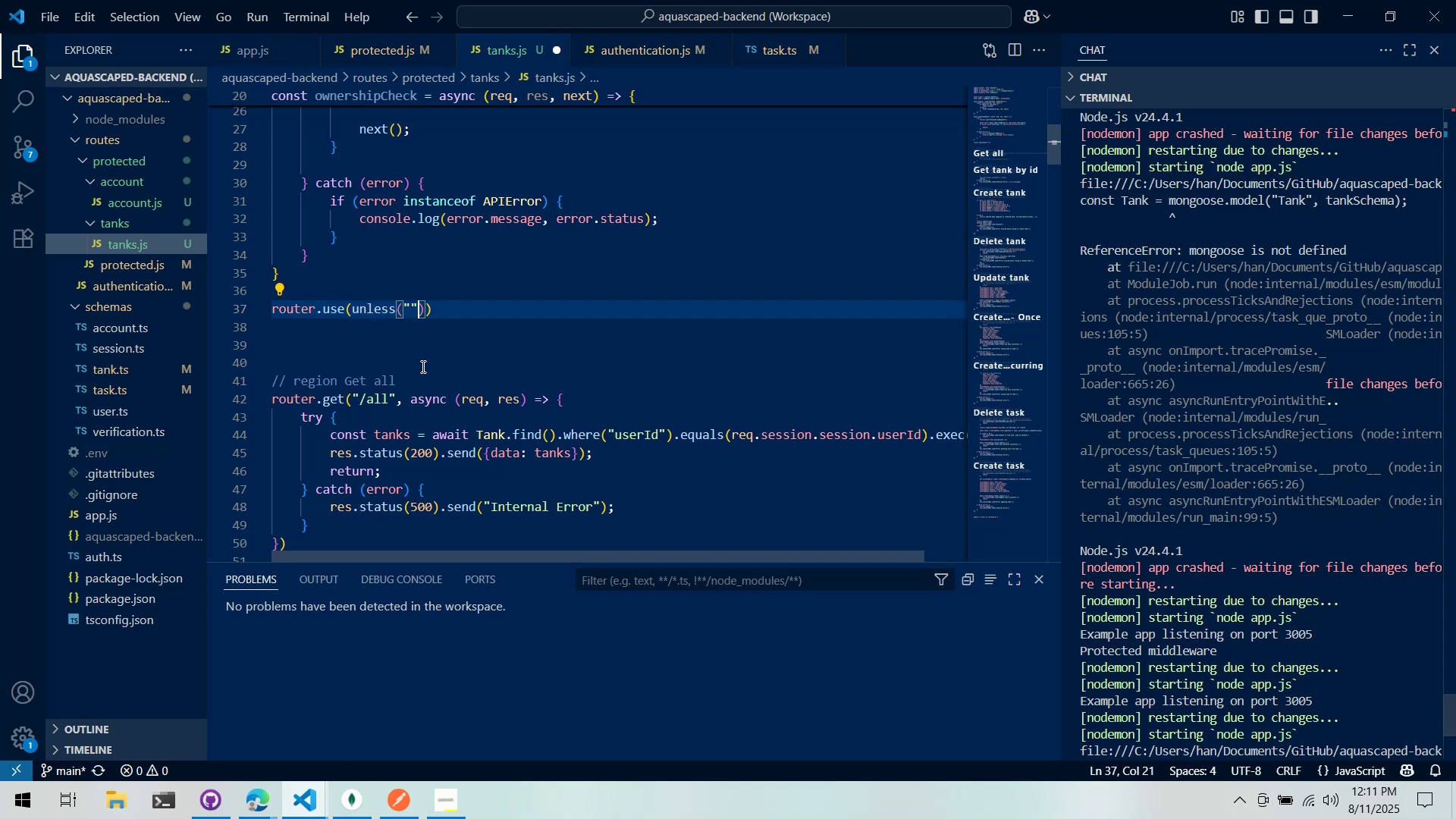 
type(, ownershipCheck)
 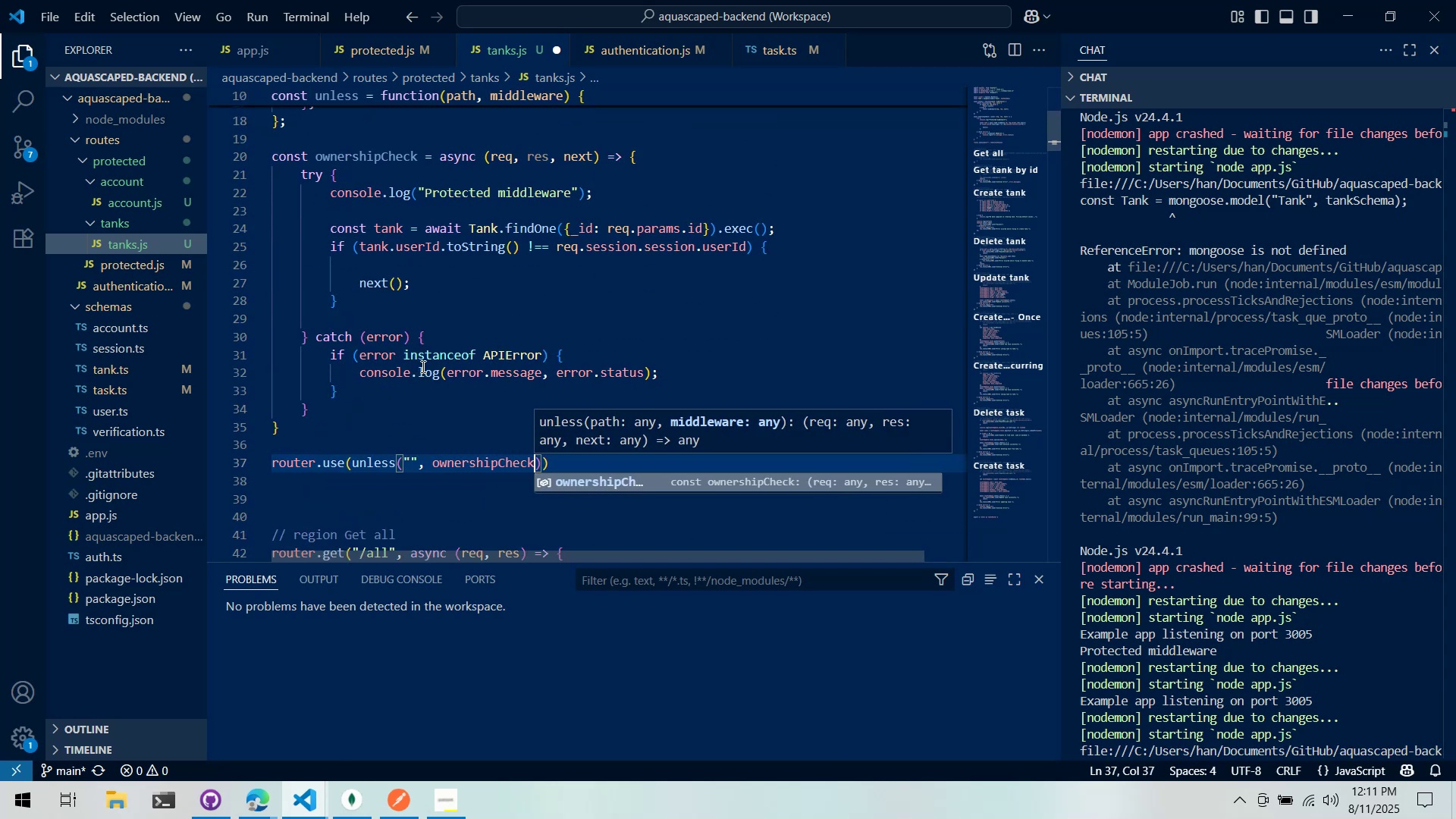 
scroll: coordinate [422, 366], scroll_direction: up, amount: 6.0
 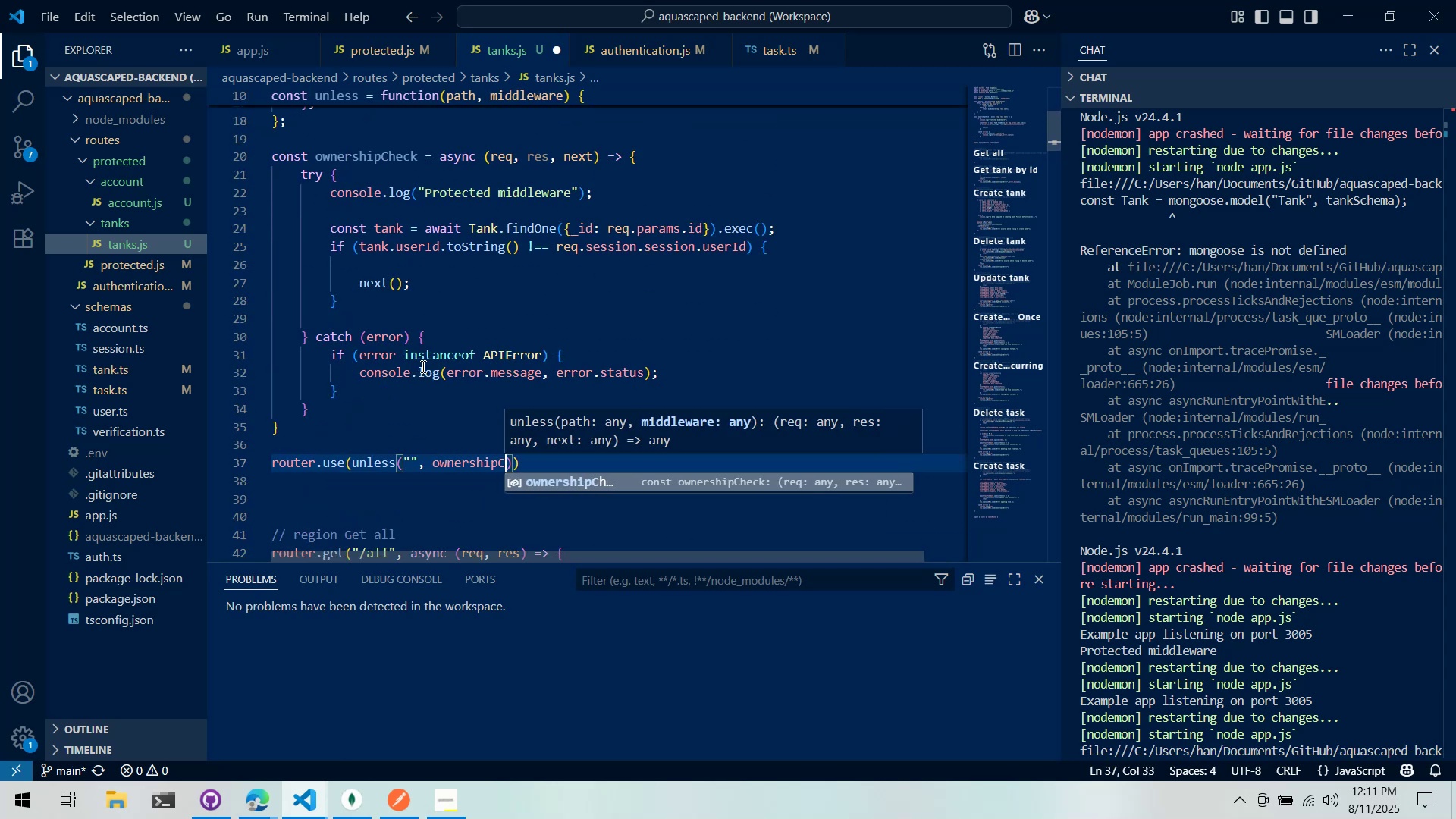 
left_click([401, 345])
 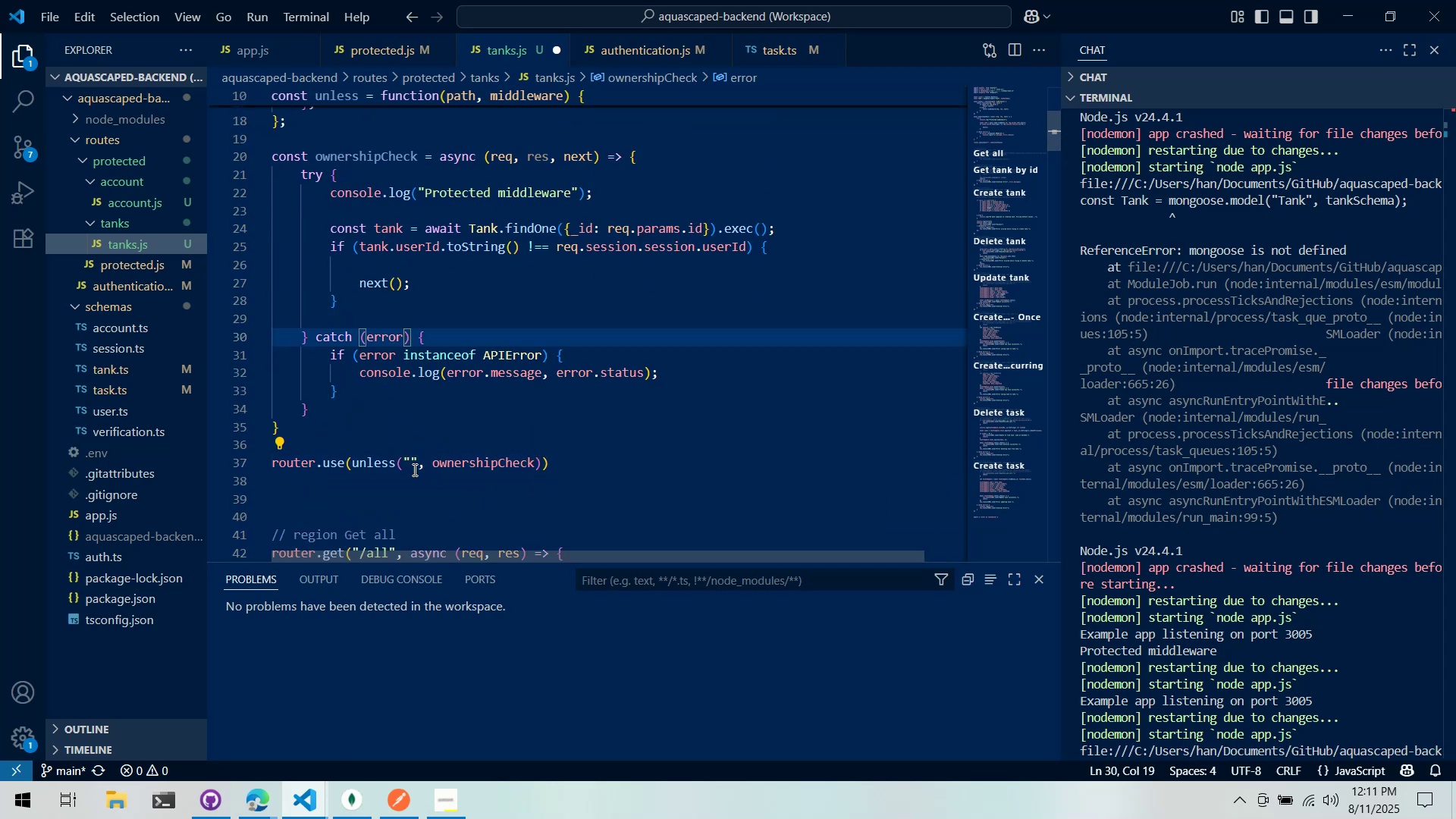 
left_click([409, 467])
 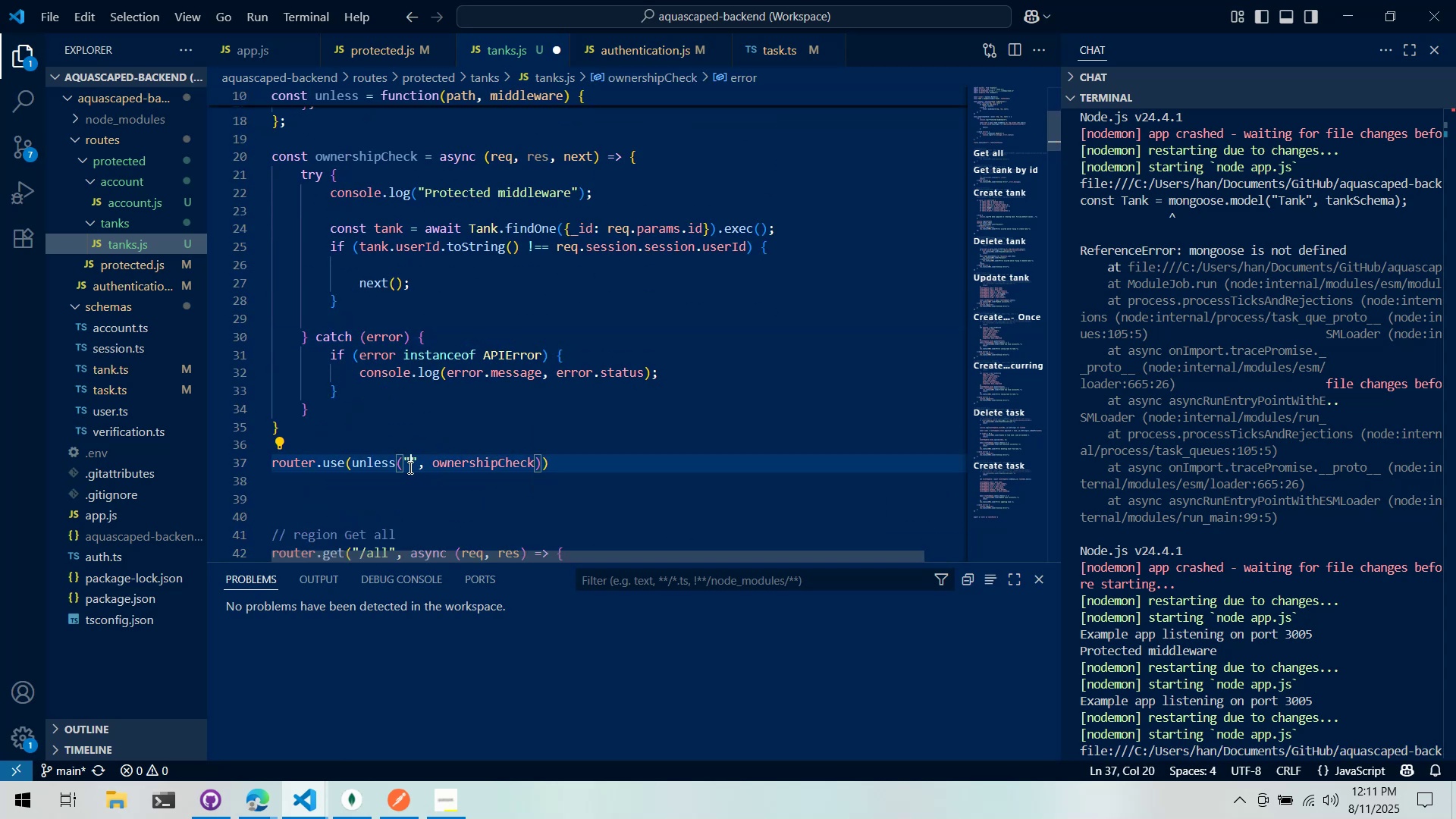 
key(Alt+AltLeft)
 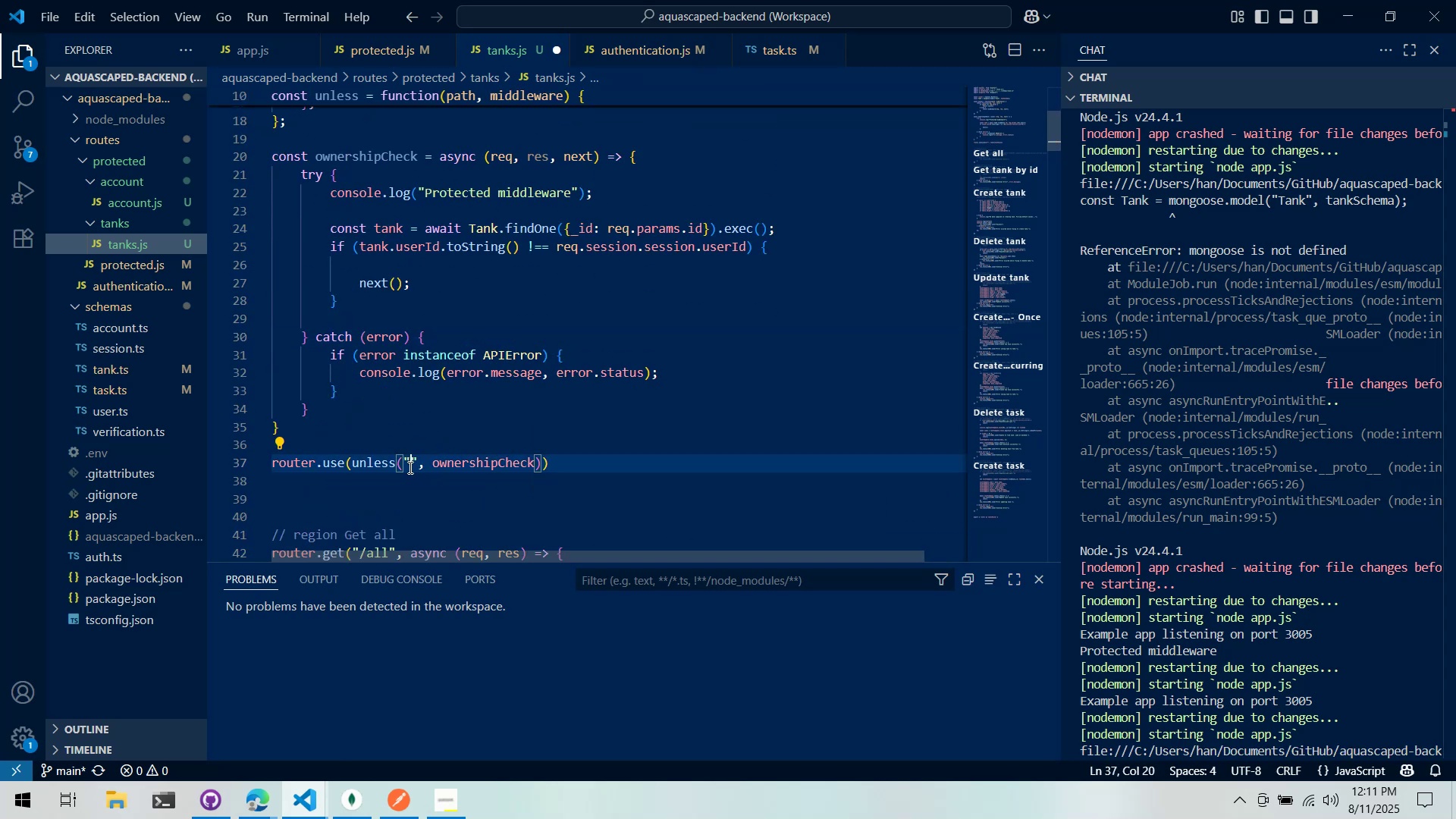 
key(Alt+Tab)
 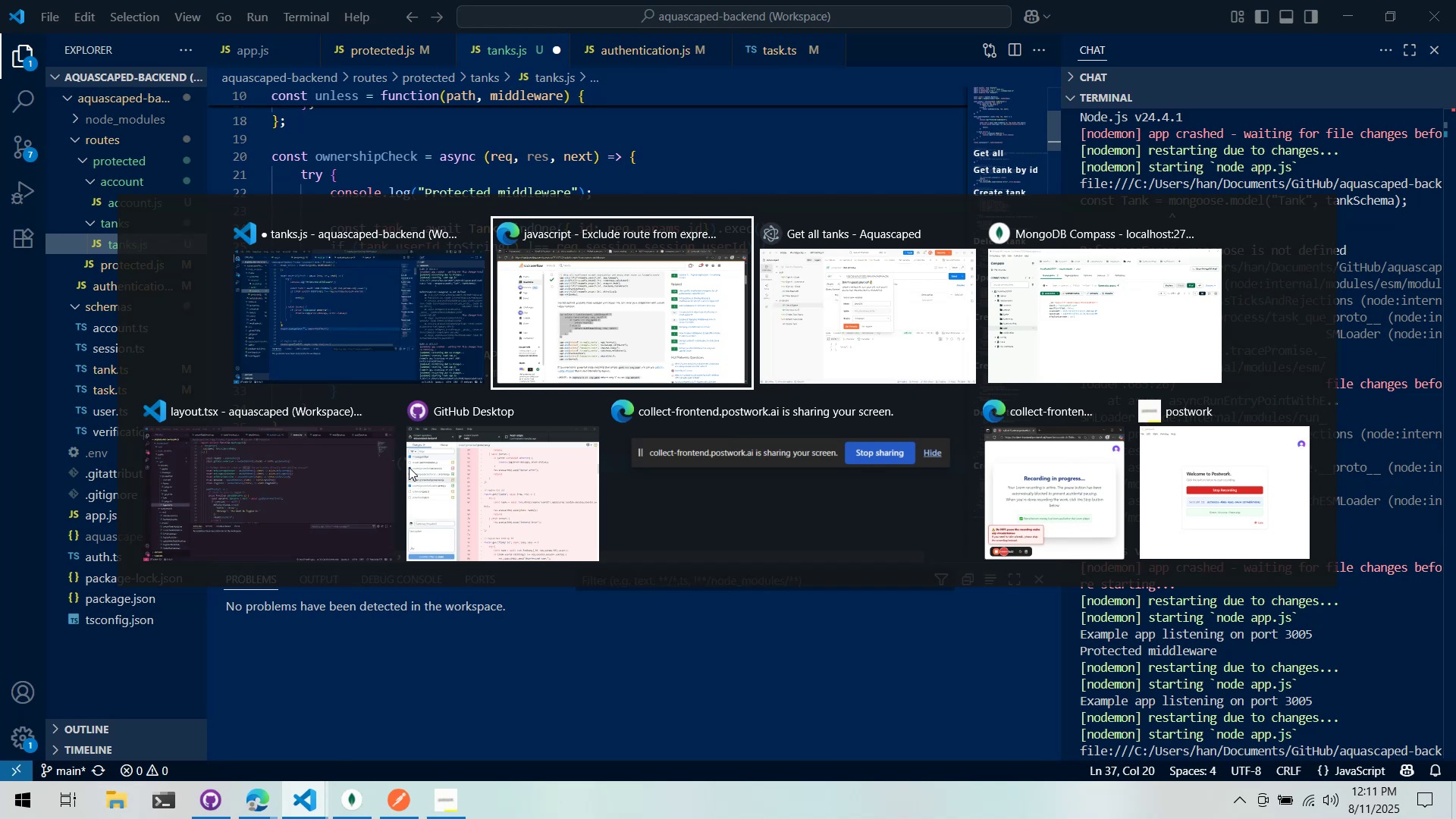 
key(Alt+AltLeft)
 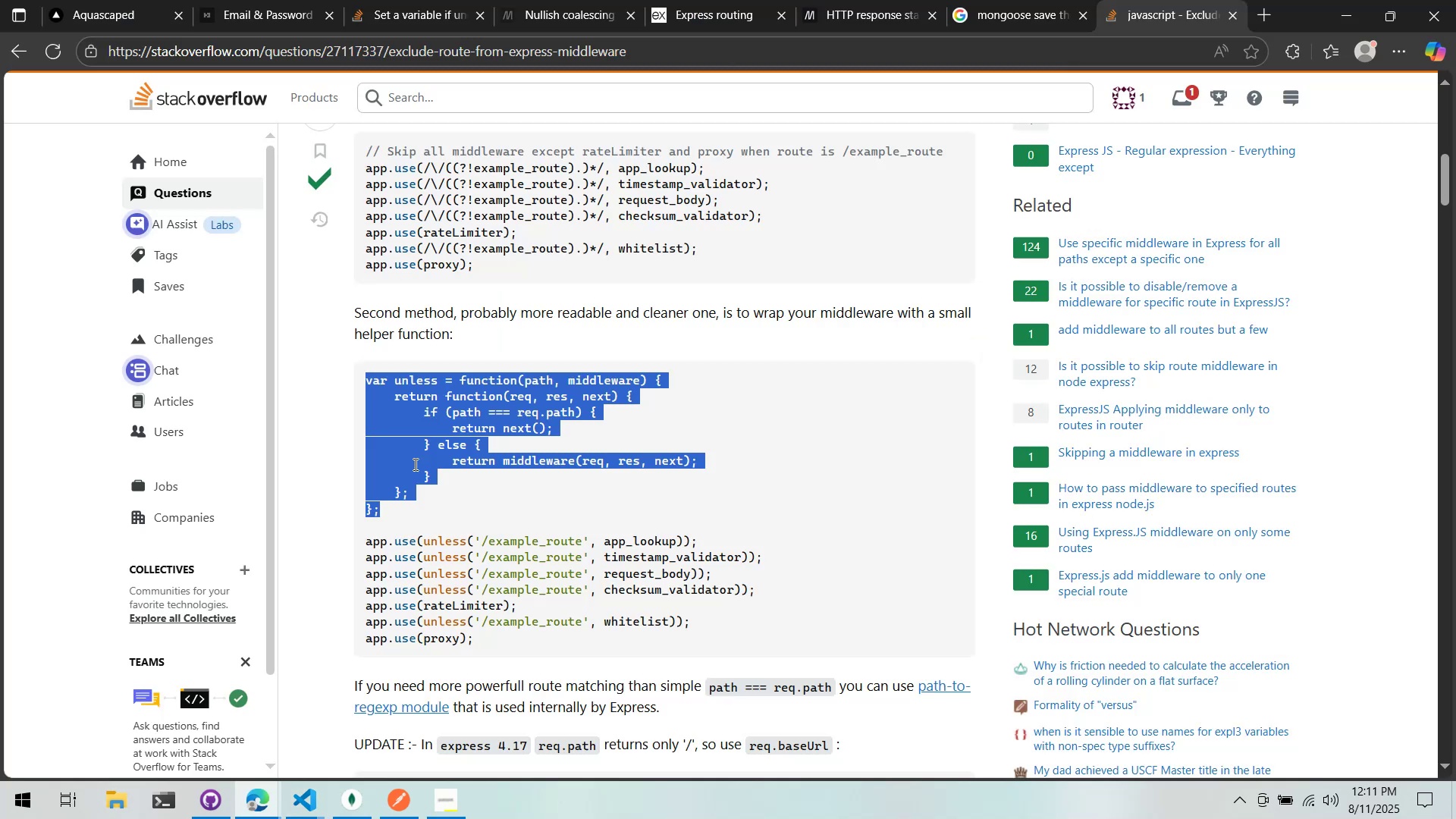 
key(Alt+Tab)
 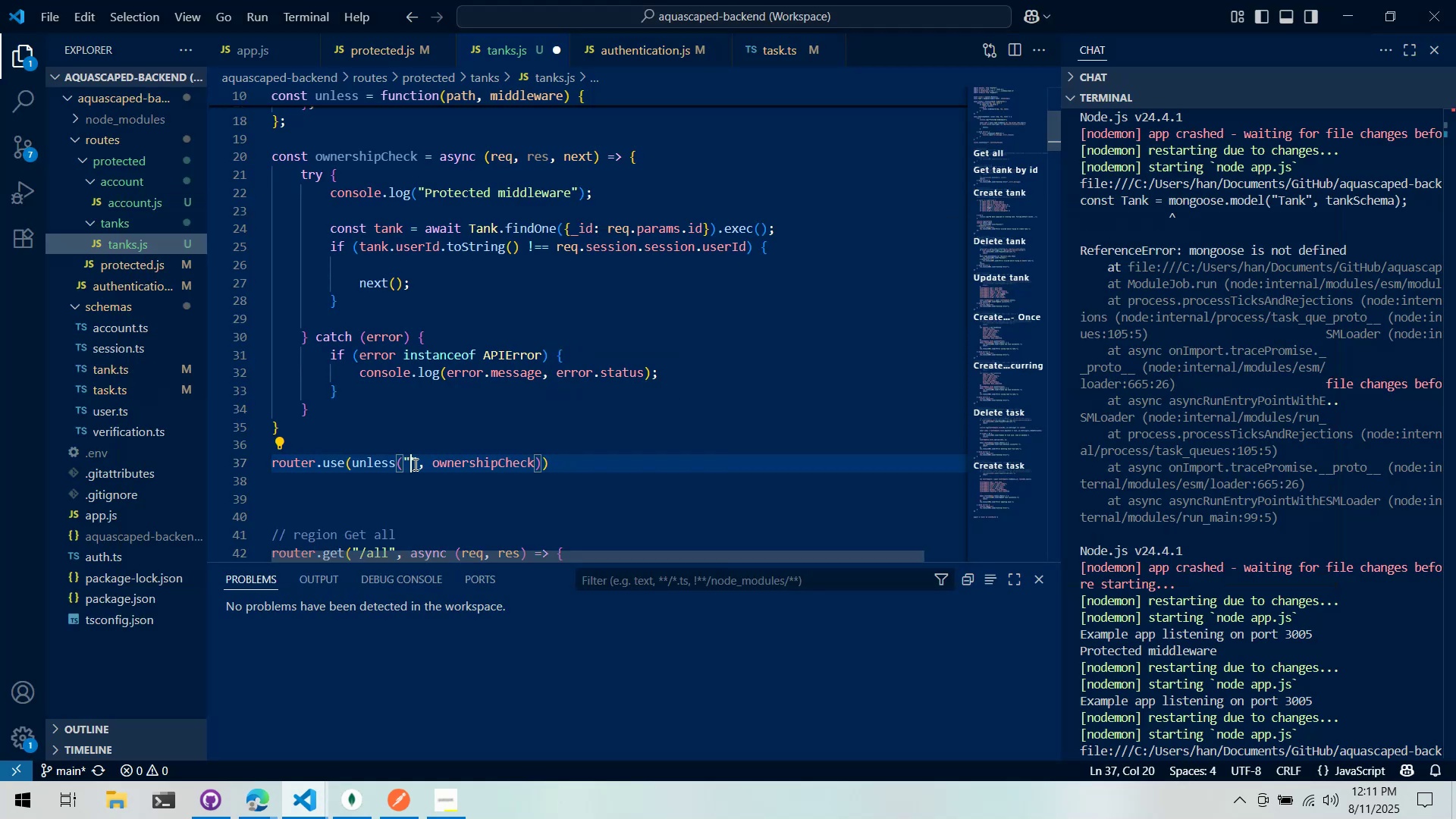 
key(Alt+AltLeft)
 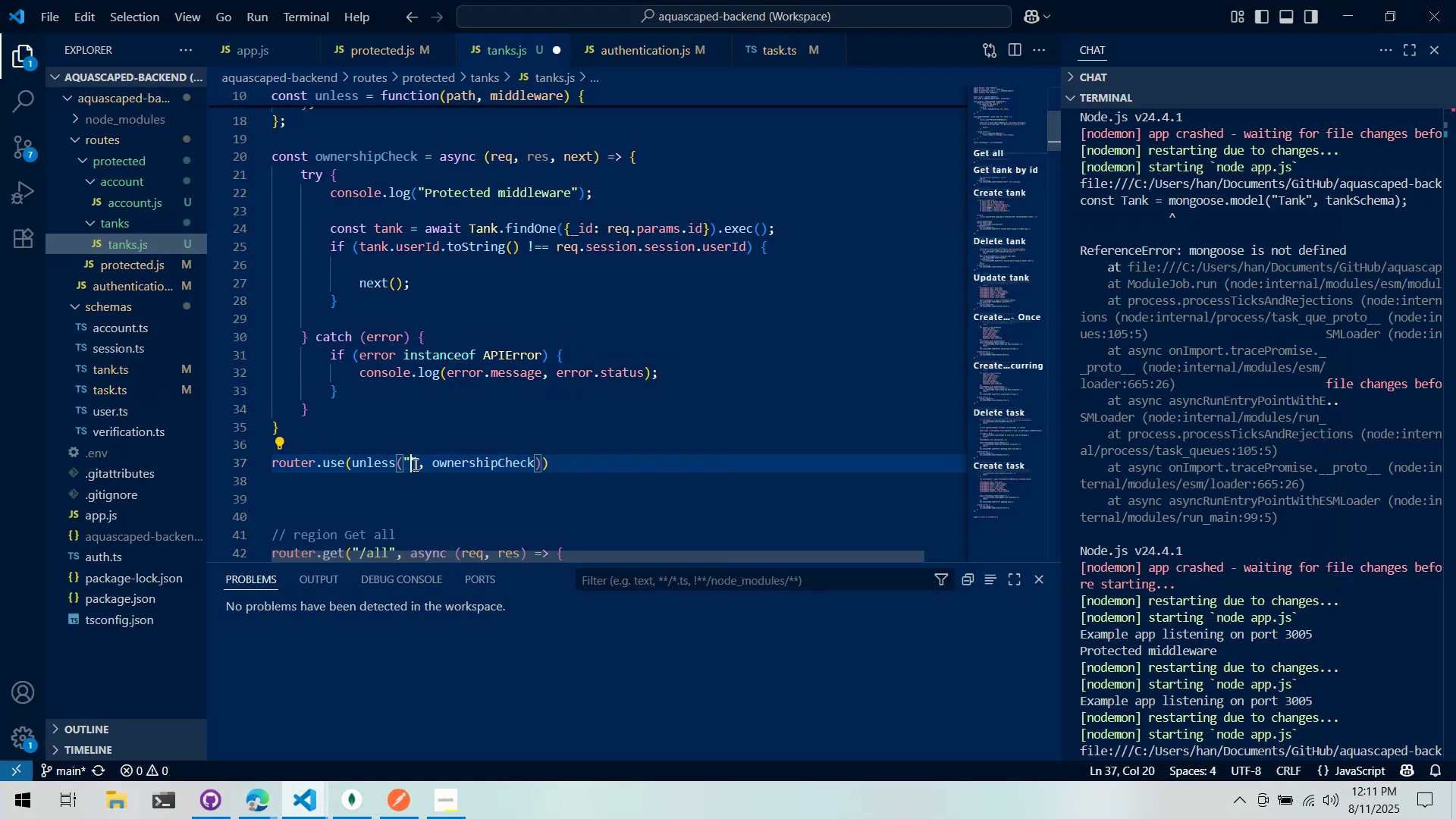 
key(Alt+Tab)
 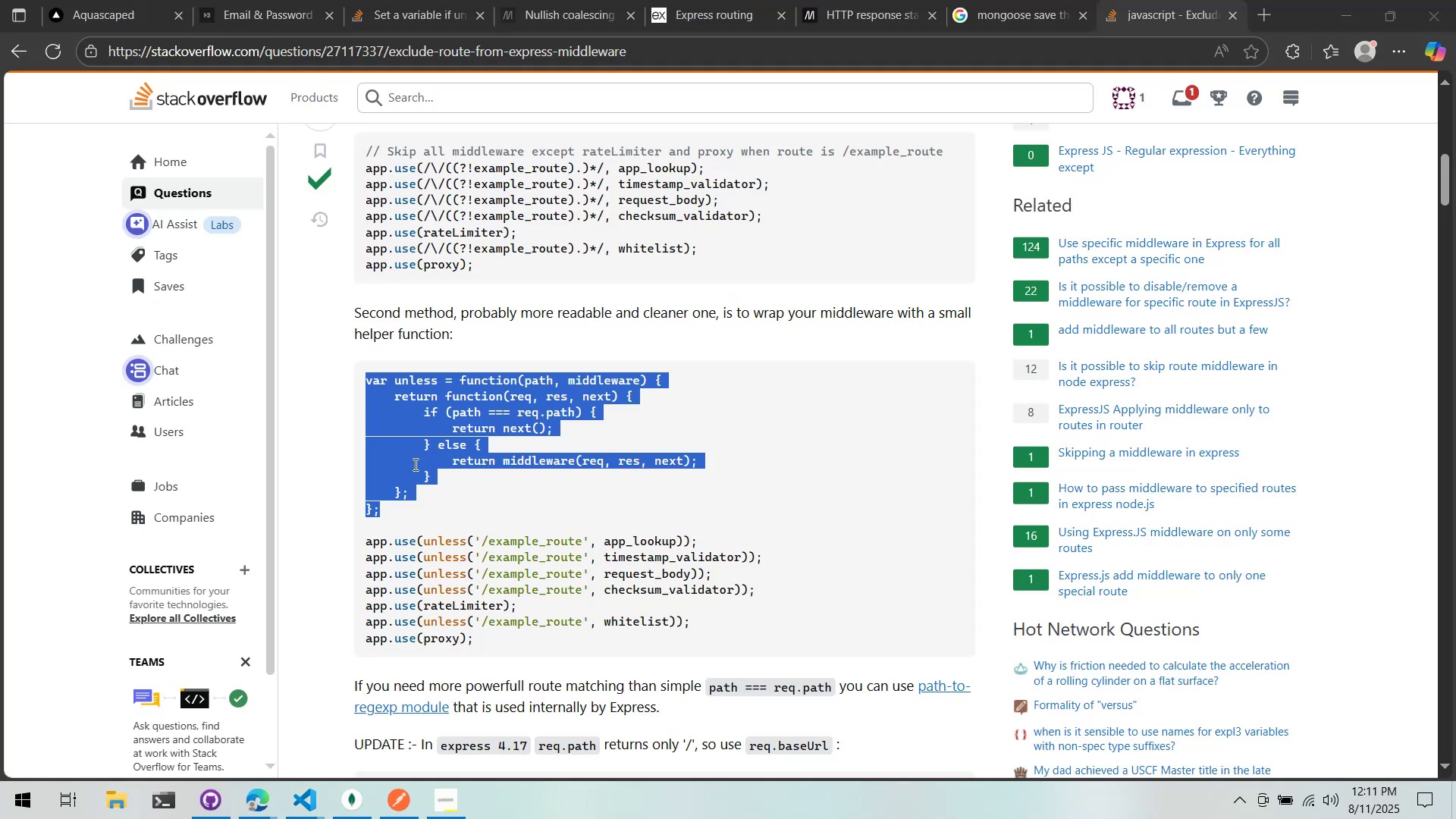 
key(Alt+AltLeft)
 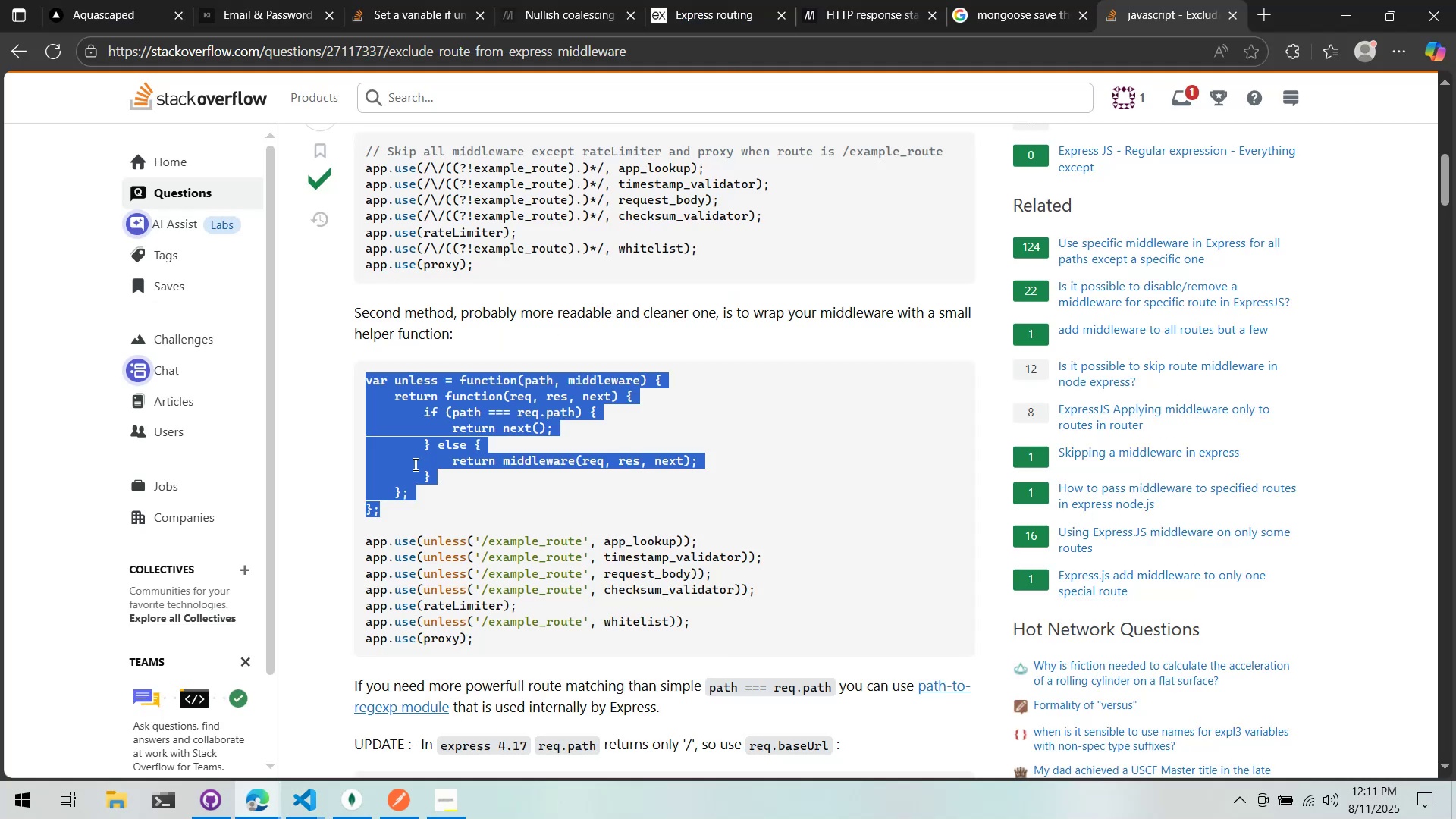 
key(Tab)
type(/all)
 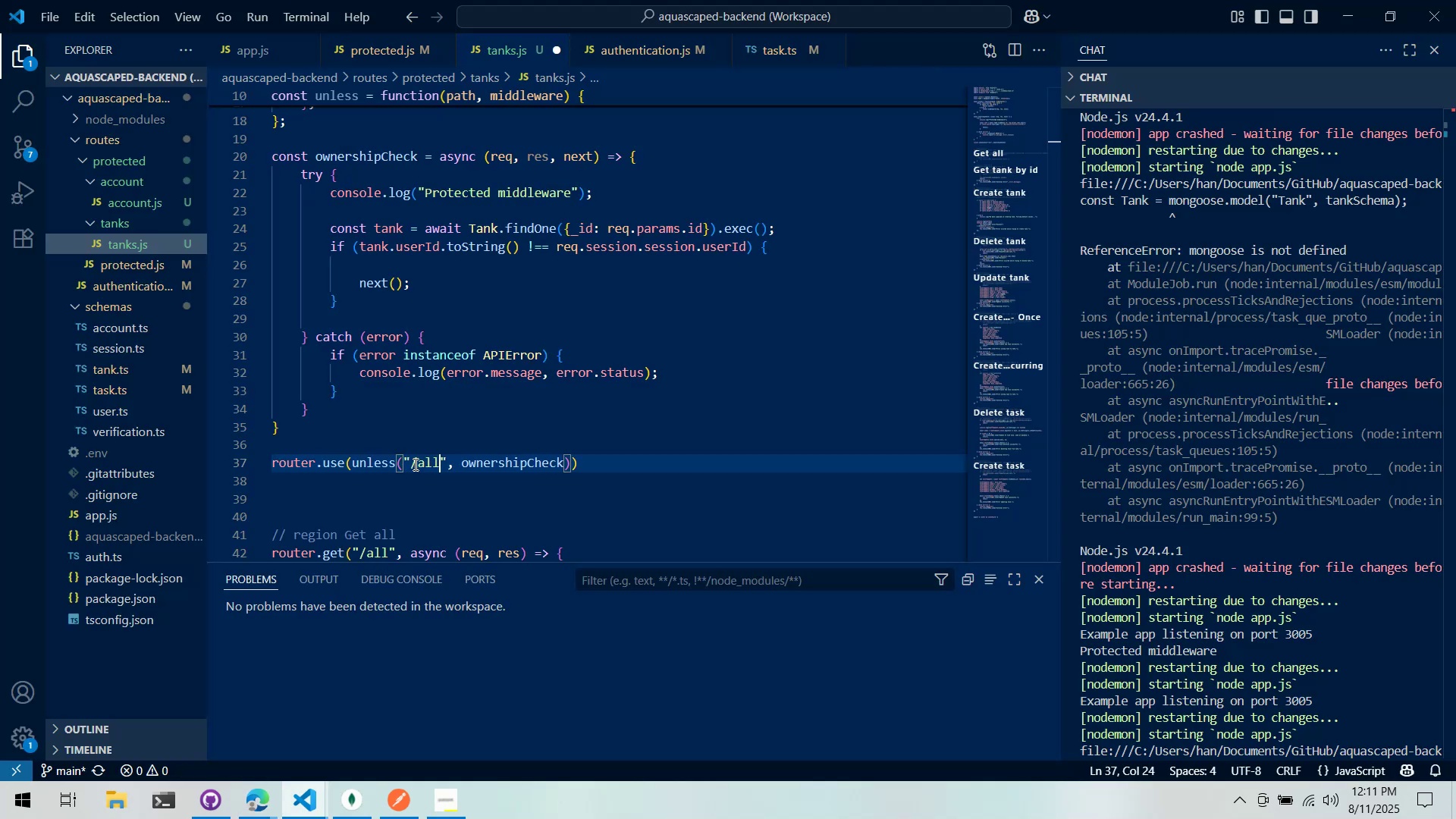 
key(Control+ControlLeft)
 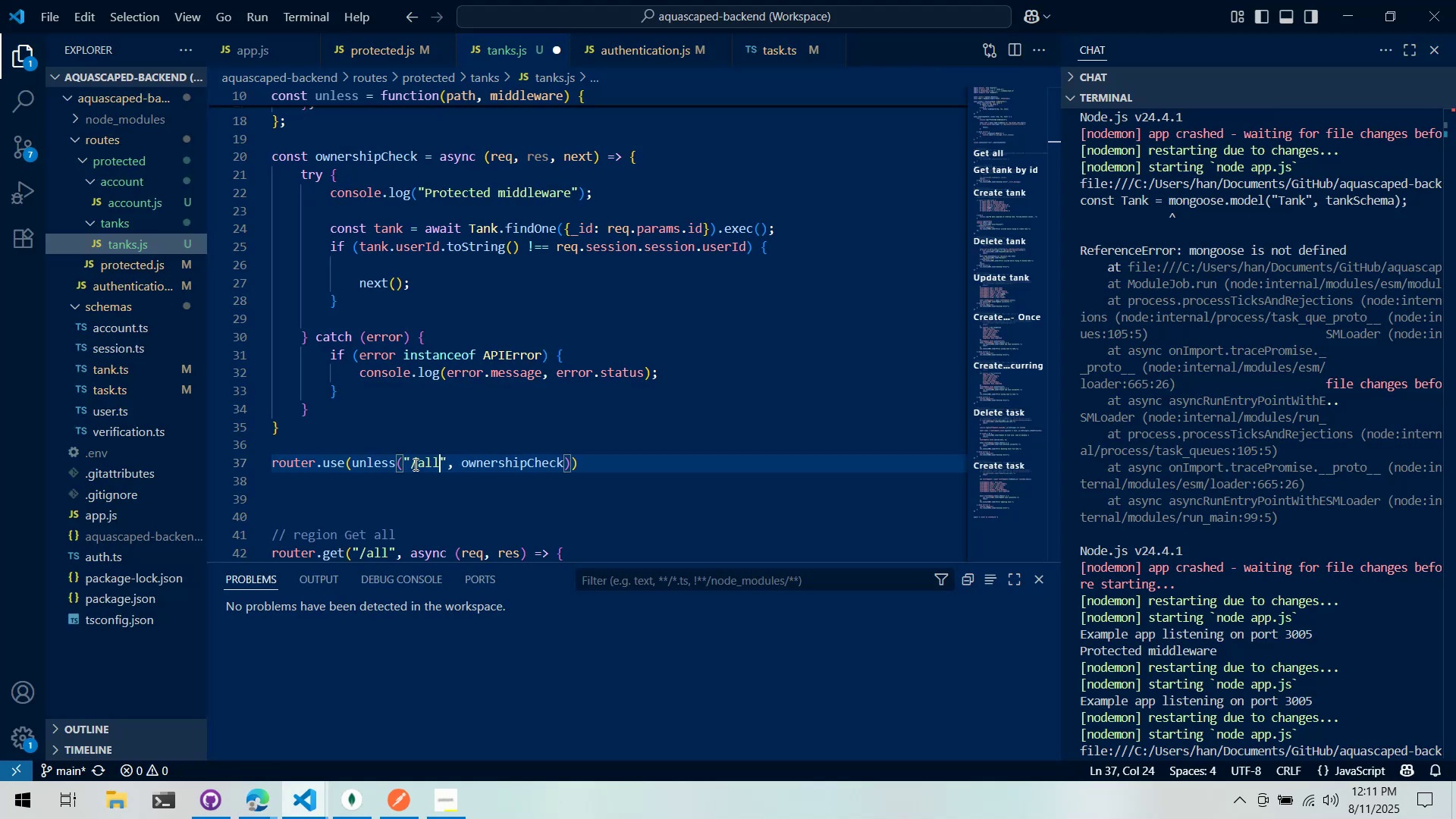 
key(Control+S)
 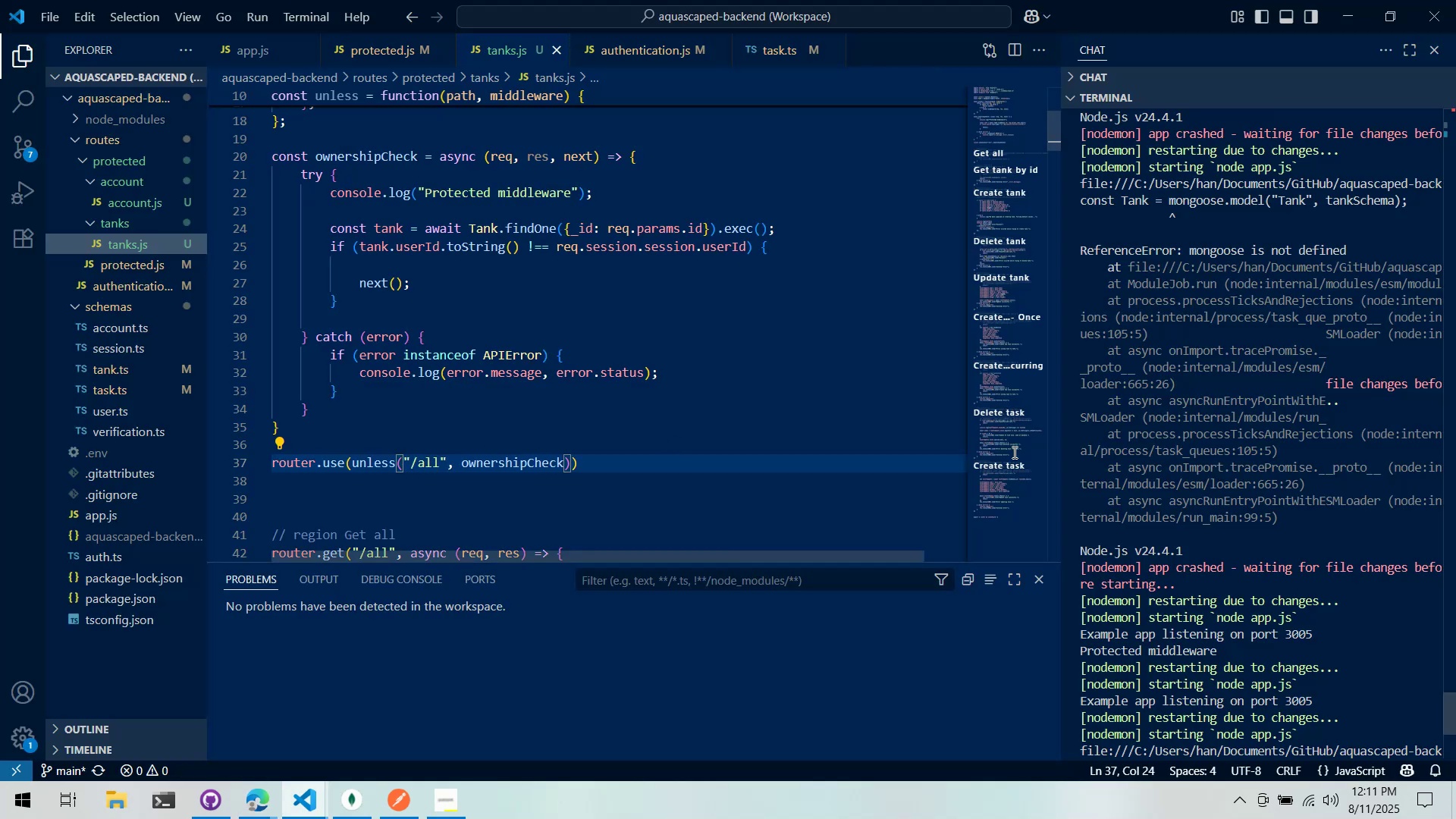 
scroll: coordinate [1319, 582], scroll_direction: down, amount: 12.0
 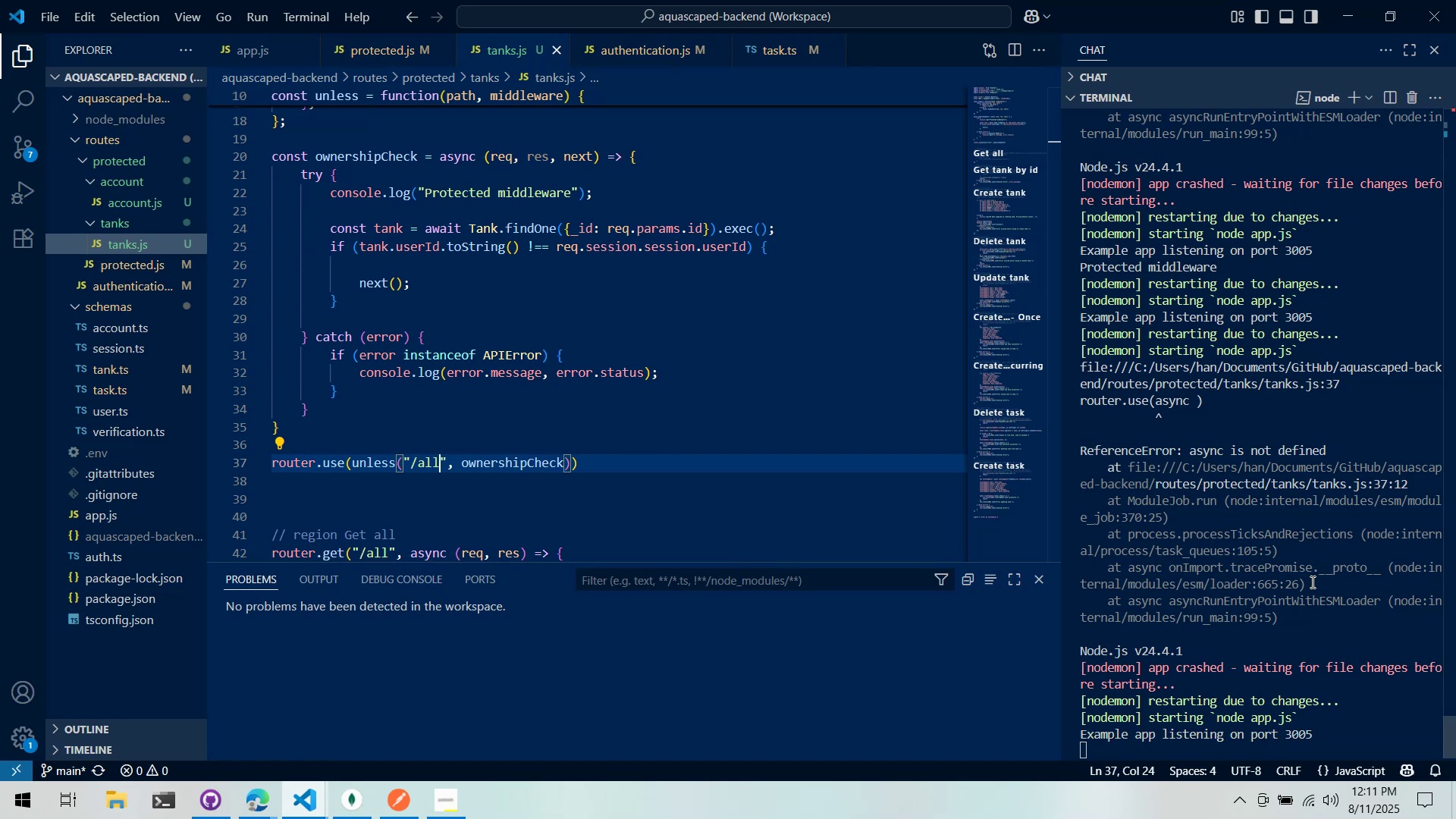 
left_click([408, 796])
 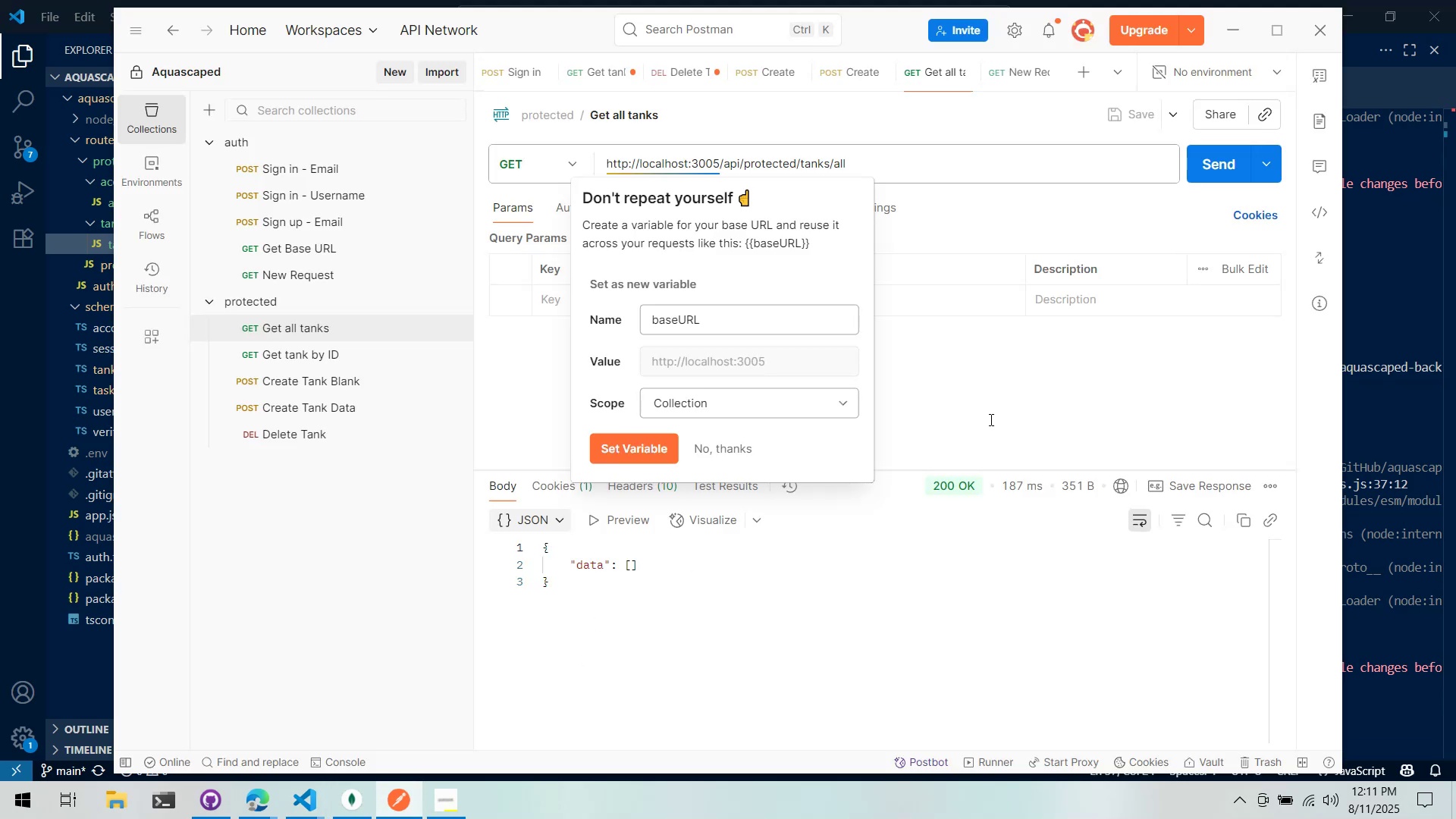 
left_click([1007, 386])
 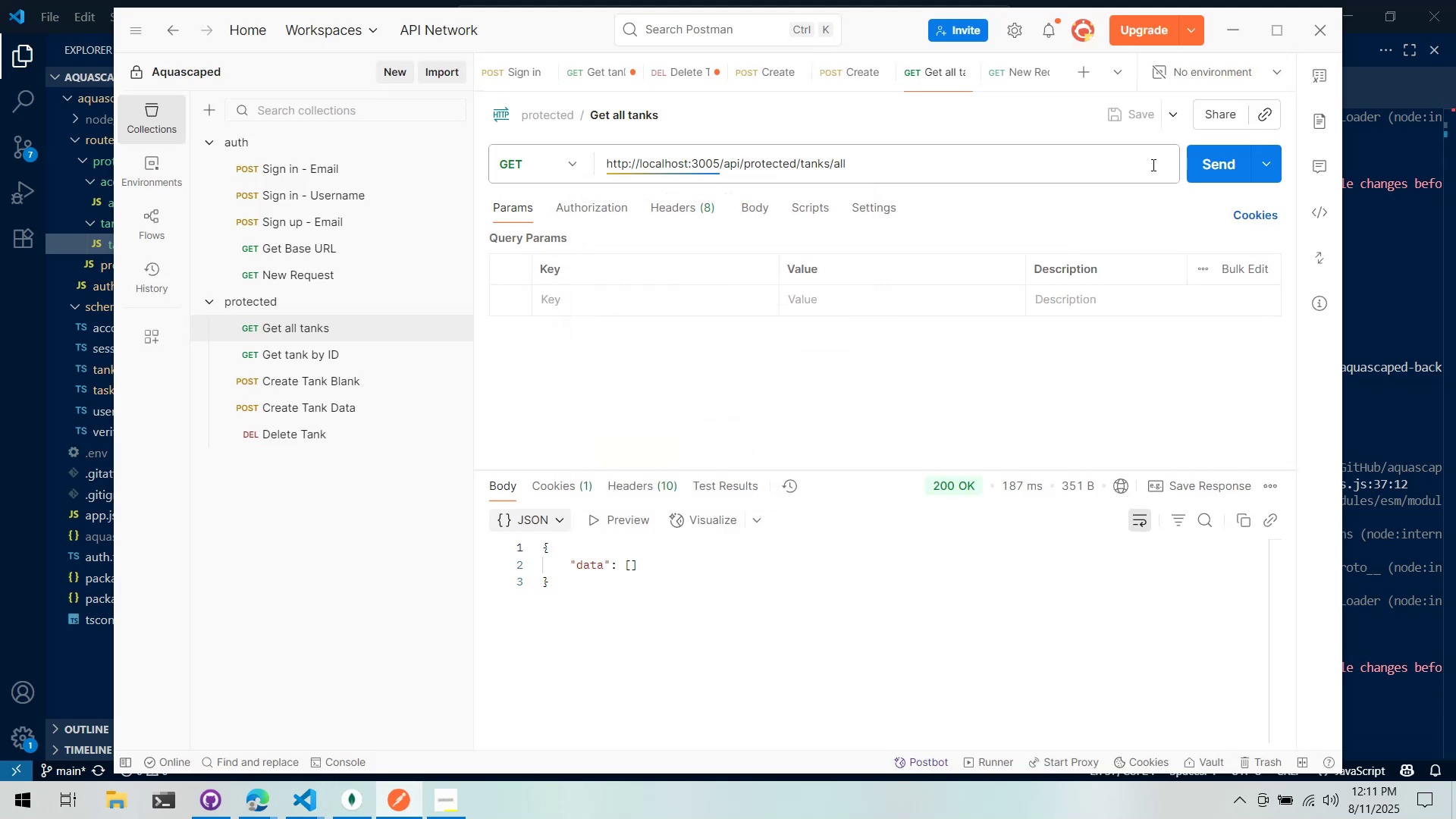 
left_click([1188, 163])
 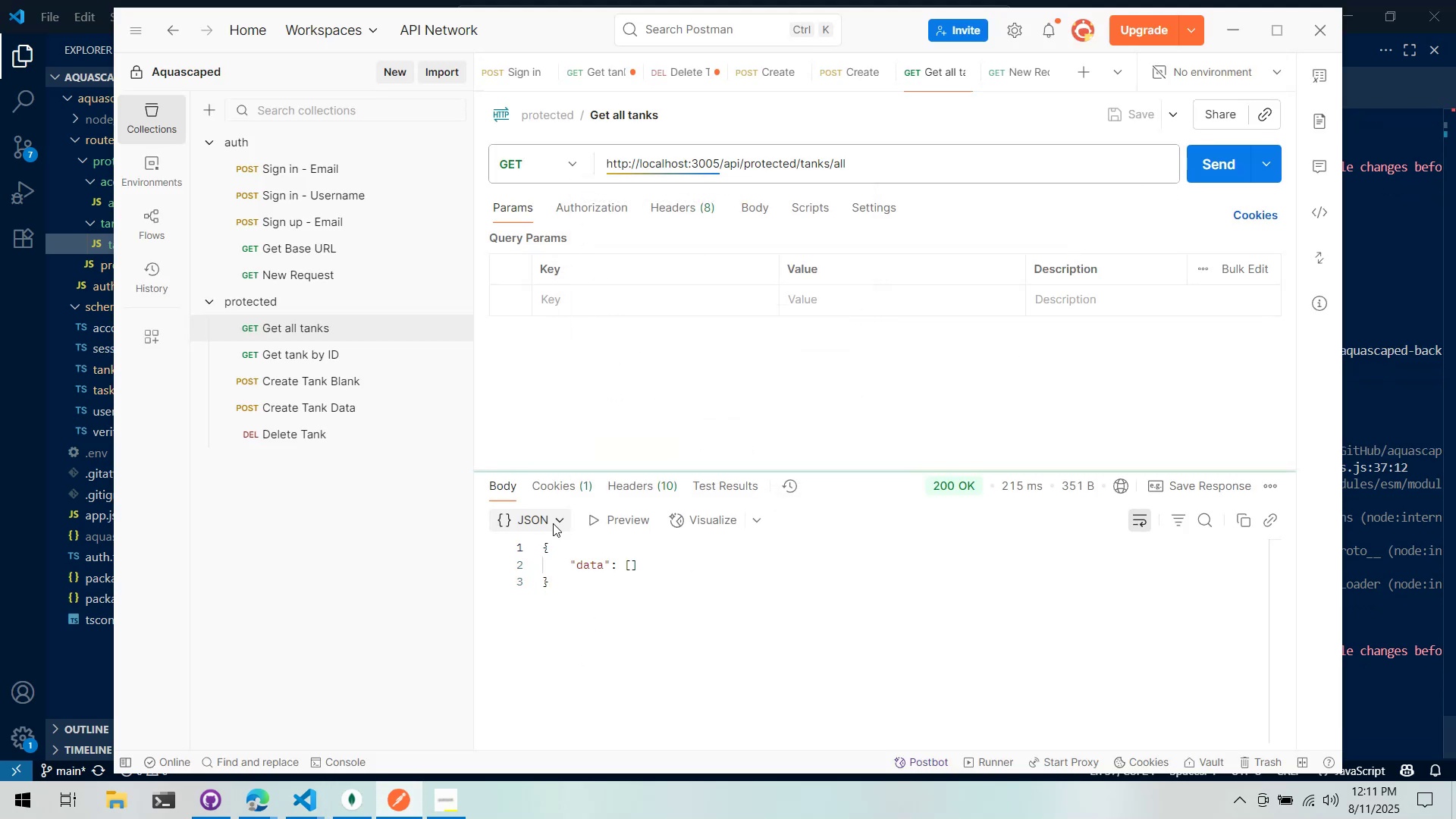 
left_click([54, 661])
 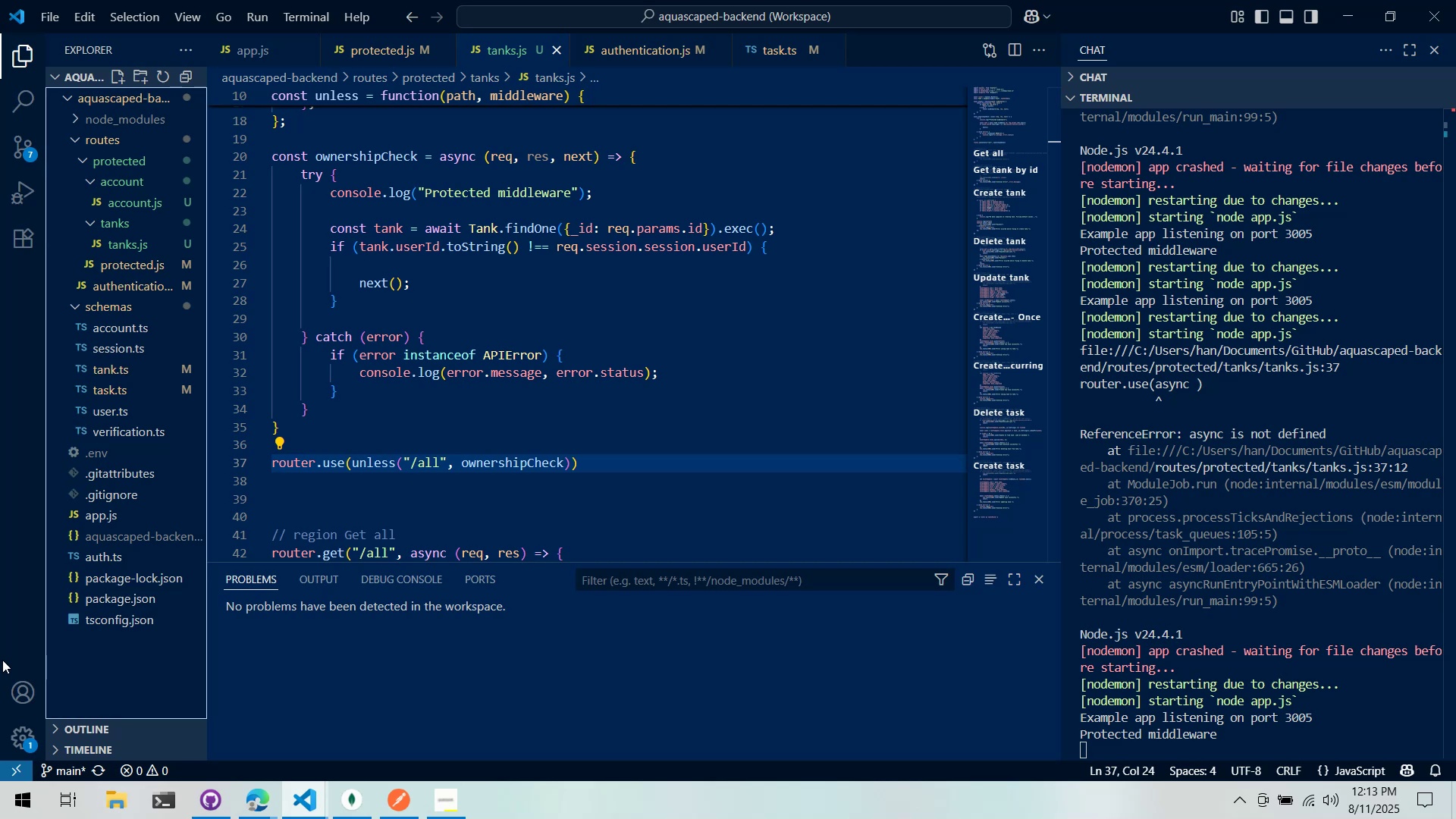 
wait(100.88)
 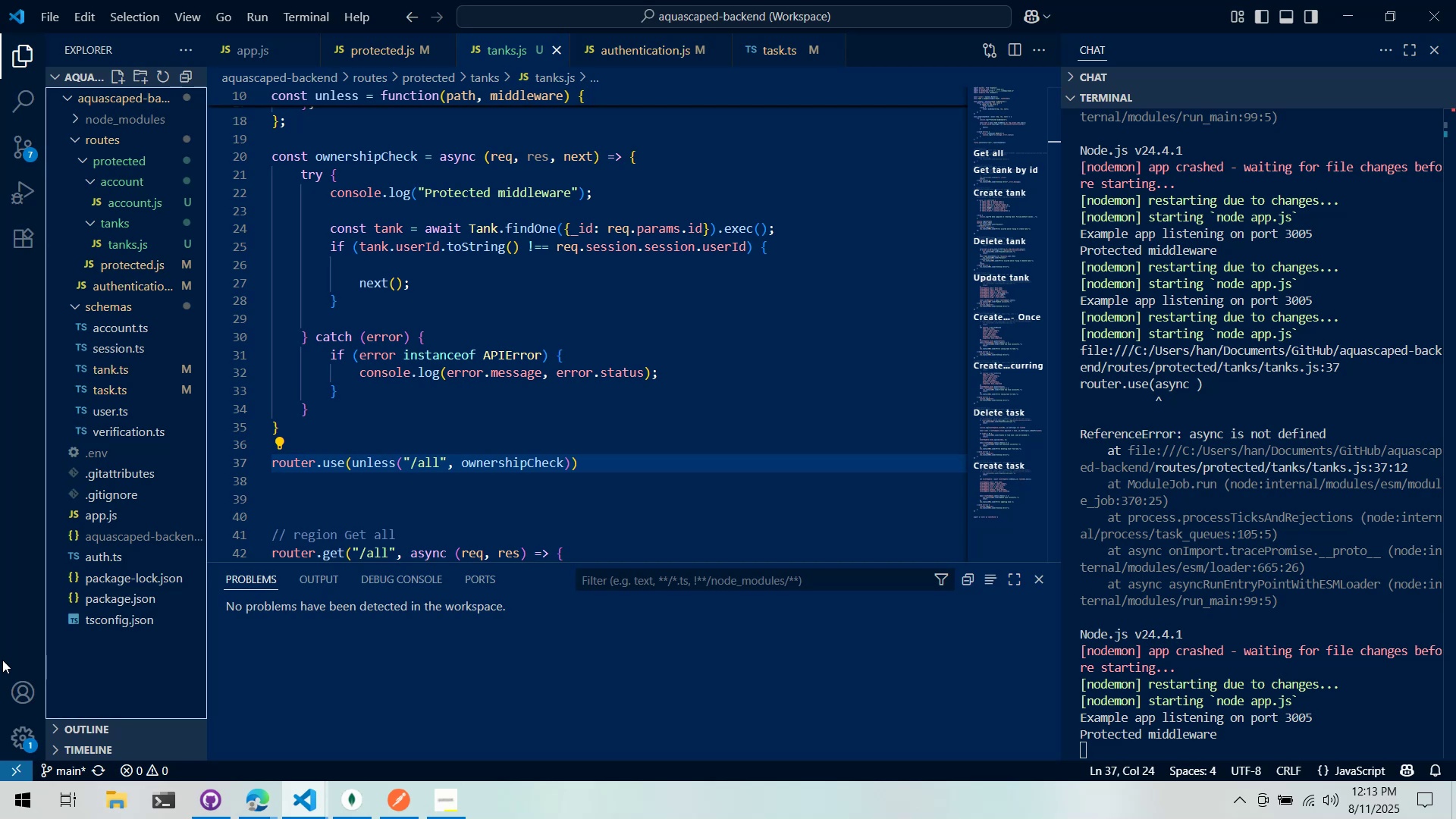 
left_click([408, 807])
 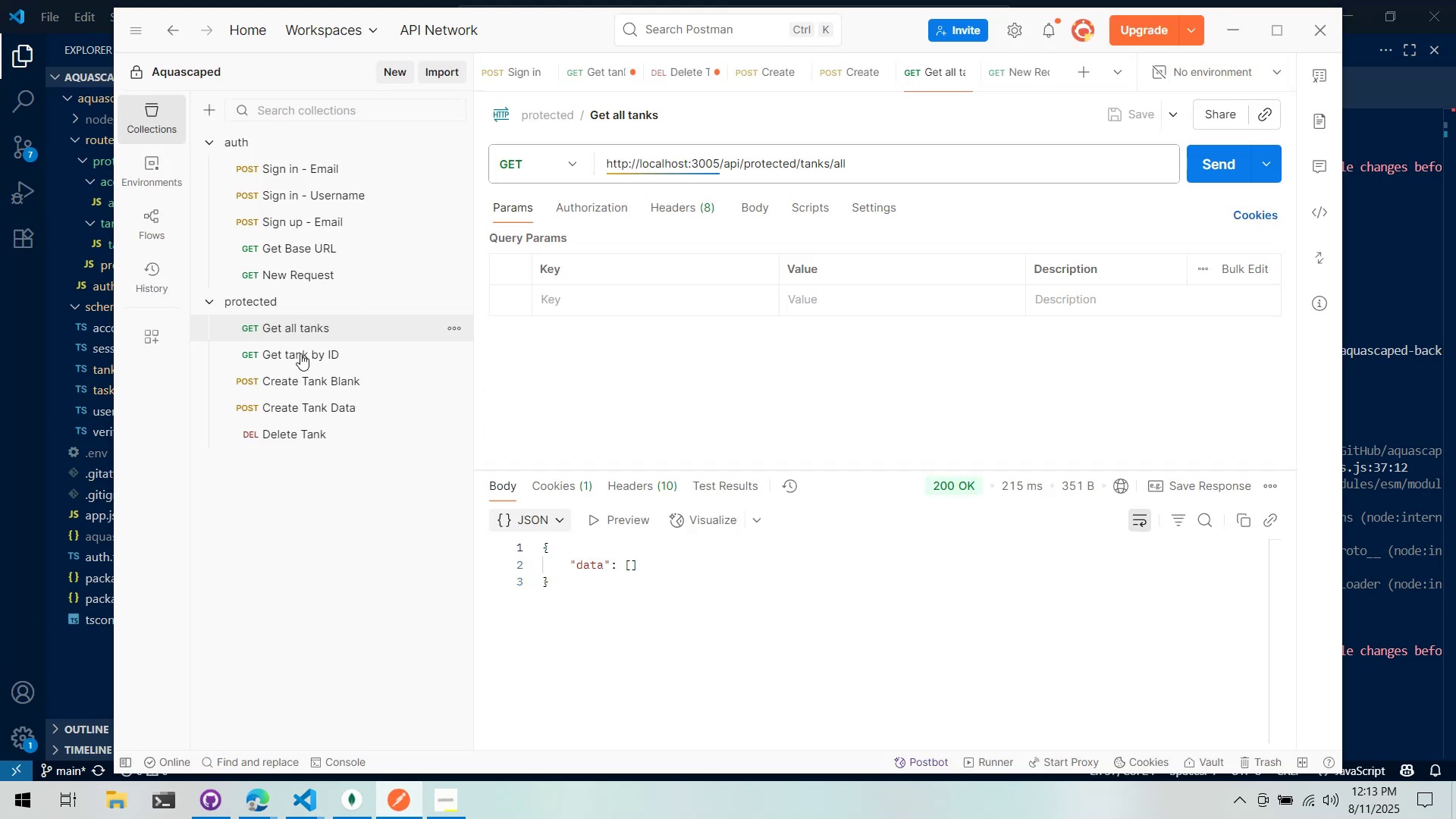 
left_click([298, 358])
 